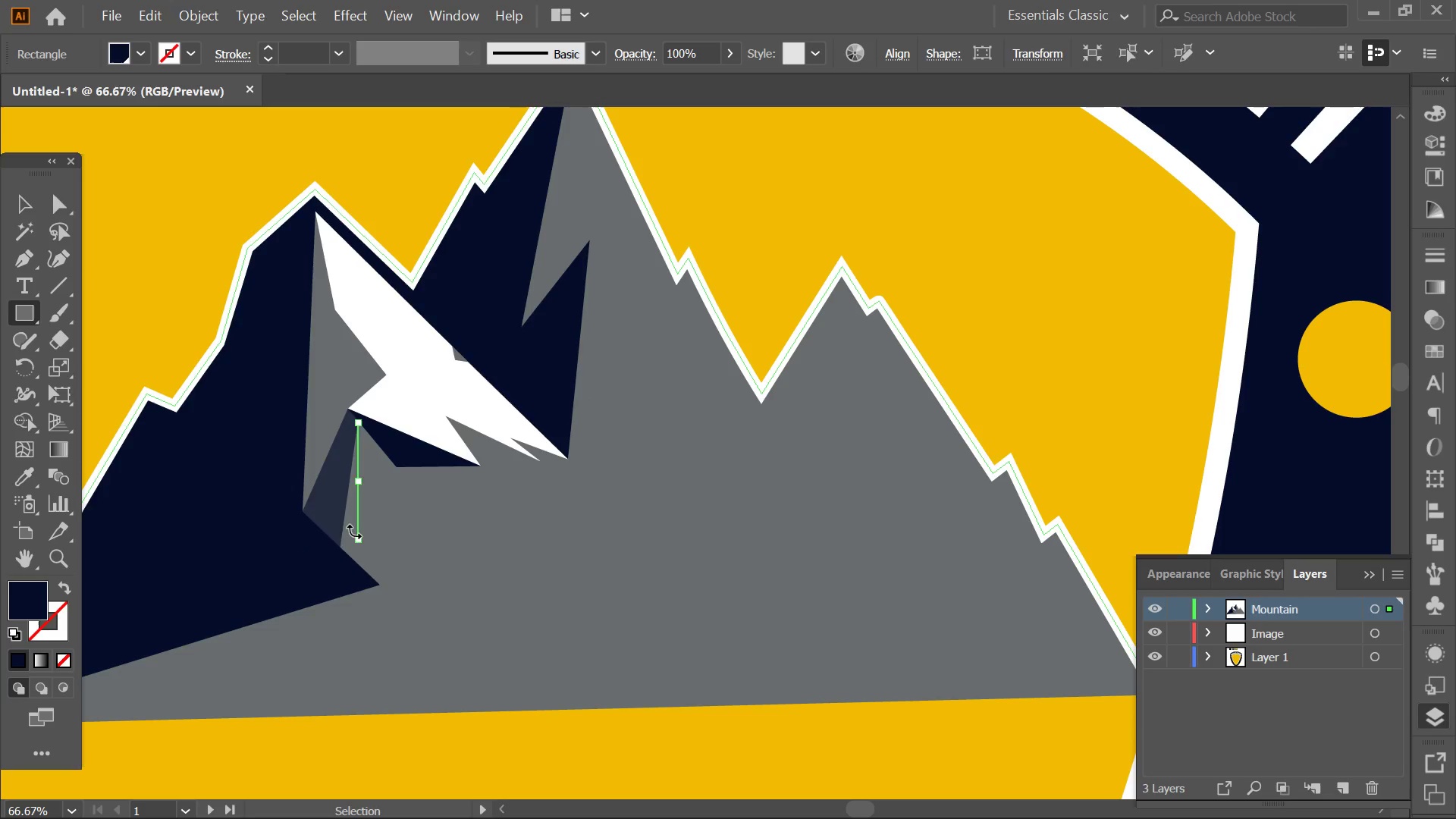 
key(Control+Z)
 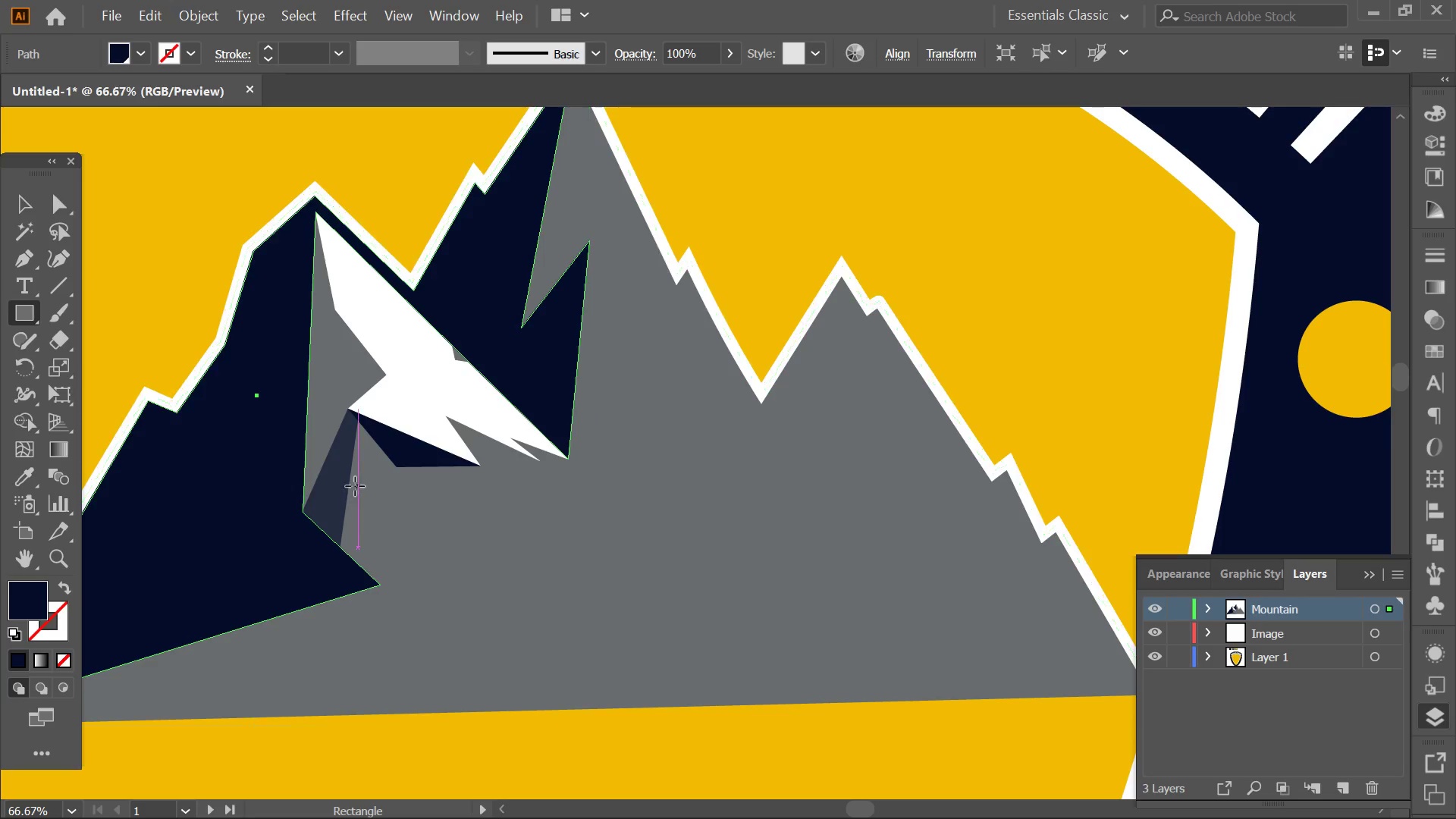 
key(Alt+AltLeft)
 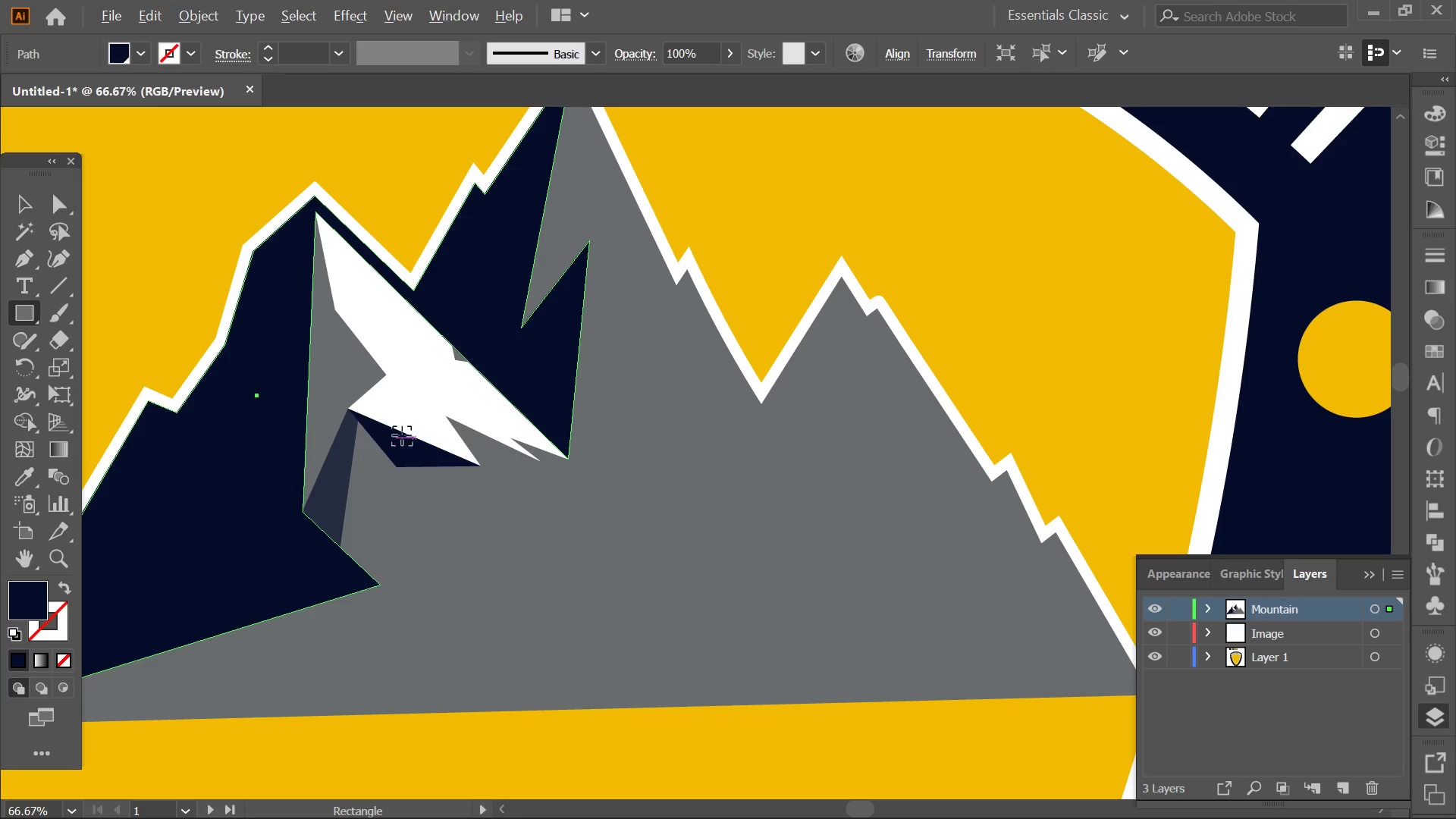 
scroll: coordinate [402, 435], scroll_direction: down, amount: 3.0
 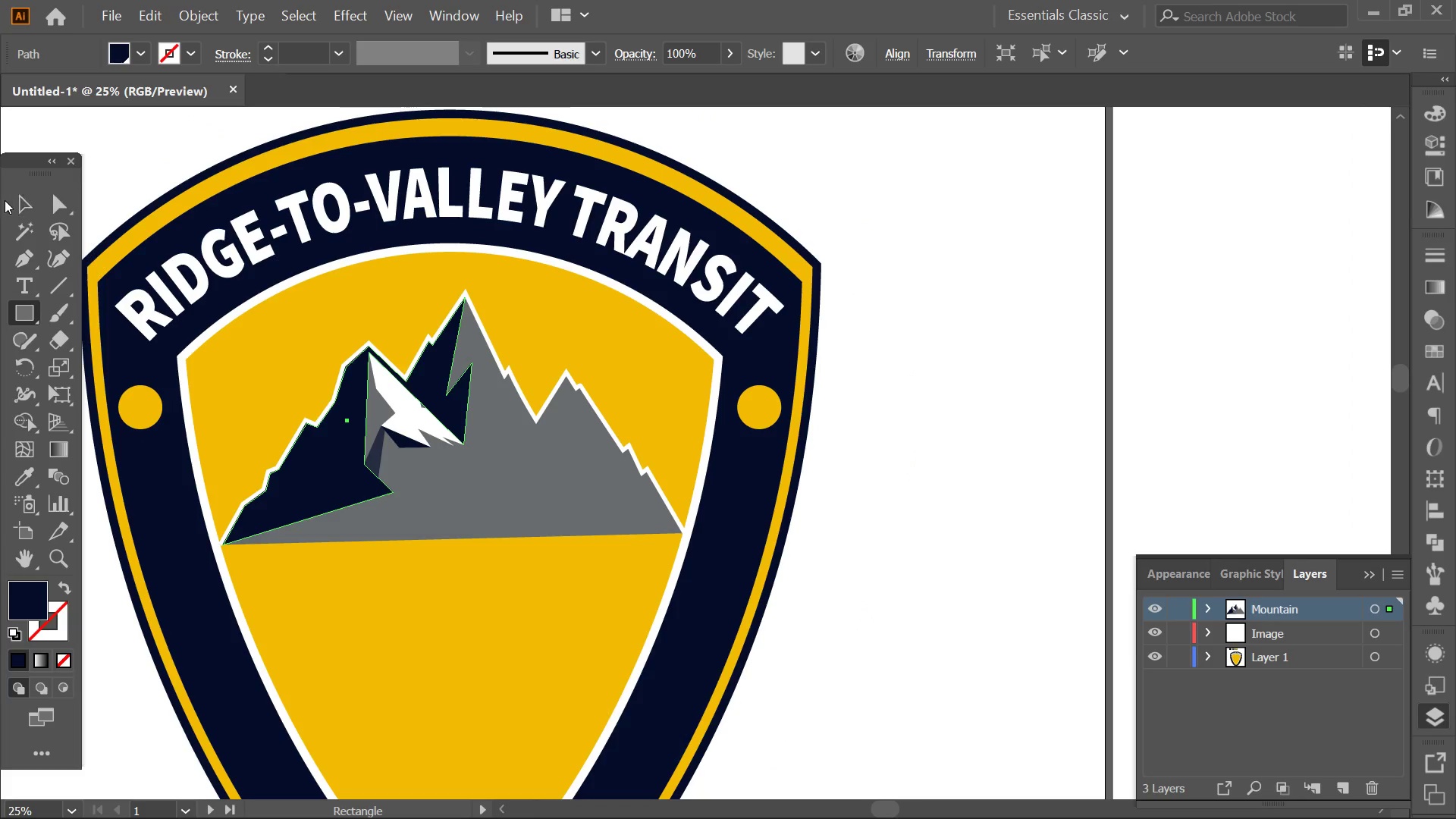 
left_click([22, 204])
 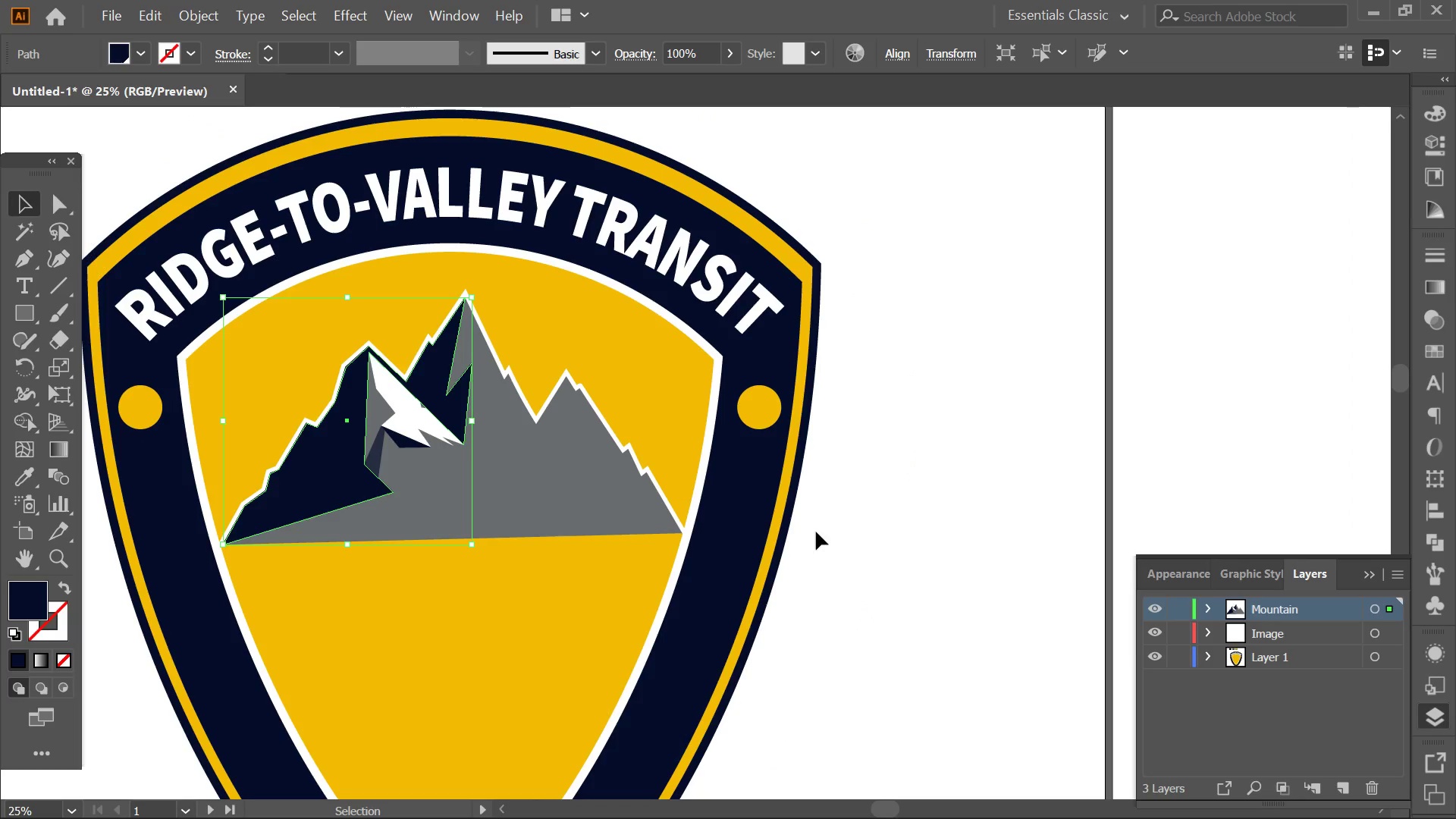 
left_click([883, 535])
 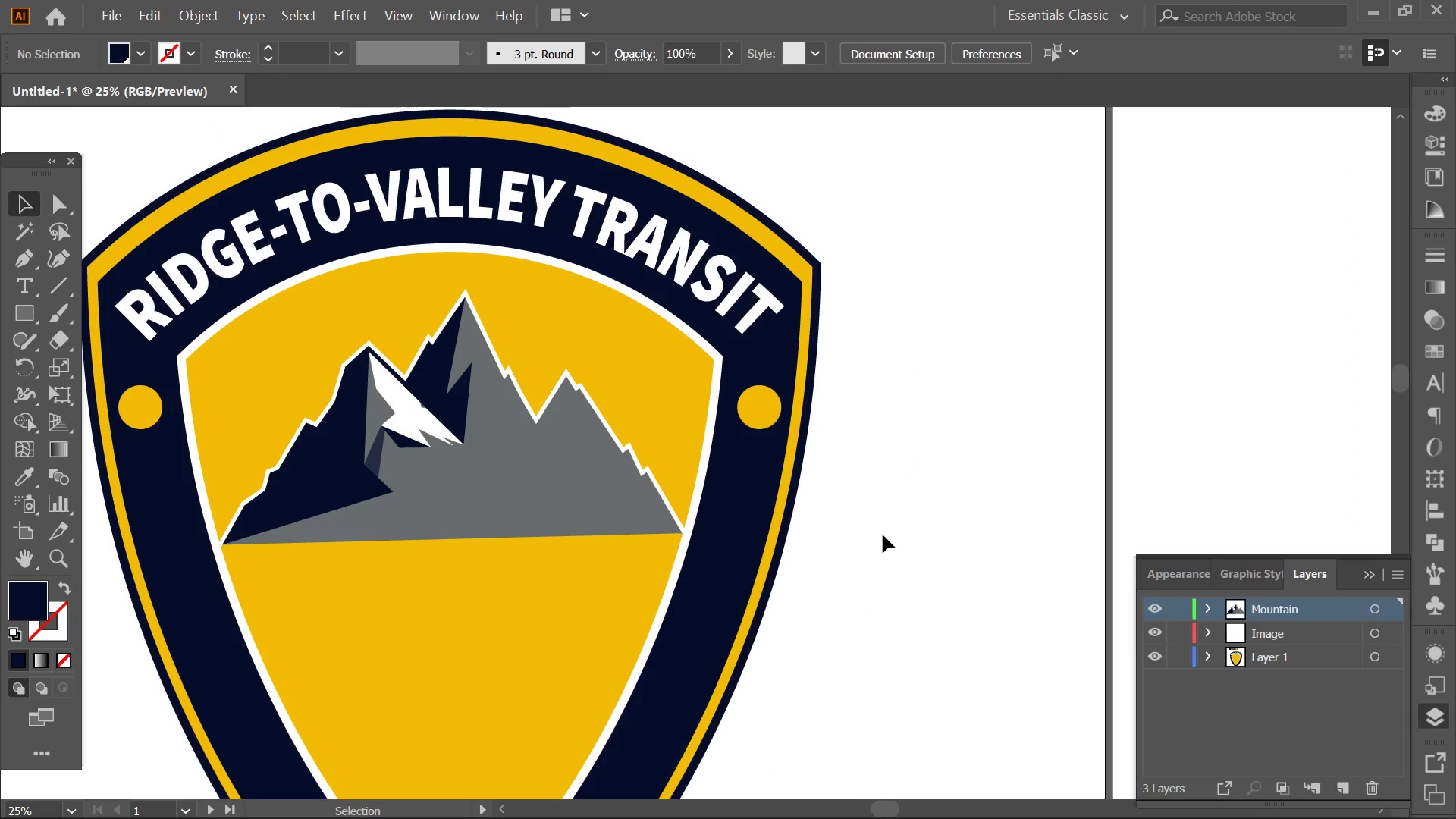 
left_click([298, 492])
 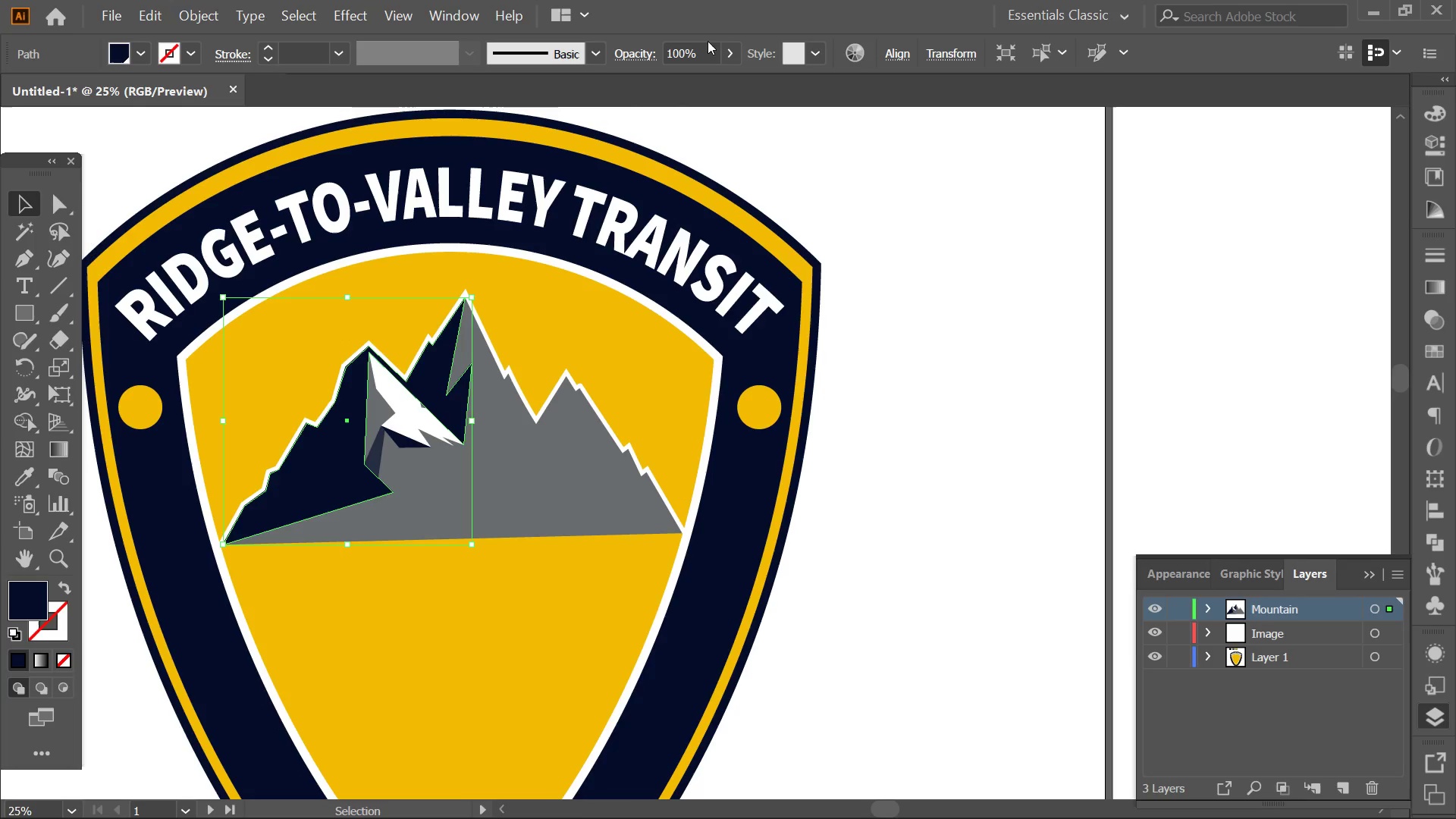 
left_click([730, 61])
 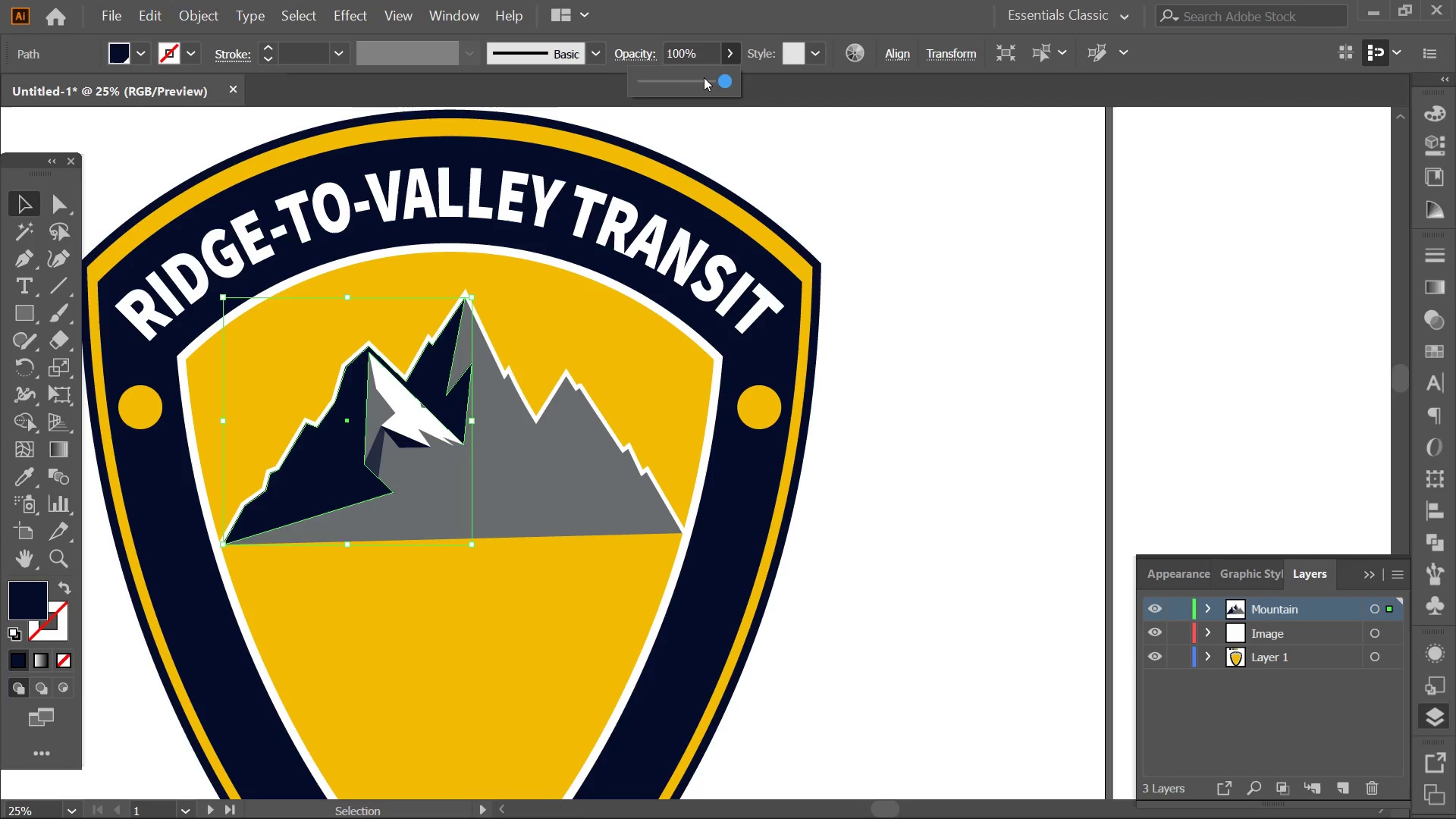 
left_click([704, 77])
 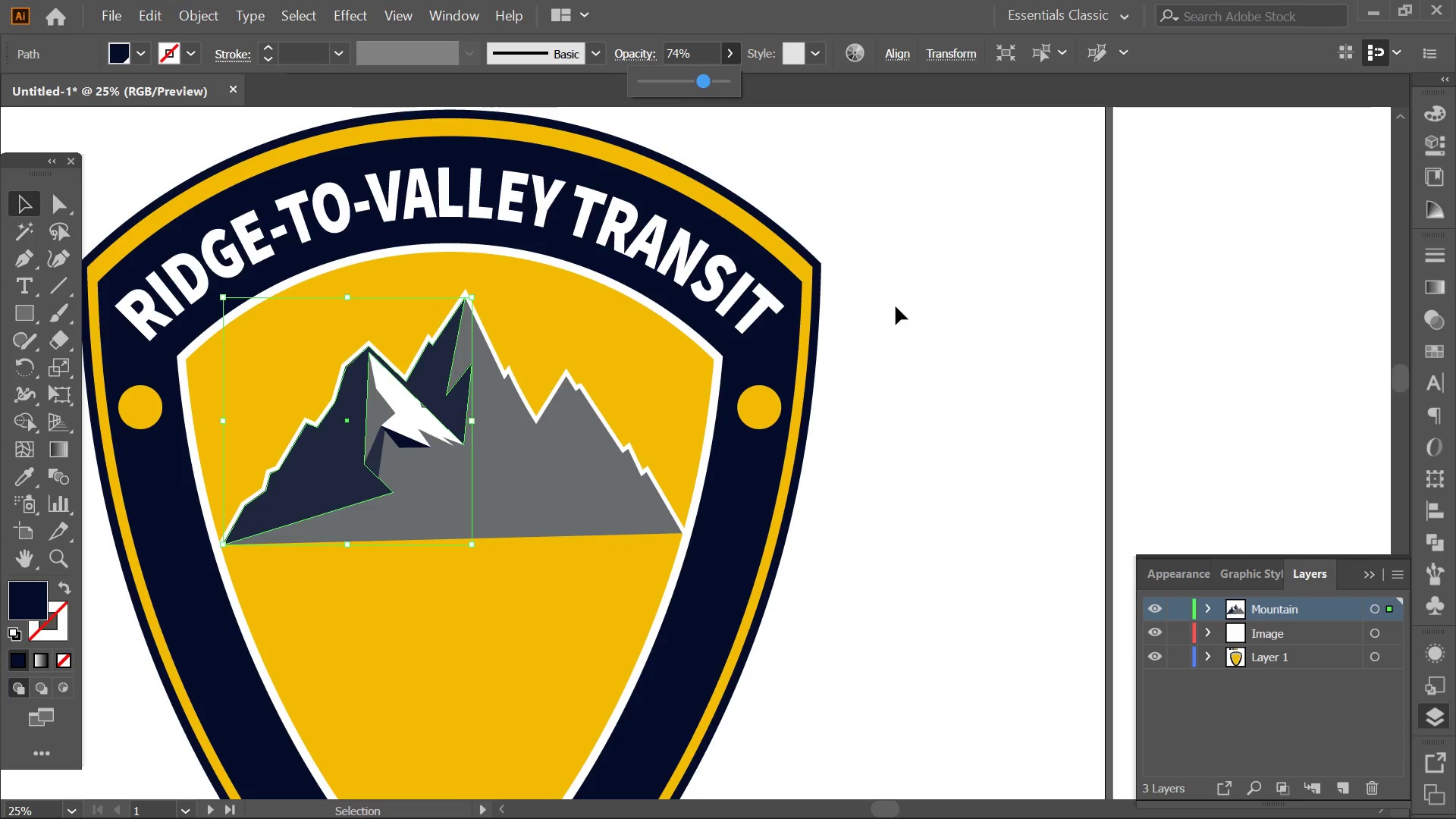 
double_click([895, 308])
 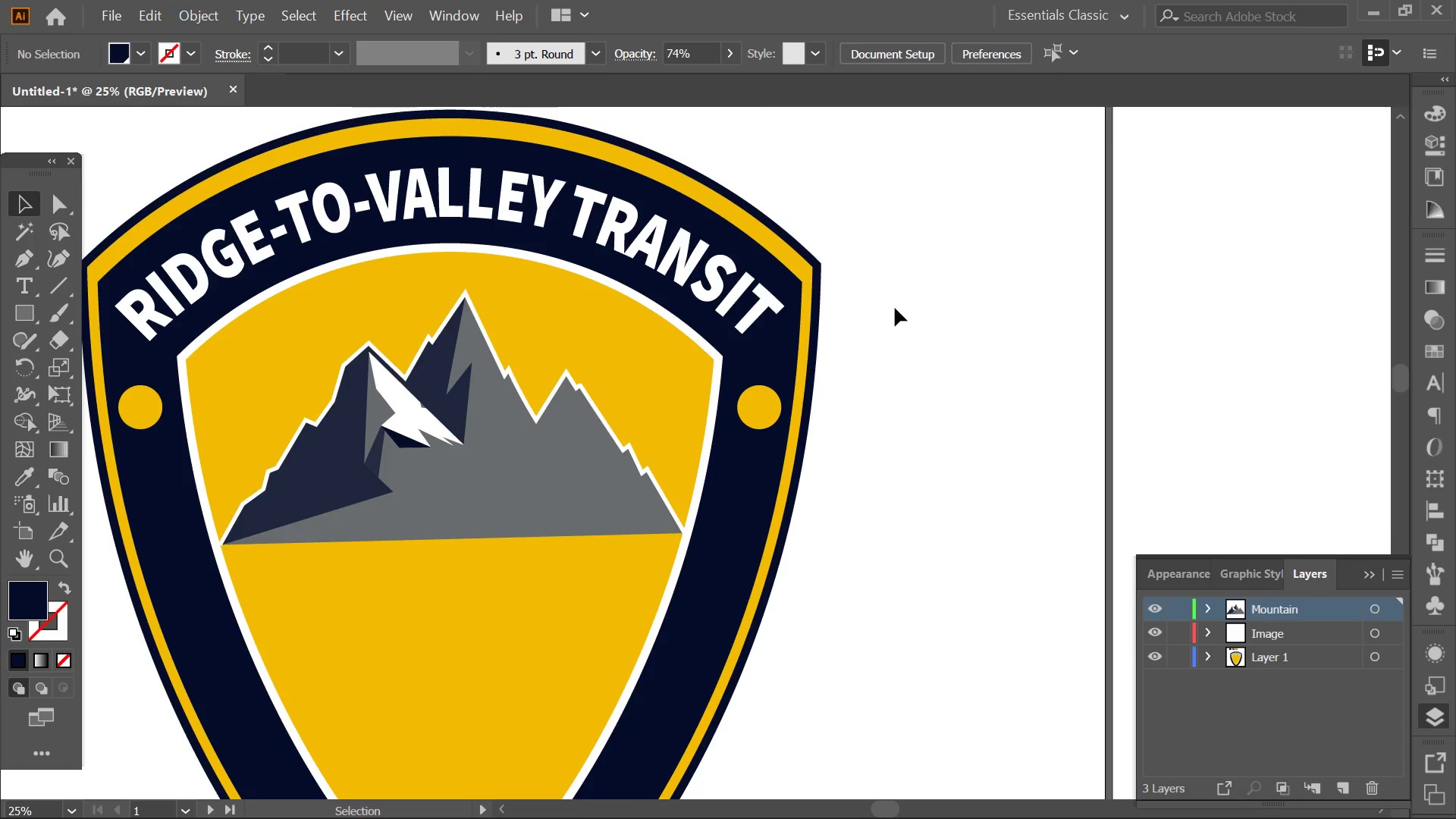 
key(Alt+AltLeft)
 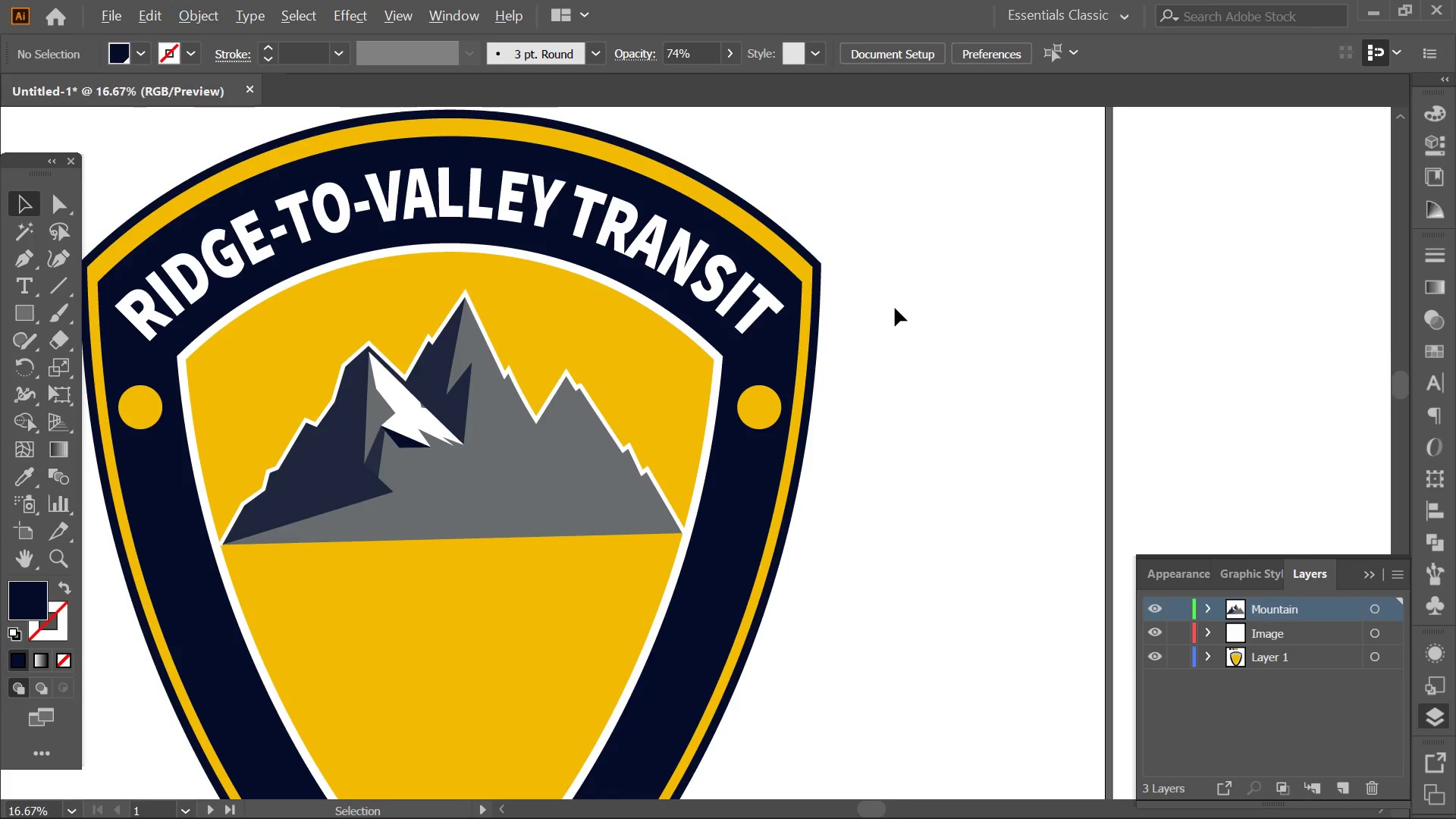 
hold_key(key=Space, duration=0.56)
 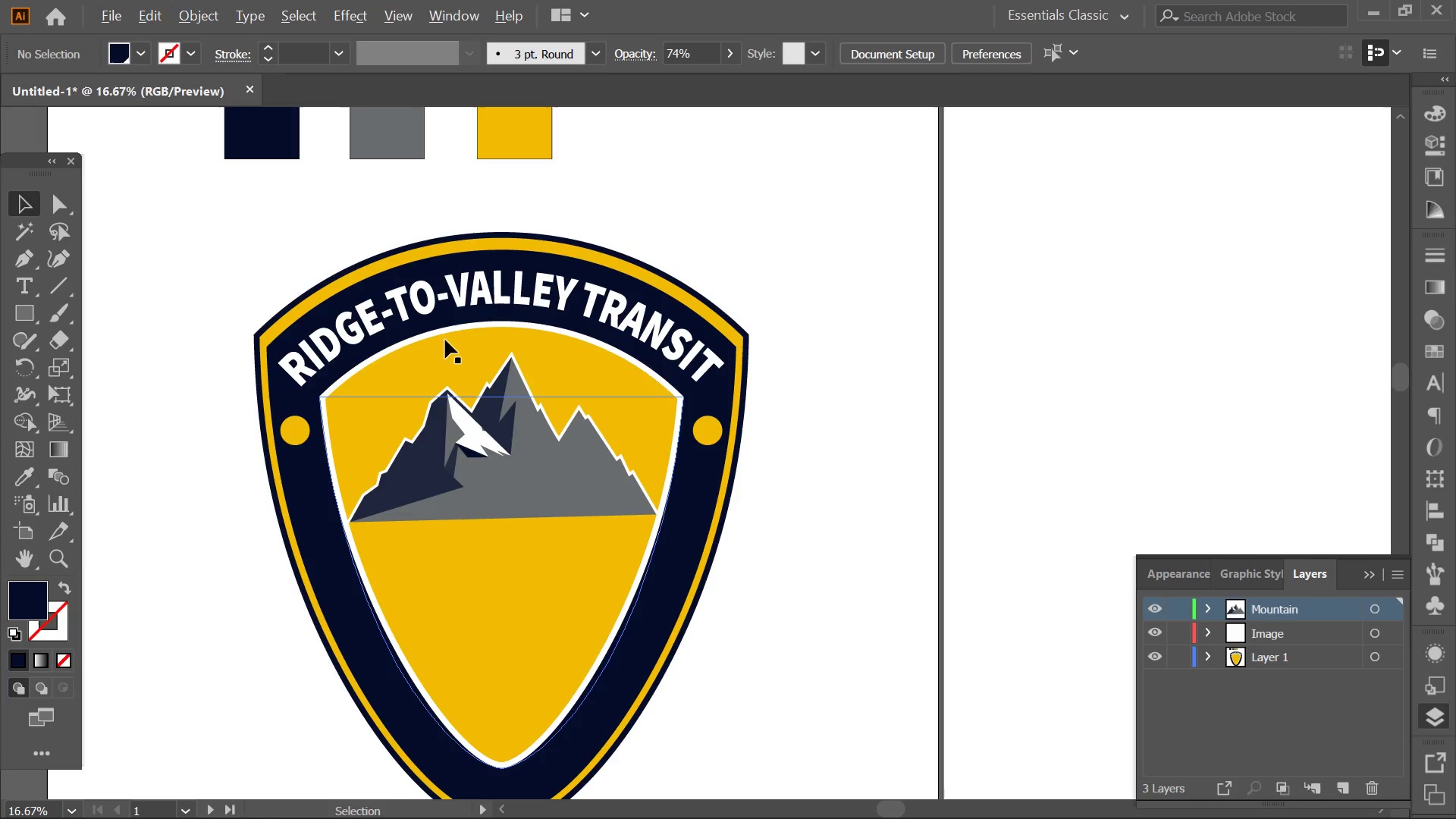 
scroll: coordinate [895, 308], scroll_direction: down, amount: 1.0
 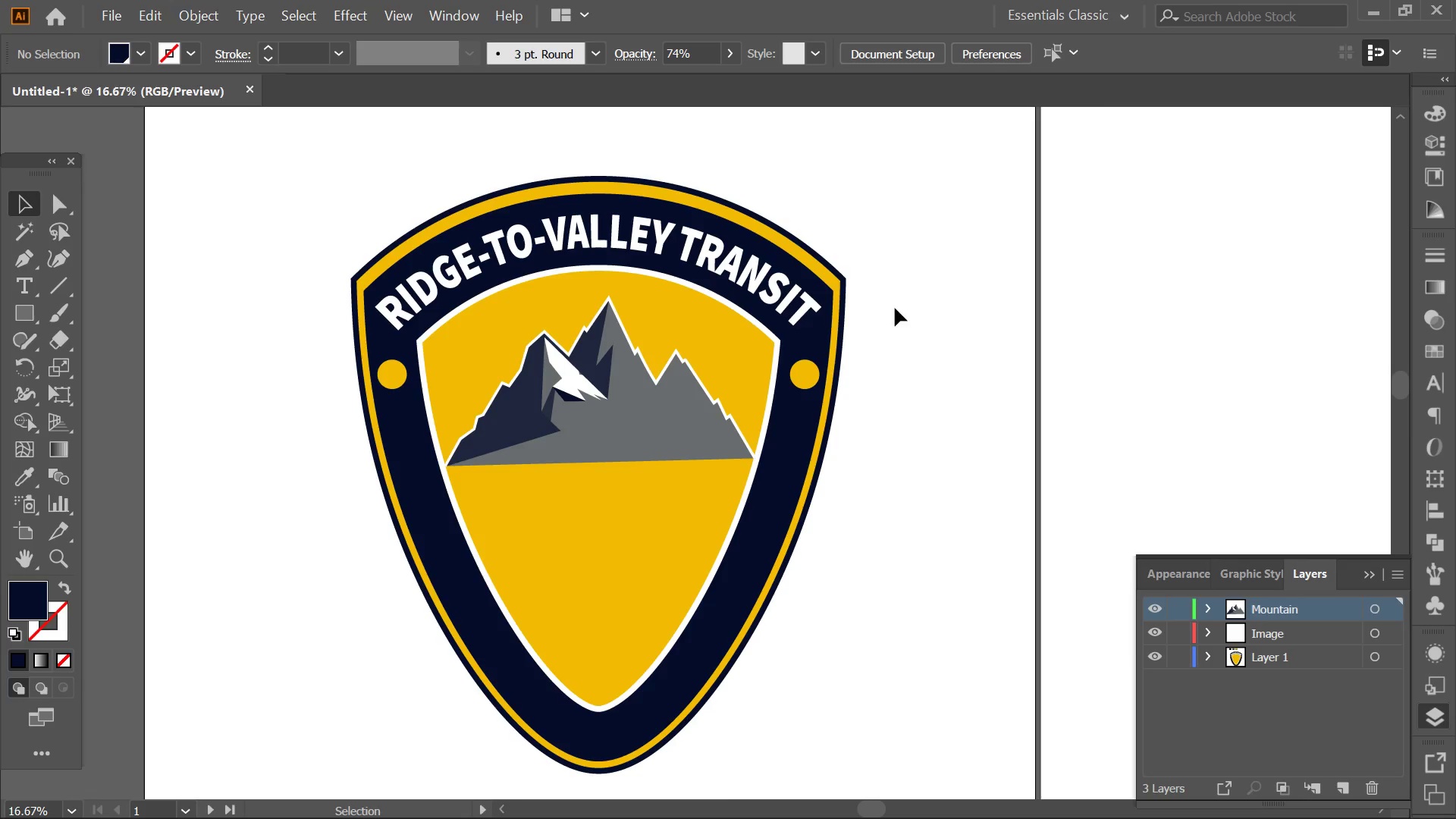 
left_click_drag(start_coordinate=[895, 308], to_coordinate=[804, 362])
 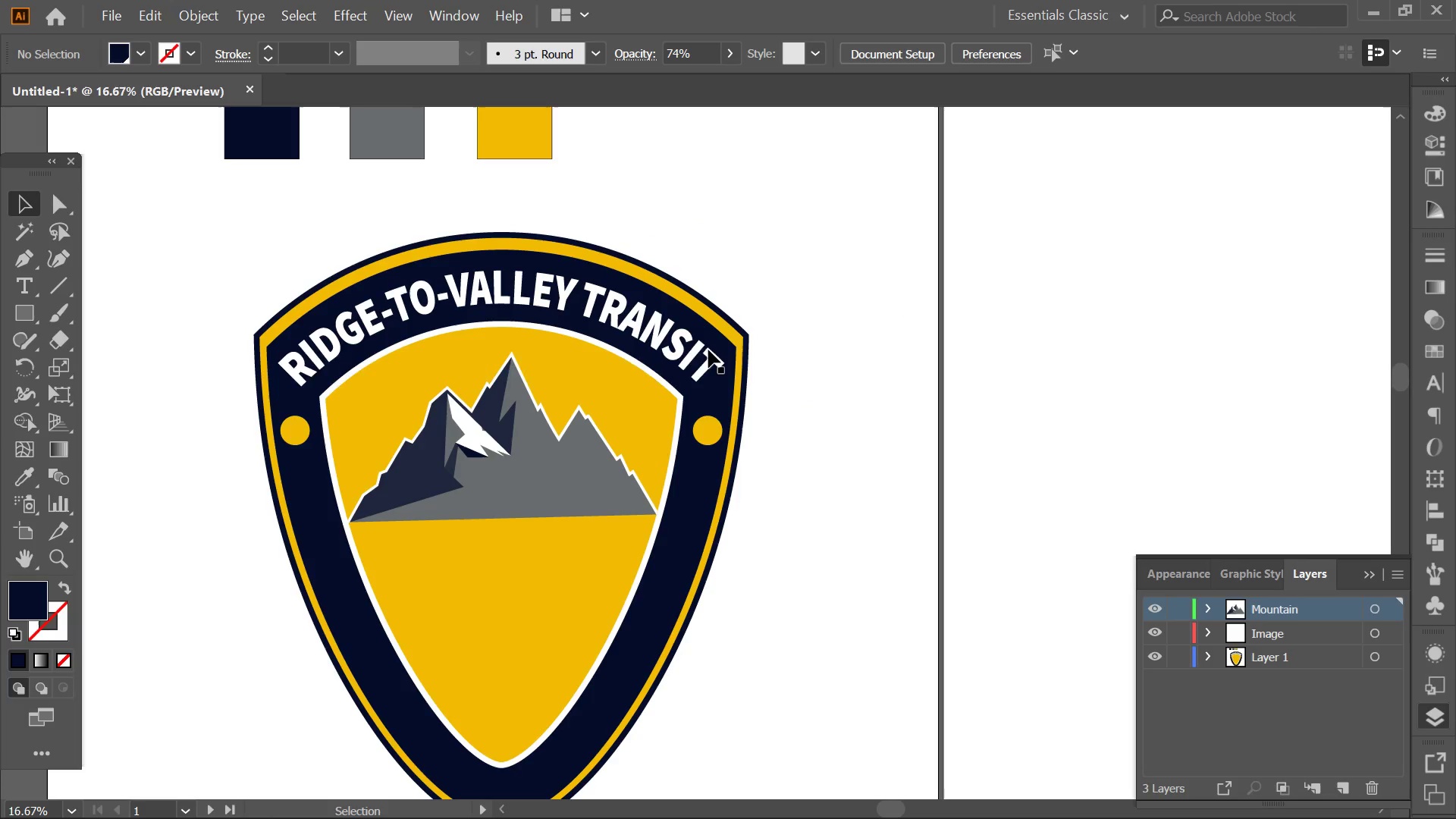 
hold_key(key=AltLeft, duration=0.55)
 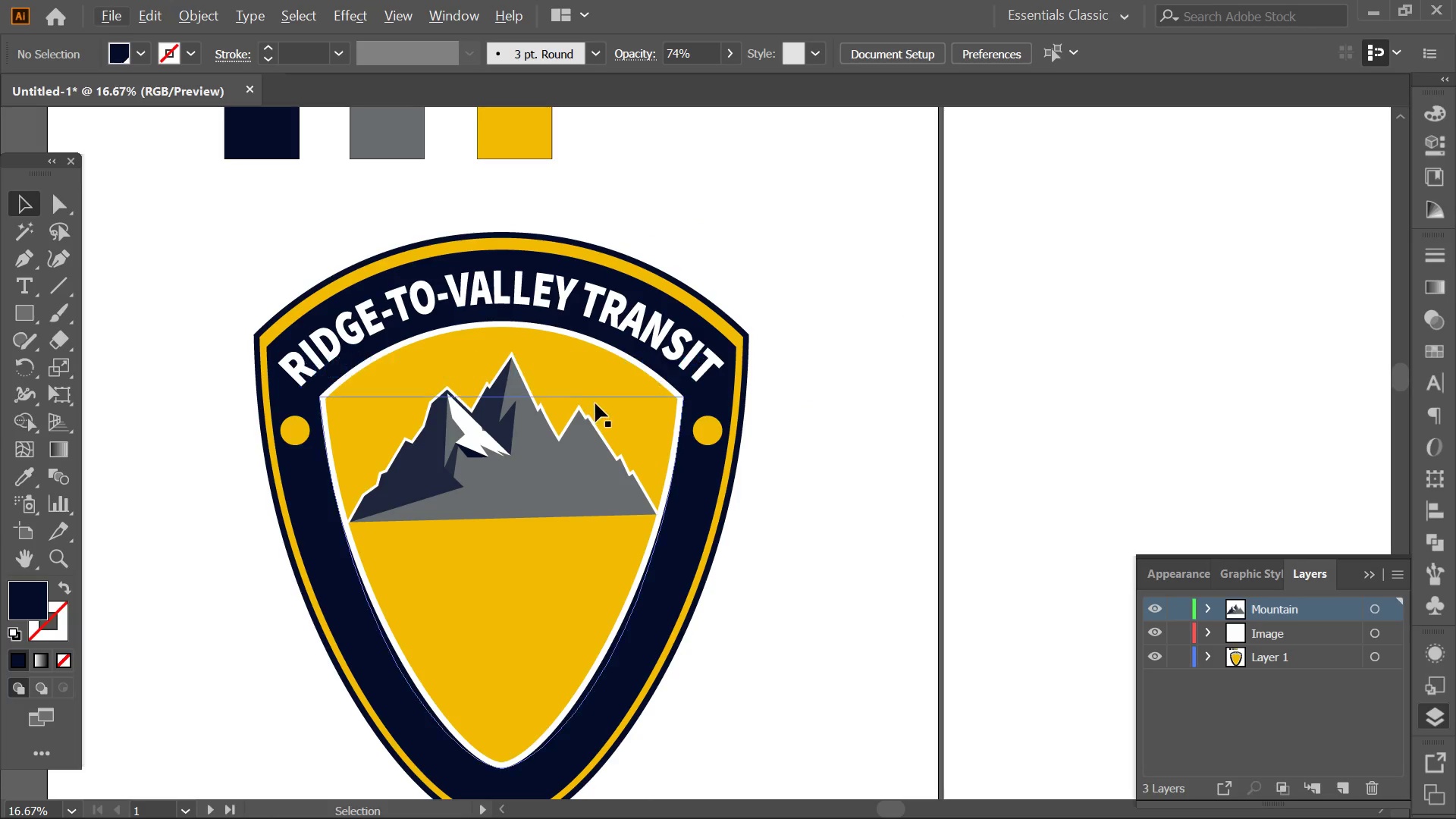 
hold_key(key=AltLeft, duration=0.31)
 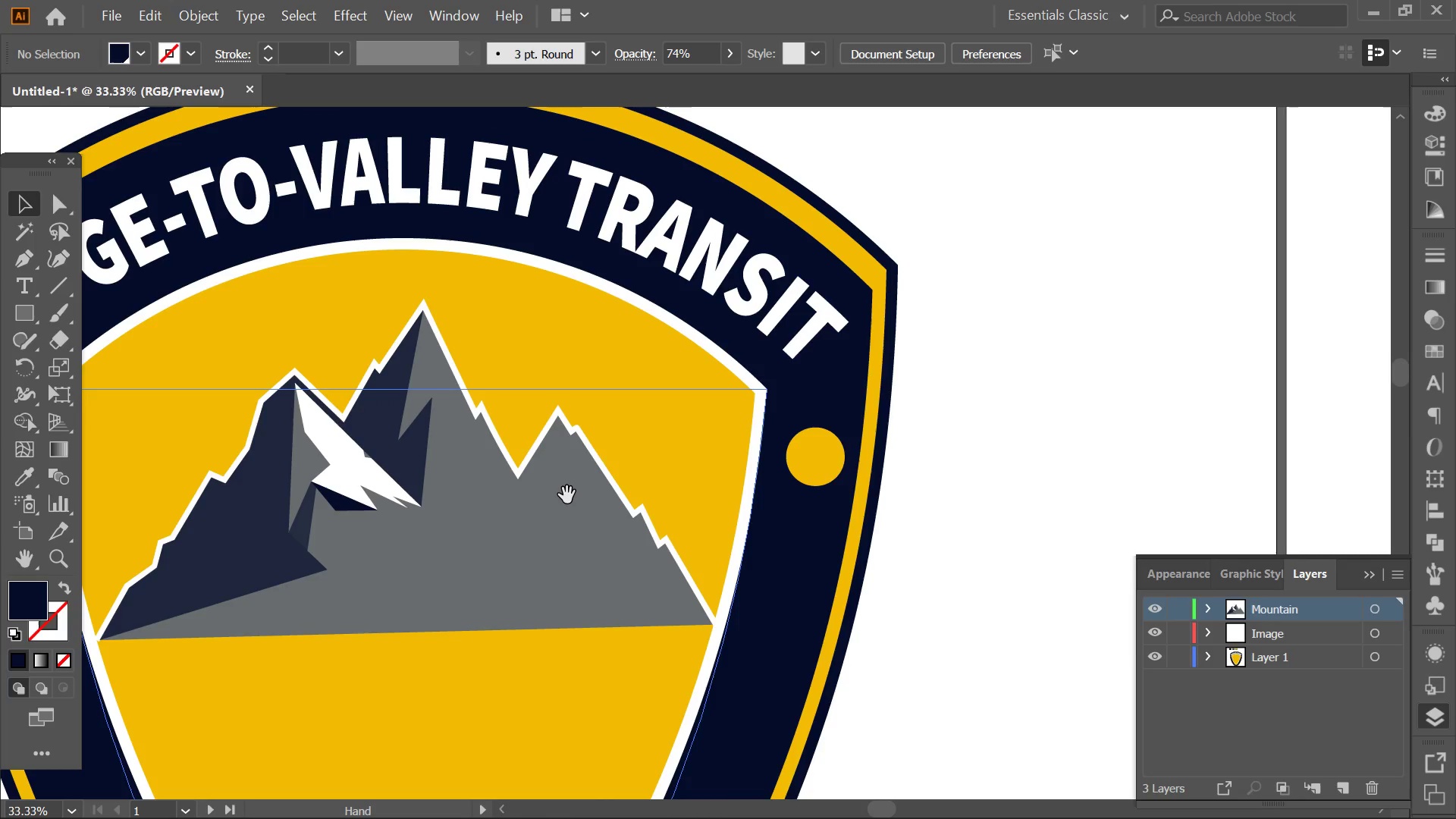 
hold_key(key=Space, duration=0.8)
 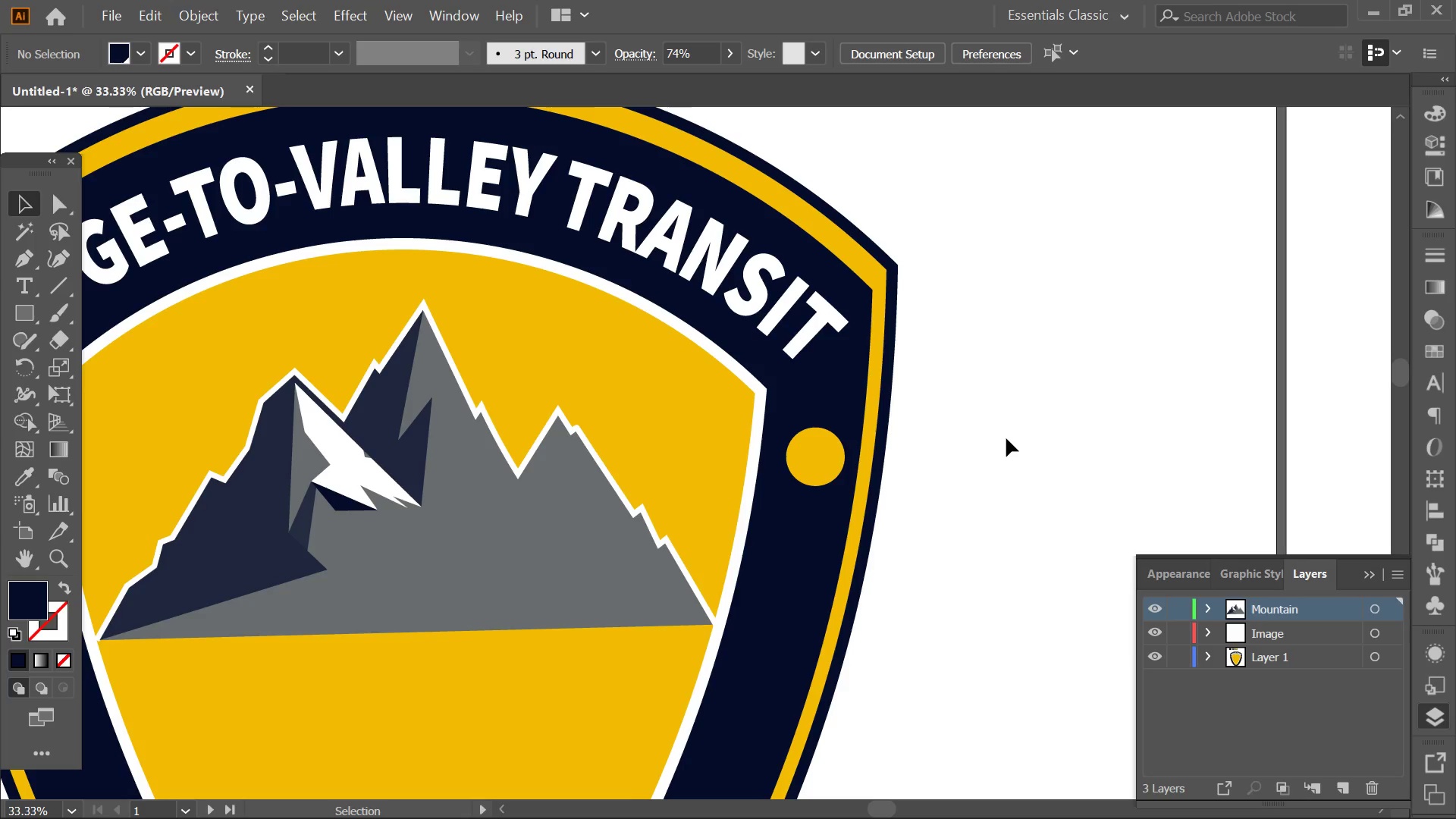 
scroll: coordinate [600, 404], scroll_direction: up, amount: 2.0
 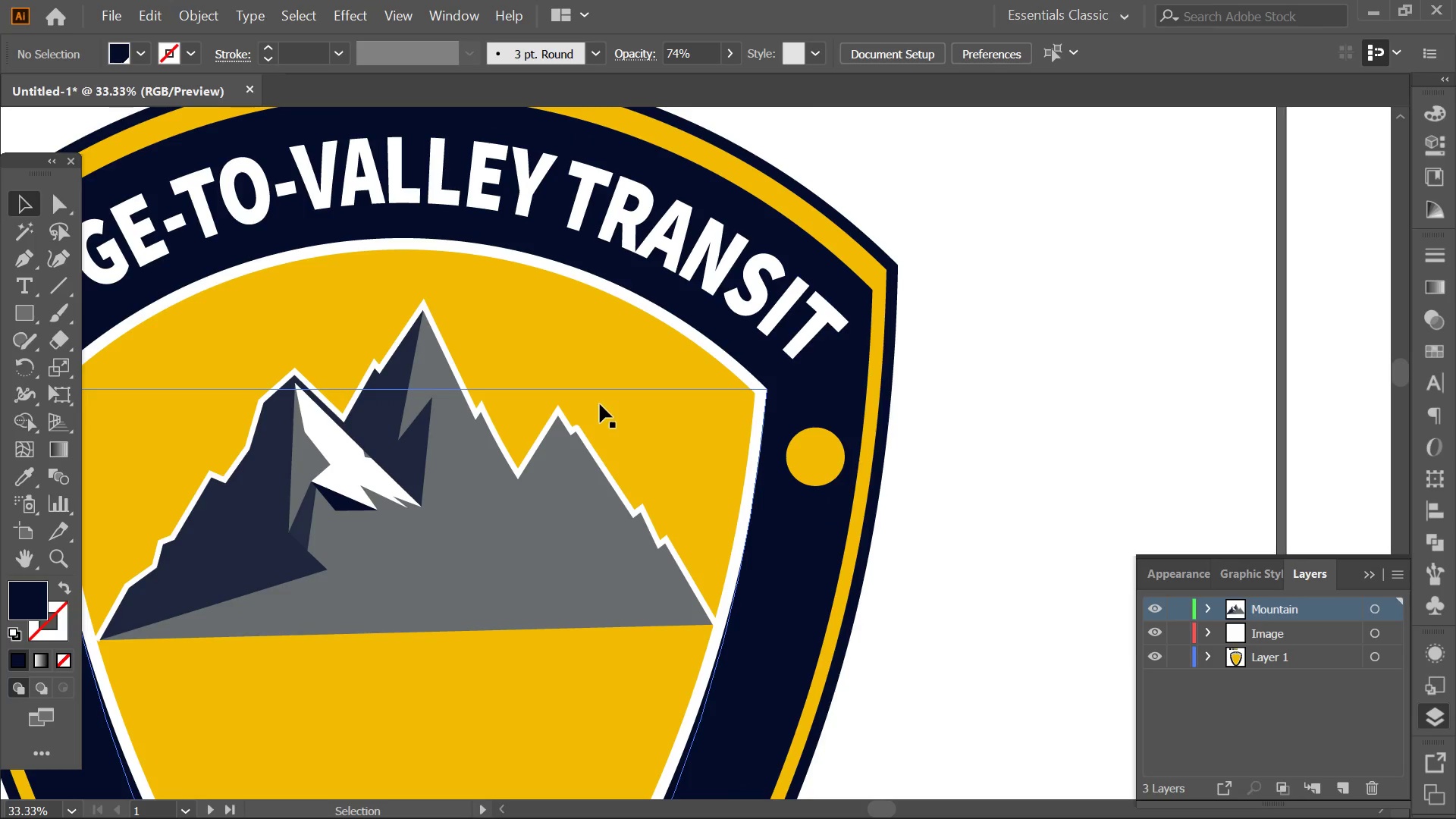 
hold_key(key=Space, duration=2.67)
 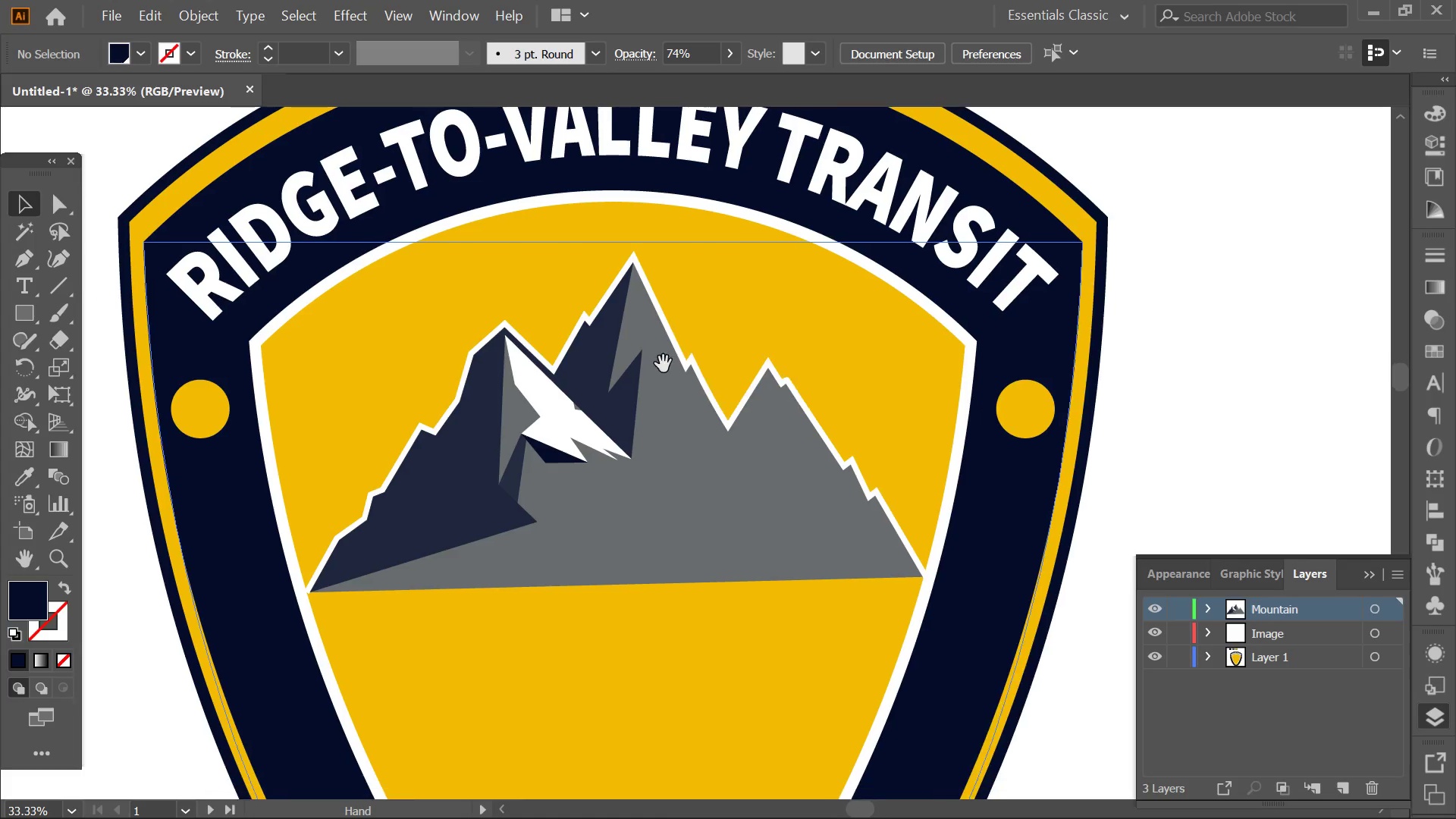 
left_click([1008, 440])
 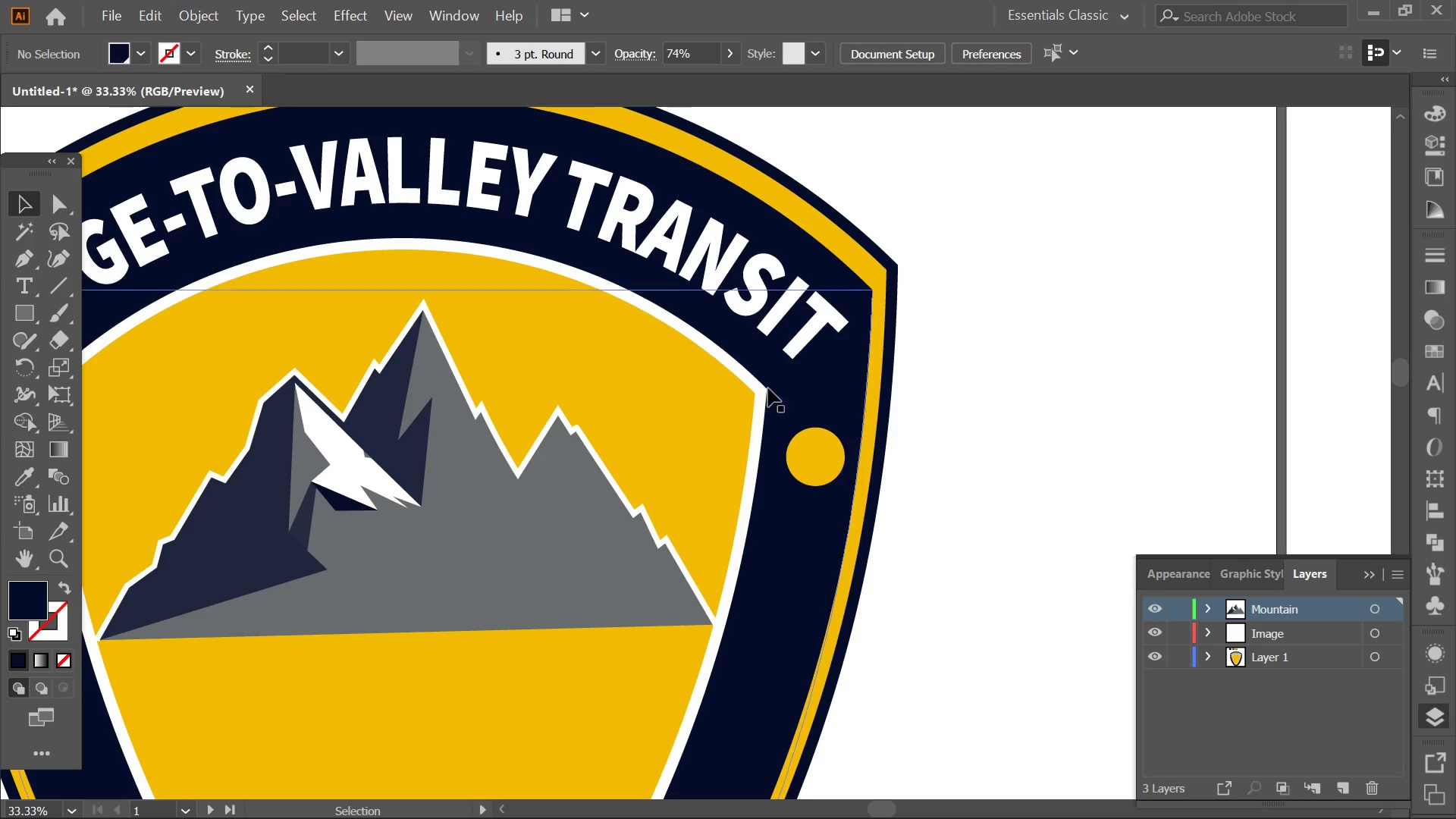 
hold_key(key=AltLeft, duration=0.61)
scroll: coordinate [726, 369], scroll_direction: up, amount: 2.0
 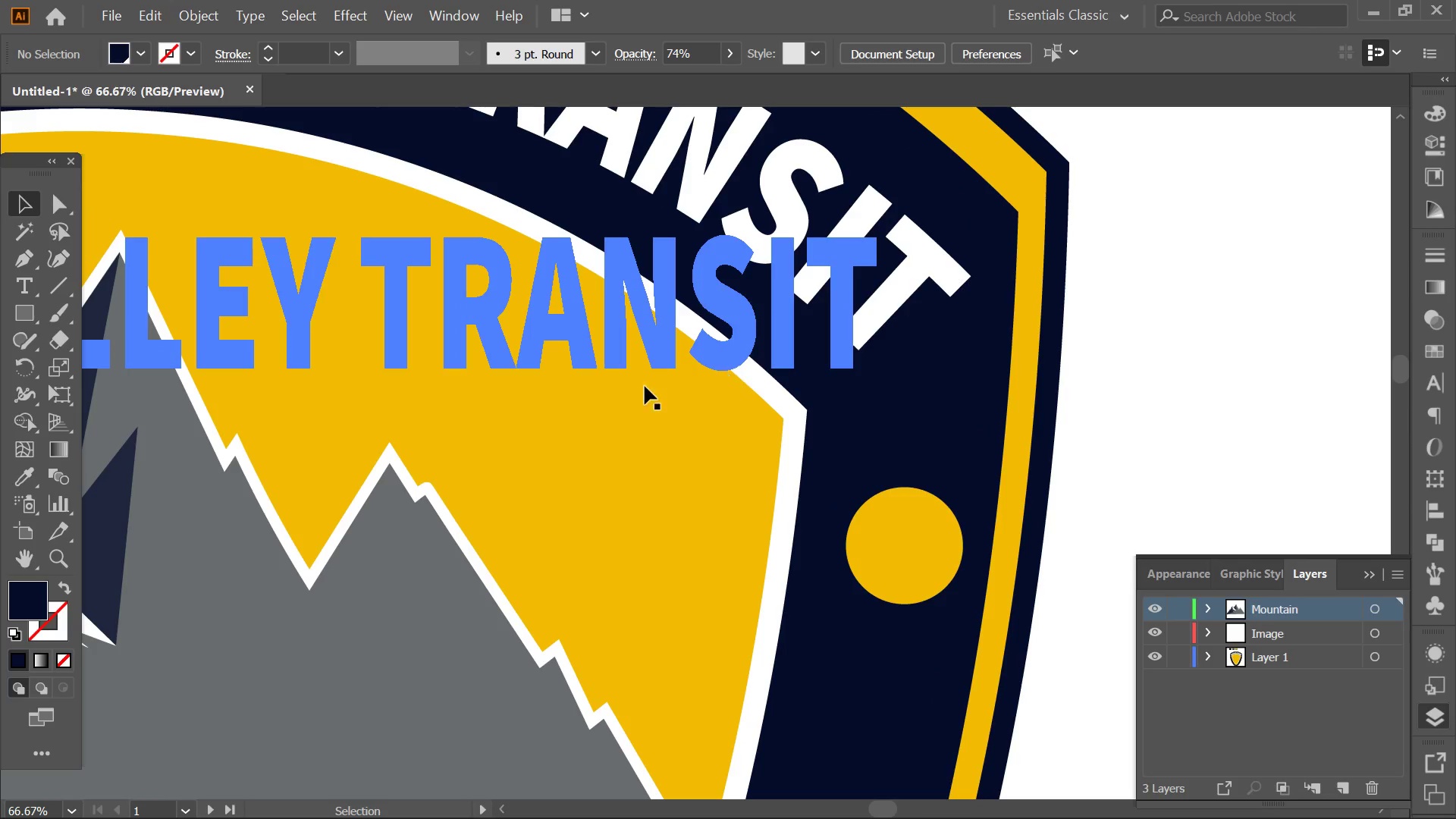 
key(Alt+AltLeft)
 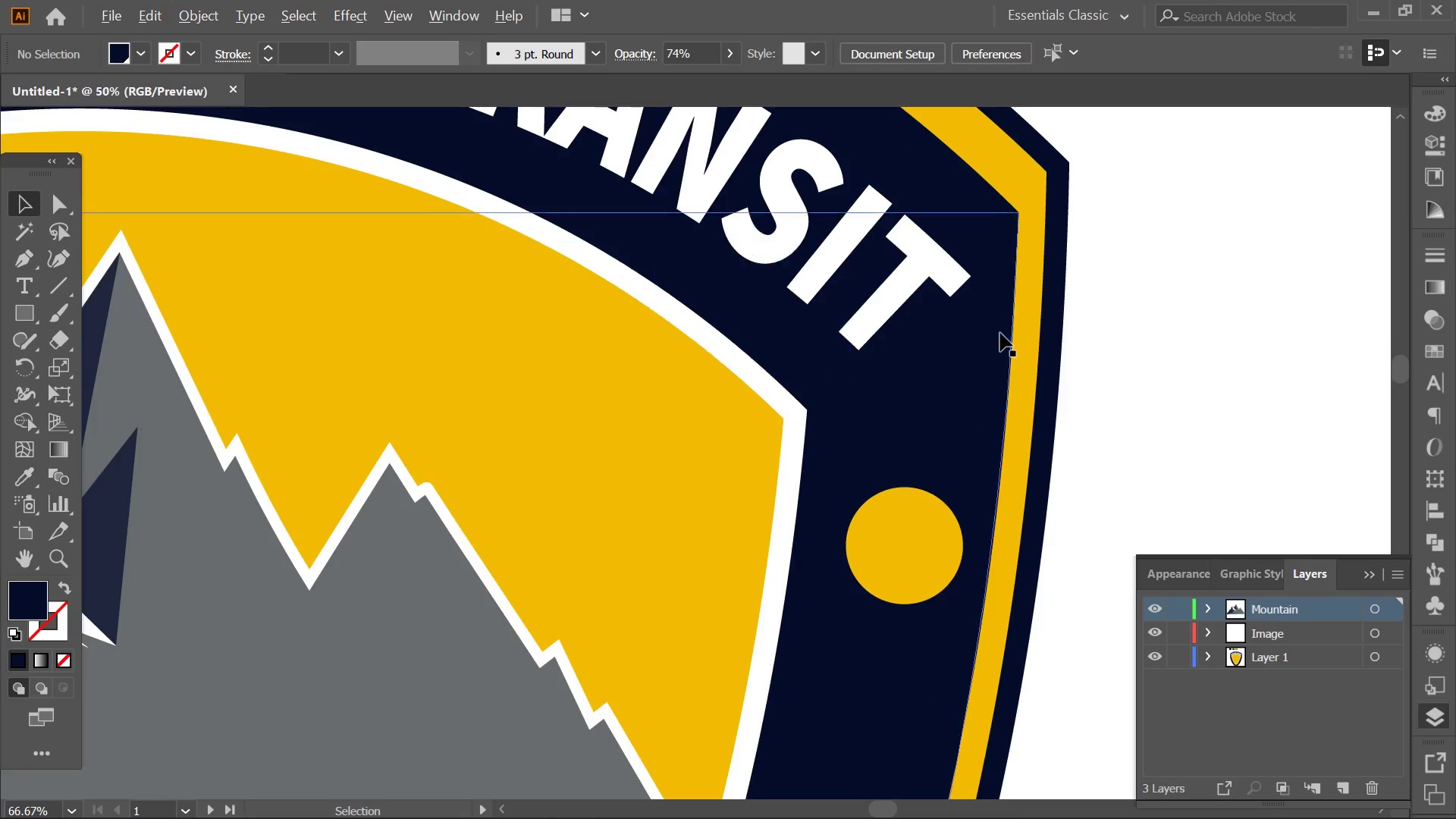 
hold_key(key=Space, duration=0.53)
 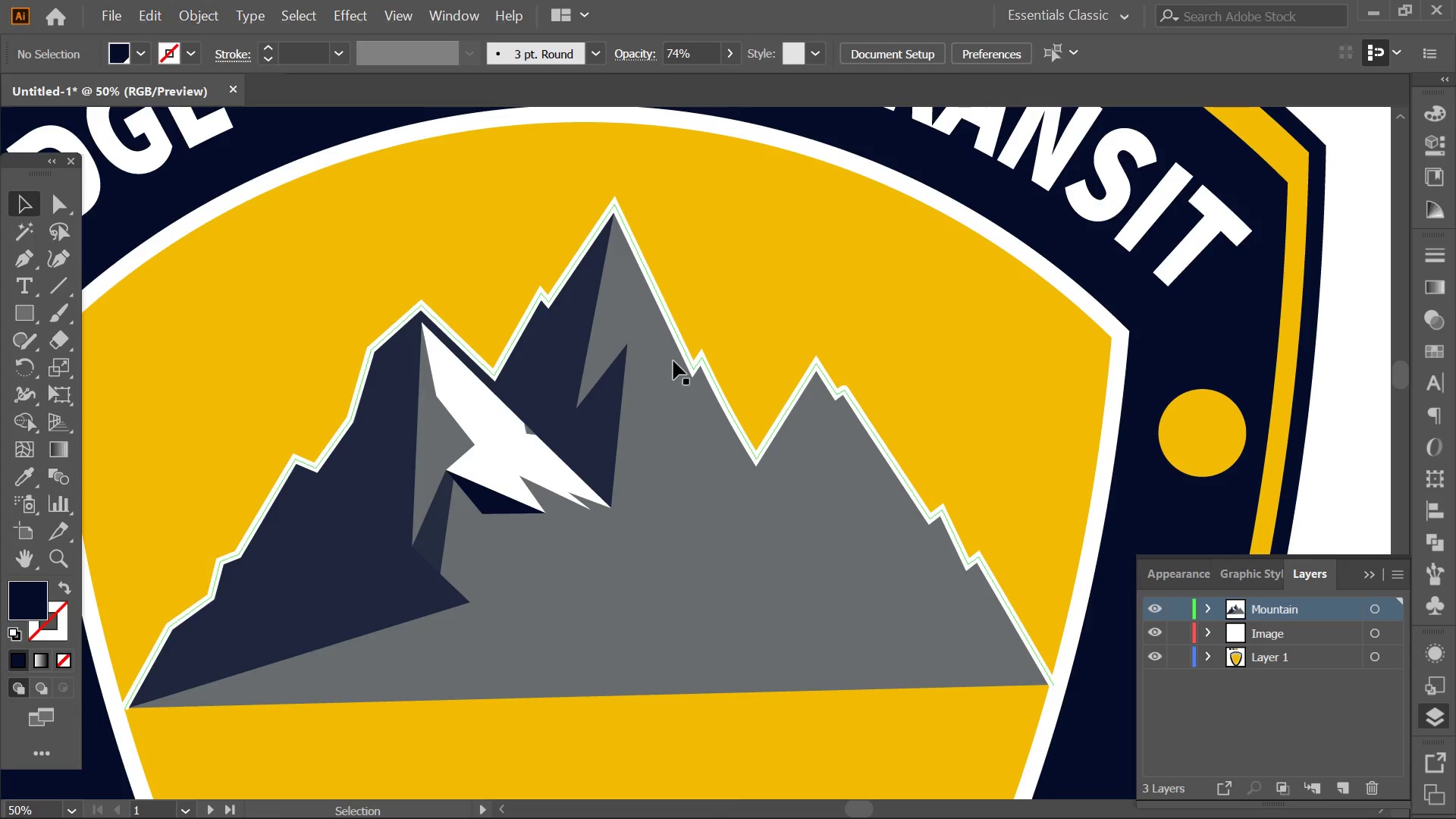 
left_click_drag(start_coordinate=[592, 392], to_coordinate=[664, 364])
 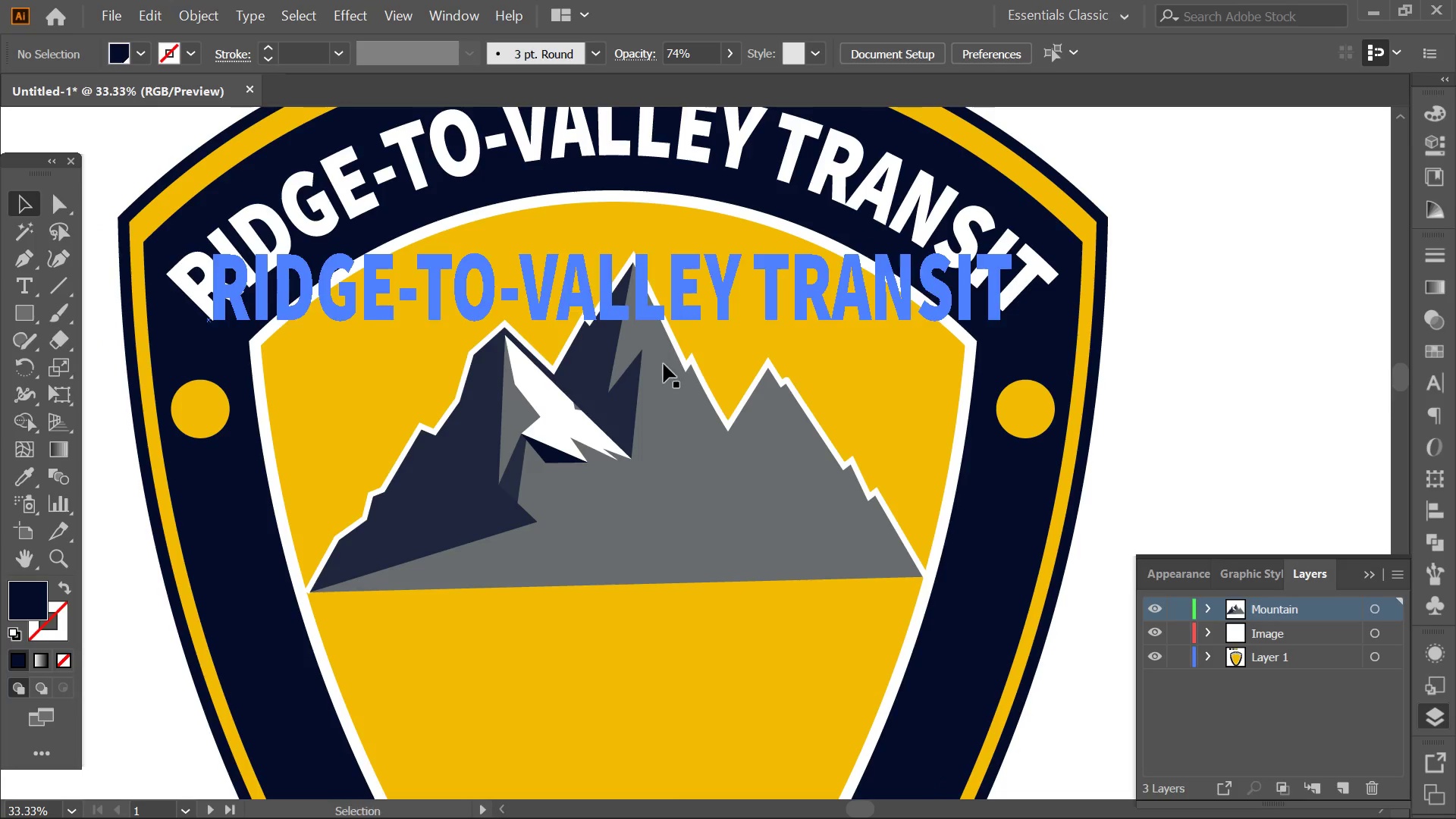 
scroll: coordinate [1000, 333], scroll_direction: down, amount: 2.0
 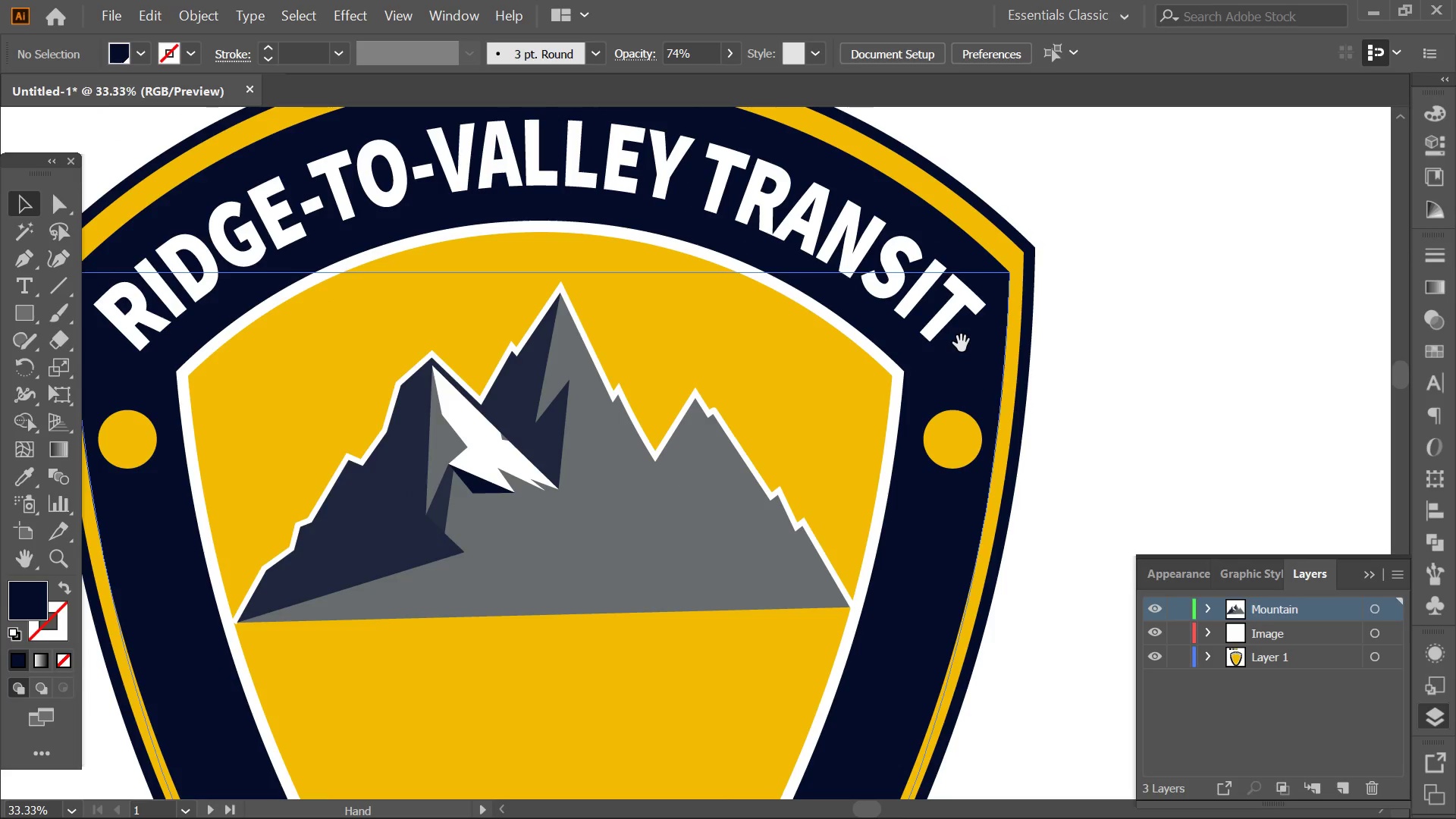 
key(Alt+AltLeft)
 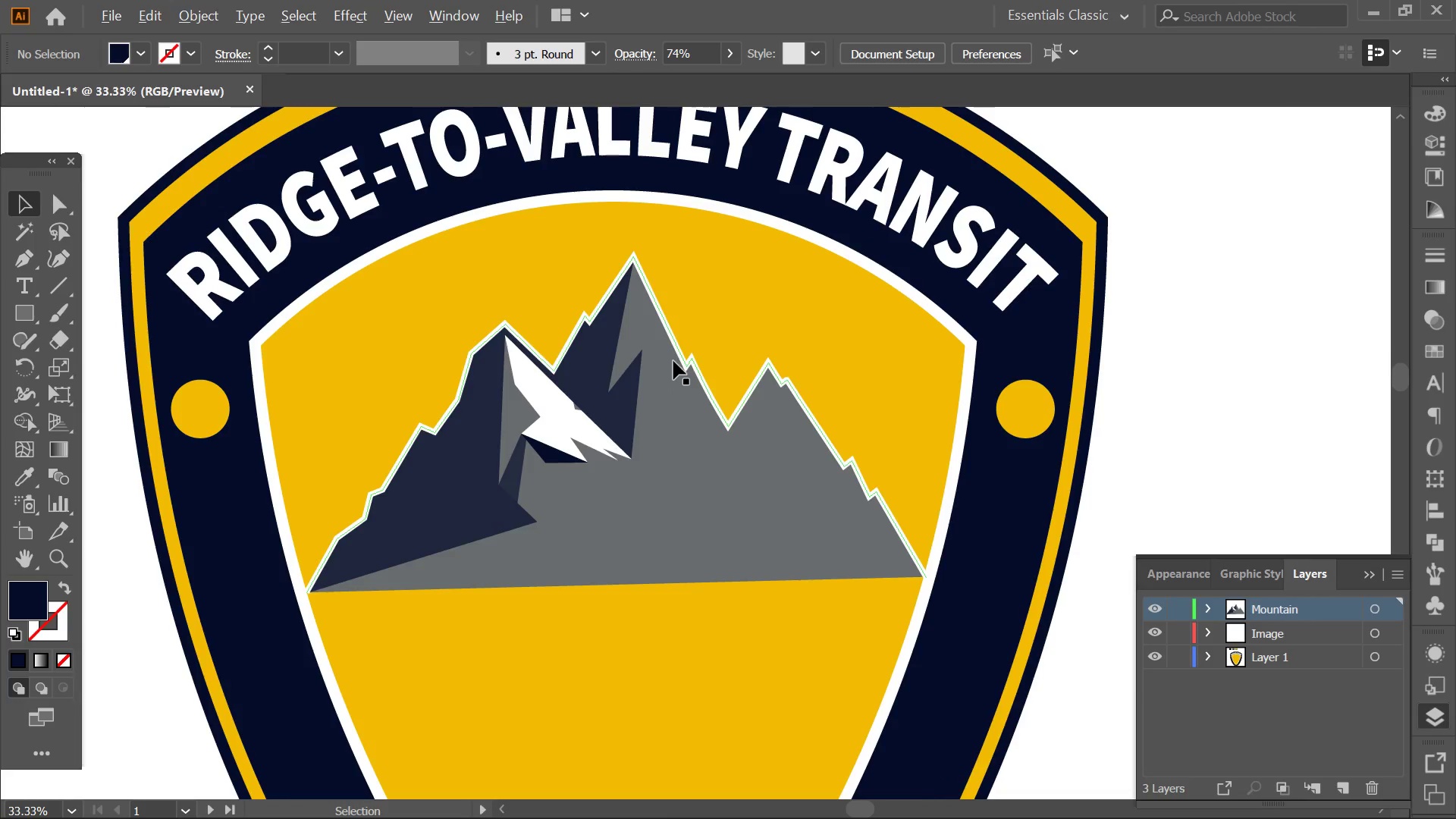 
scroll: coordinate [673, 361], scroll_direction: up, amount: 1.0
 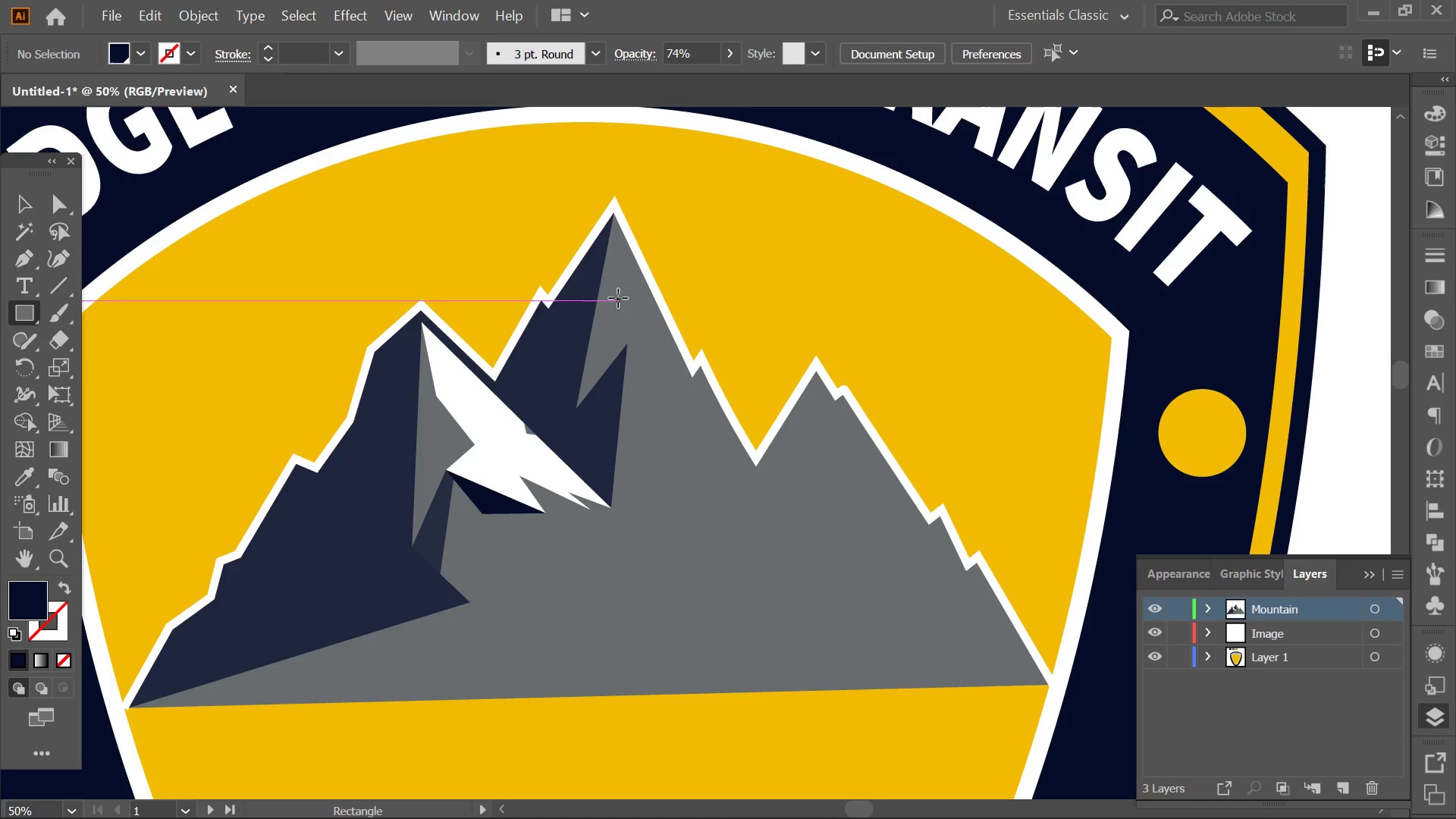 
wait(9.76)
 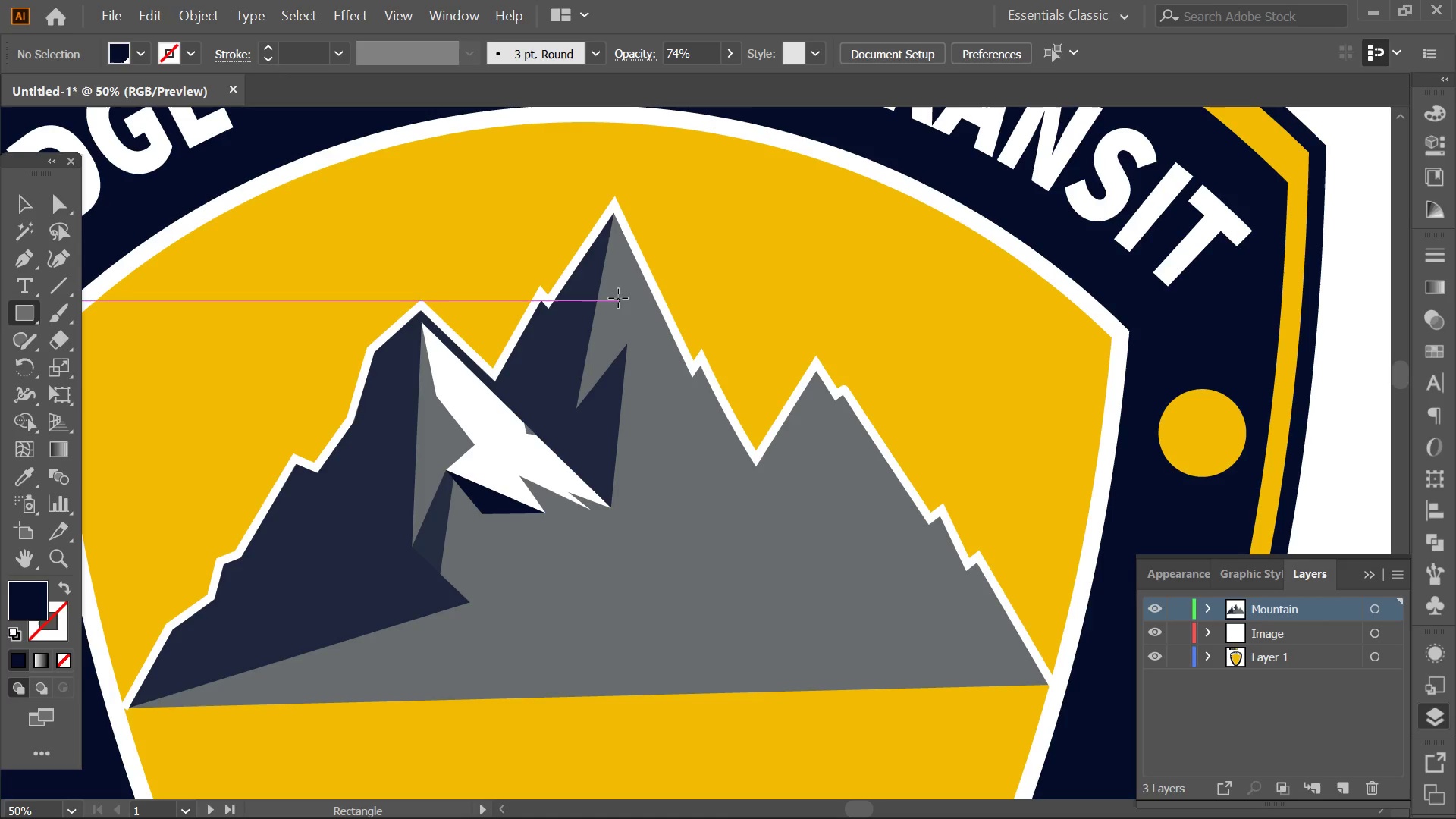 
left_click([57, 267])
 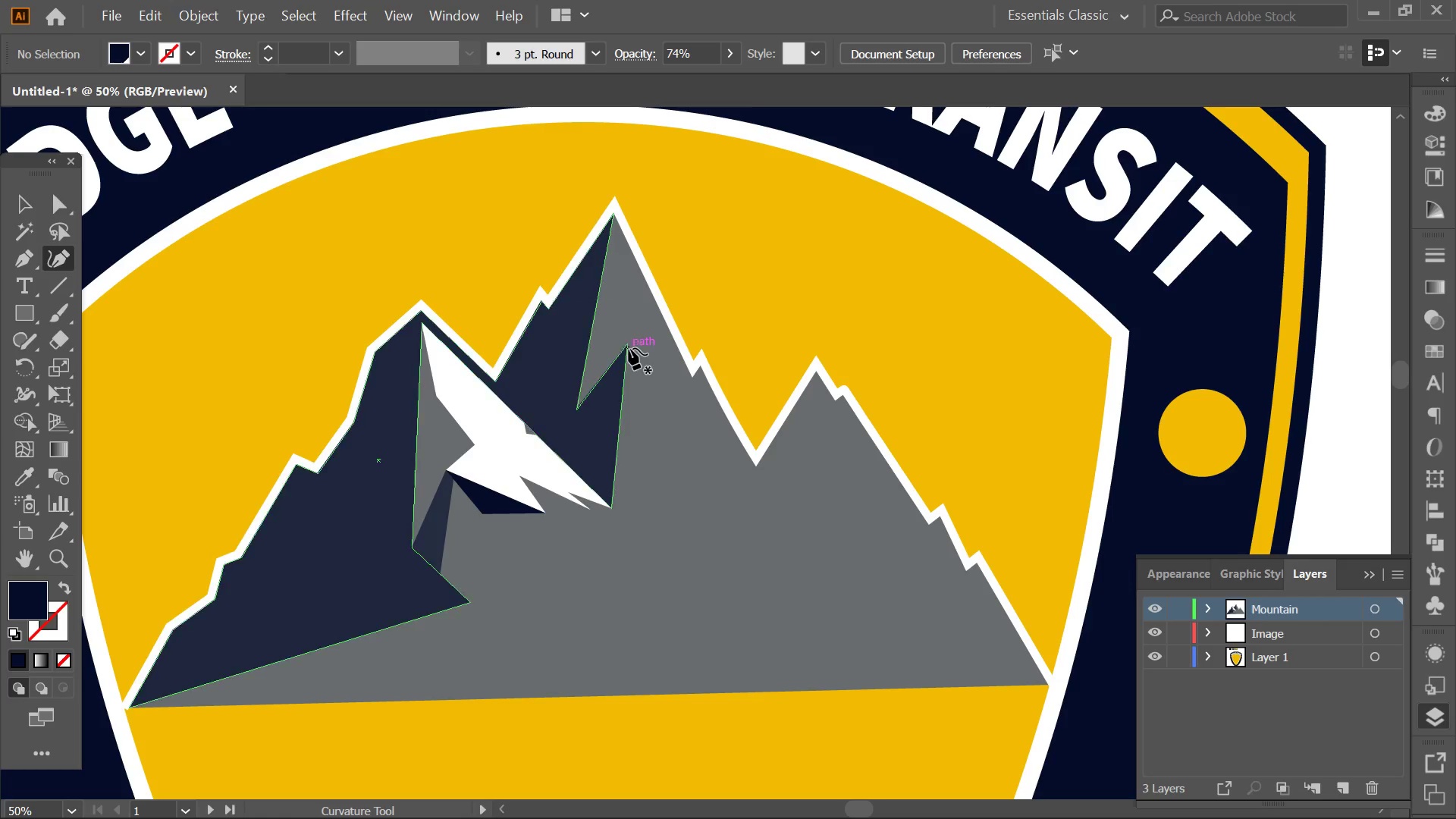 
left_click([623, 348])
 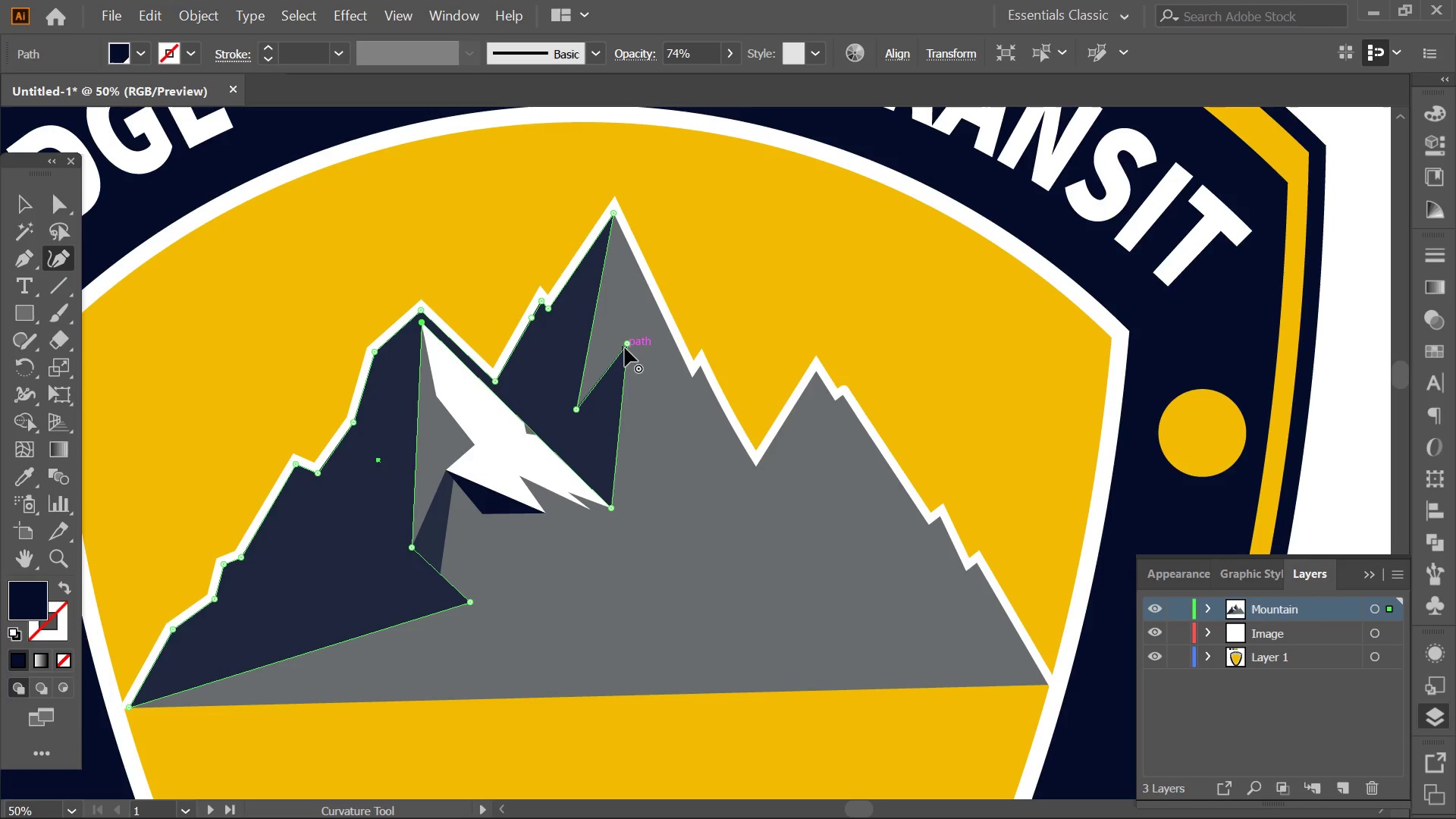 
key(Control+ControlLeft)
 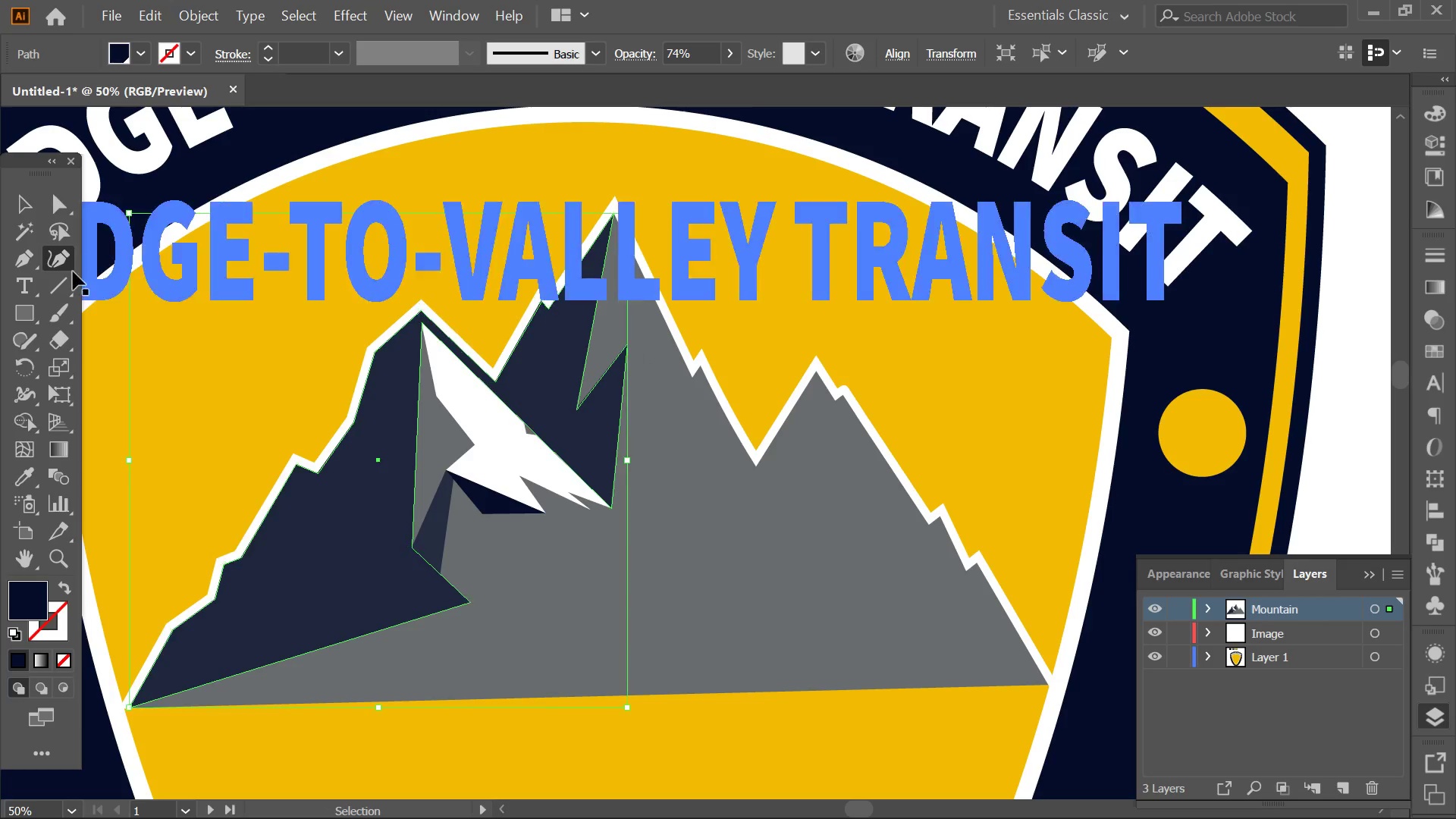 
key(Control+Z)
 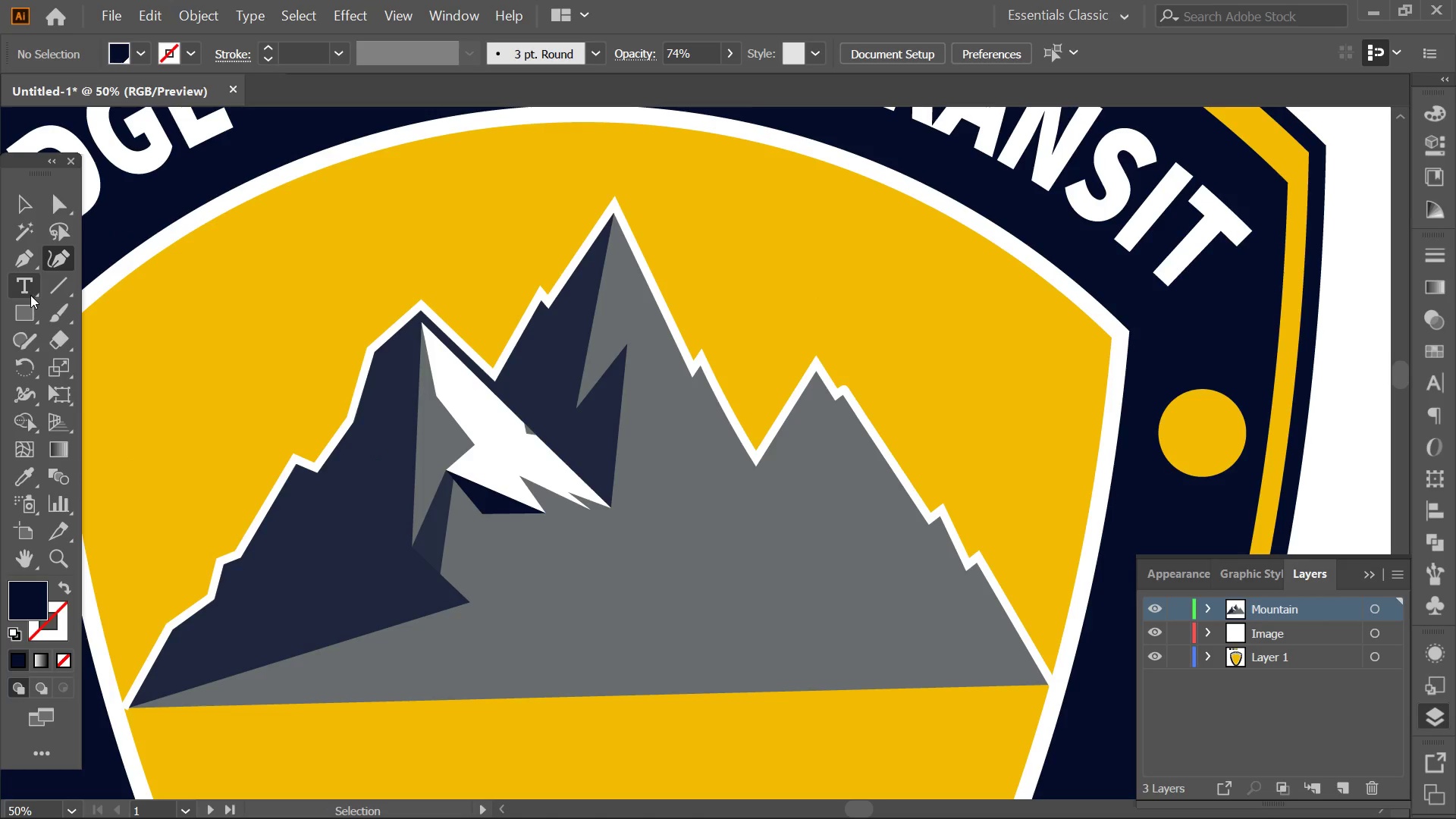 
left_click([26, 311])
 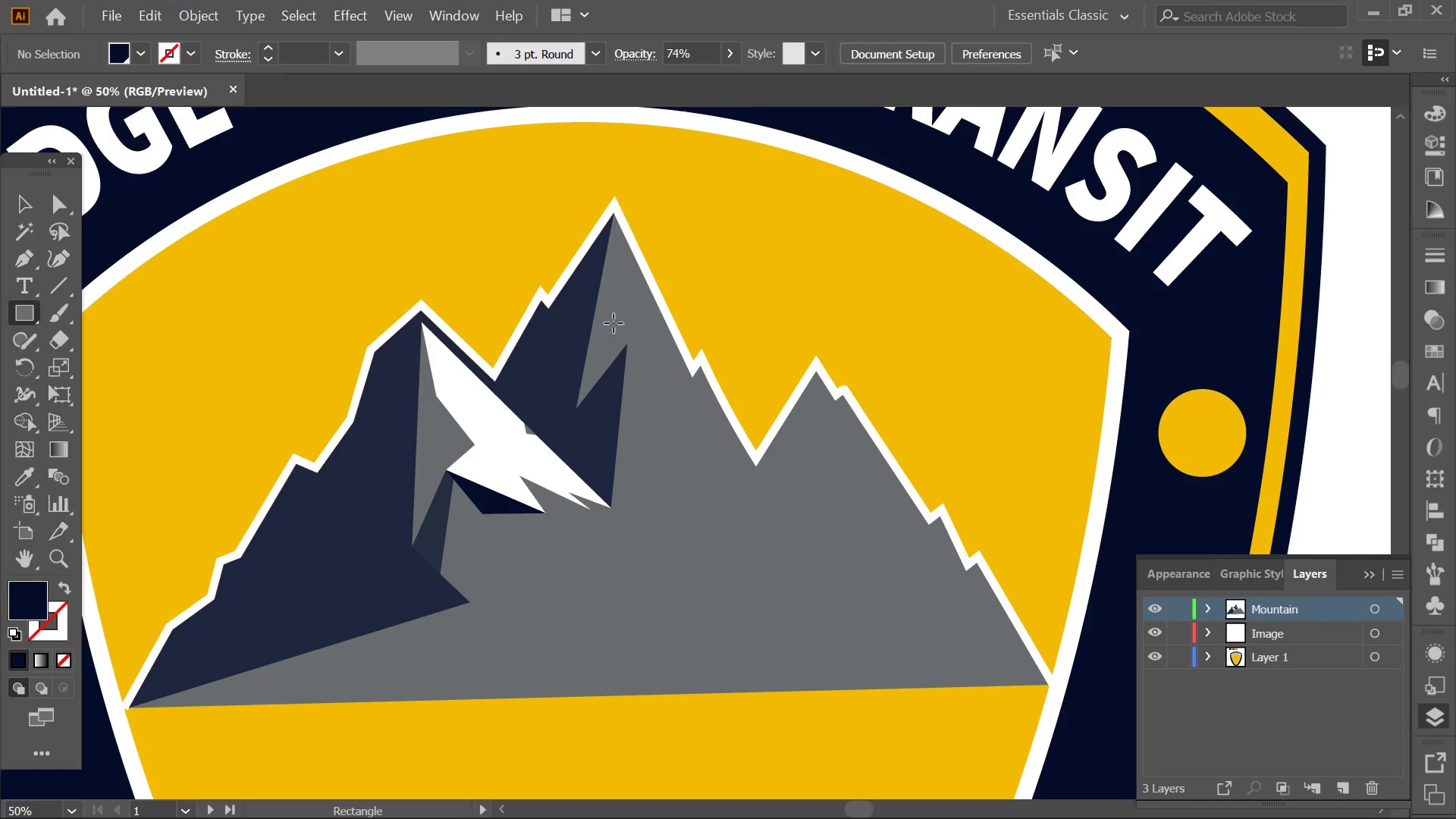 
left_click_drag(start_coordinate=[613, 314], to_coordinate=[651, 516])
 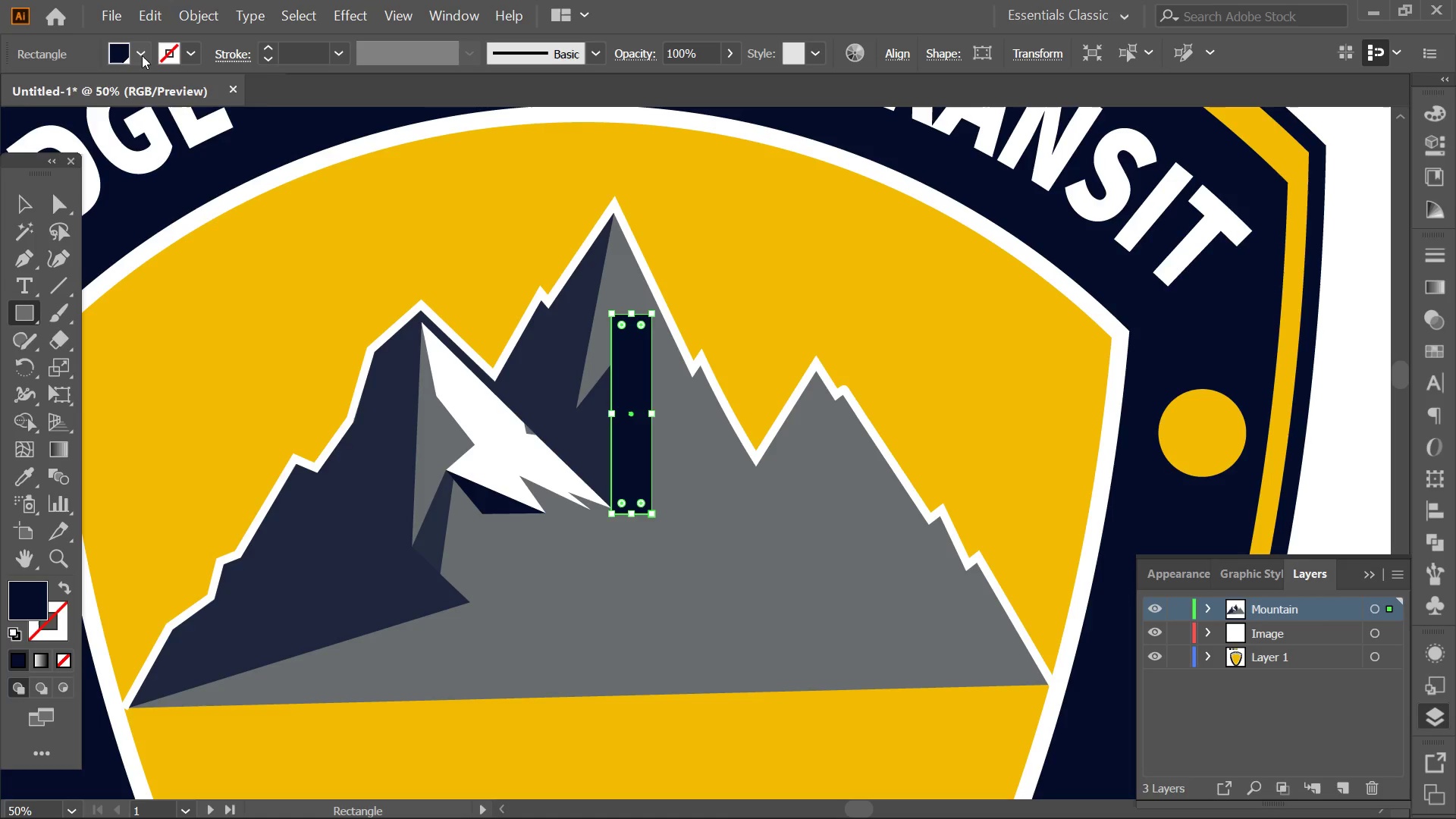 
left_click([138, 51])
 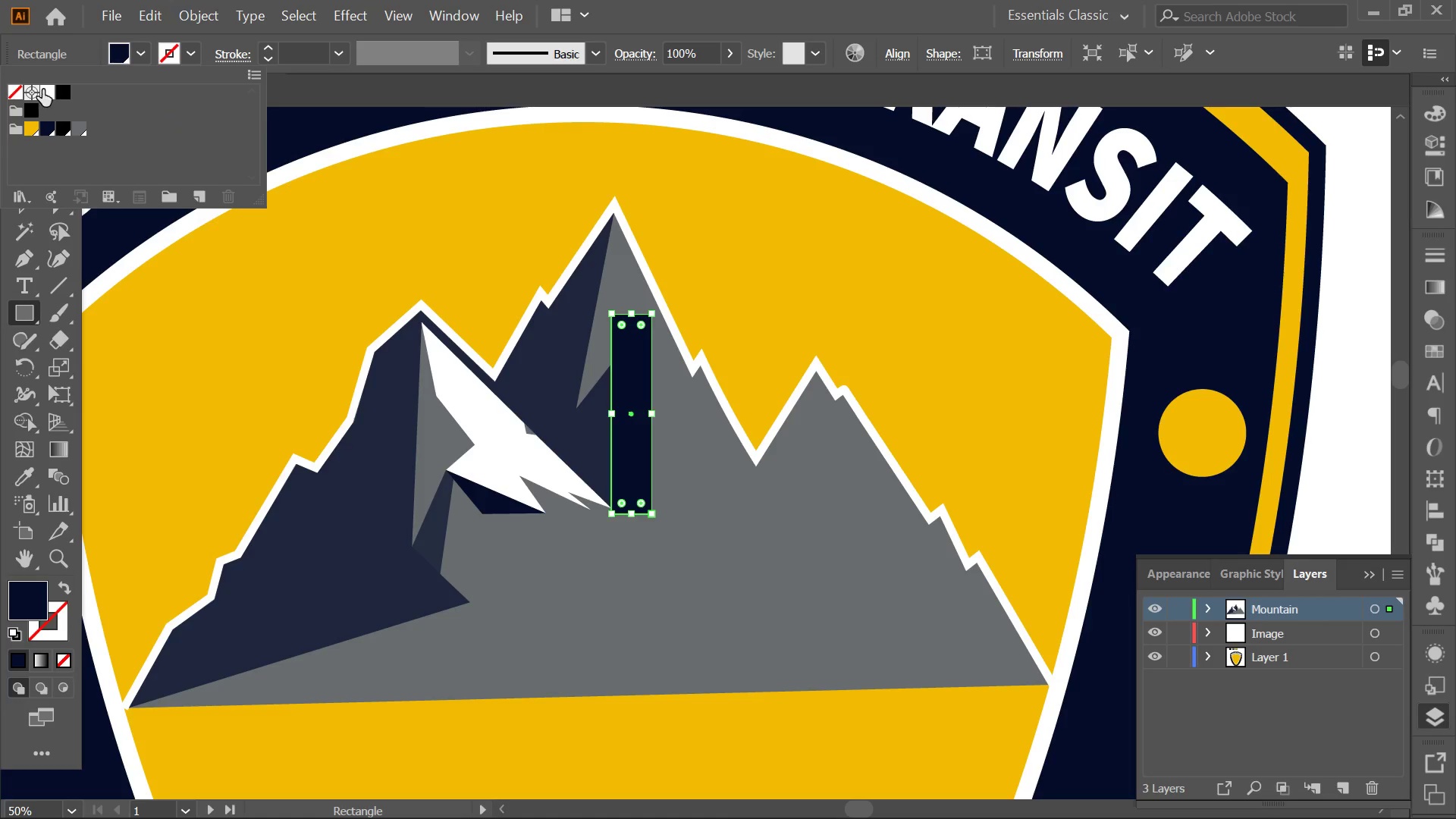 
double_click([54, 90])
 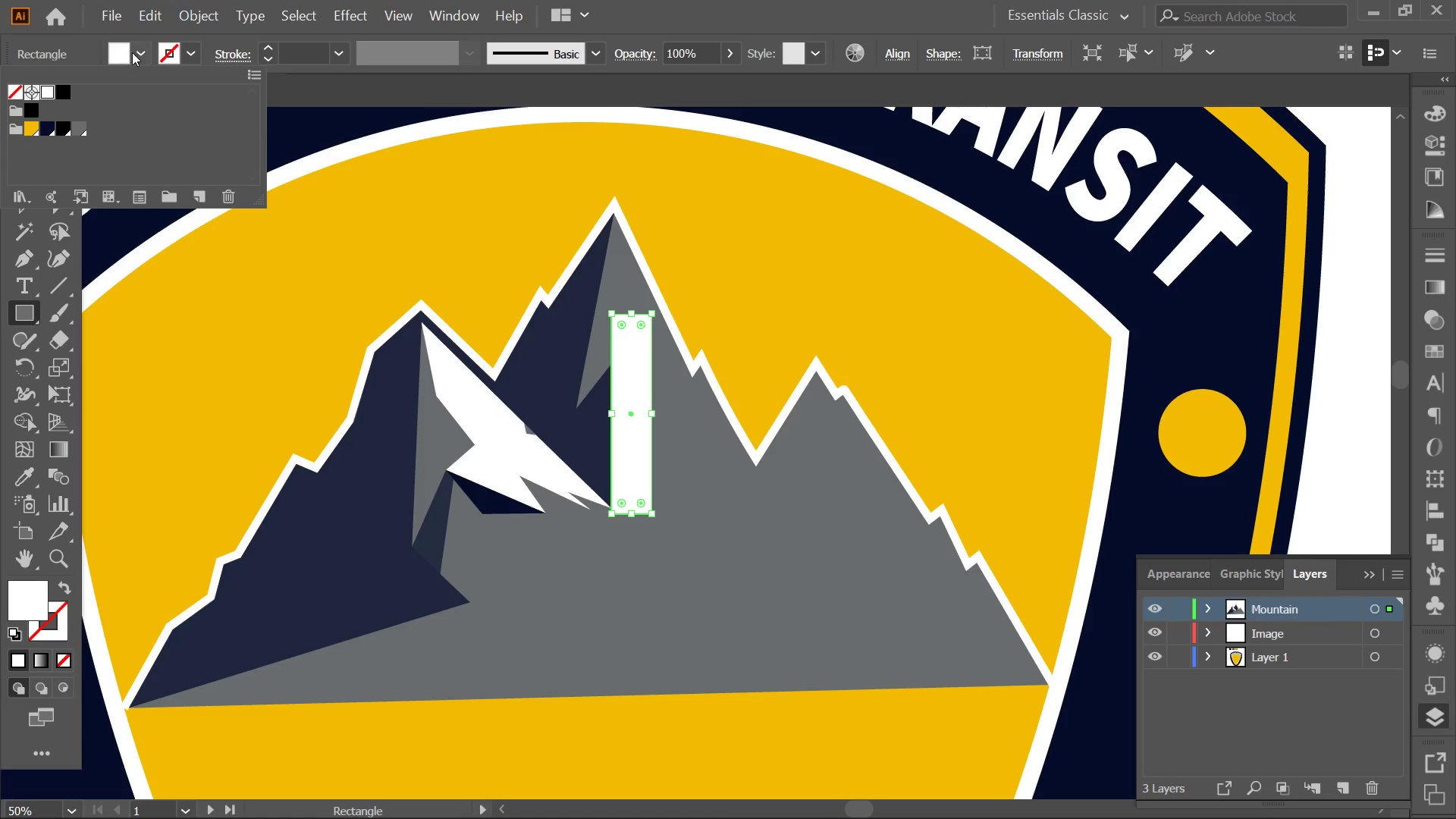 
left_click([140, 52])
 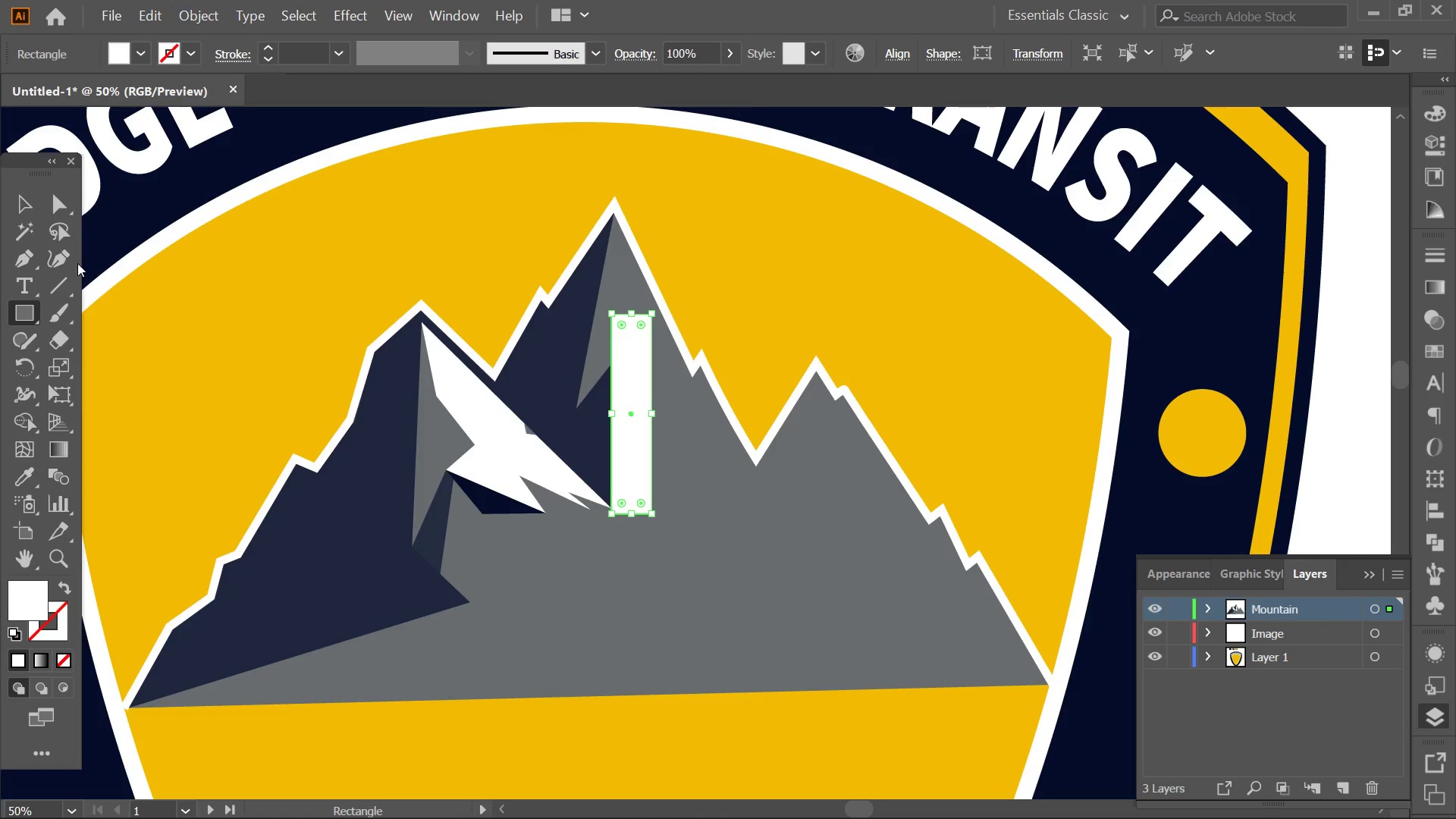 
left_click([71, 263])
 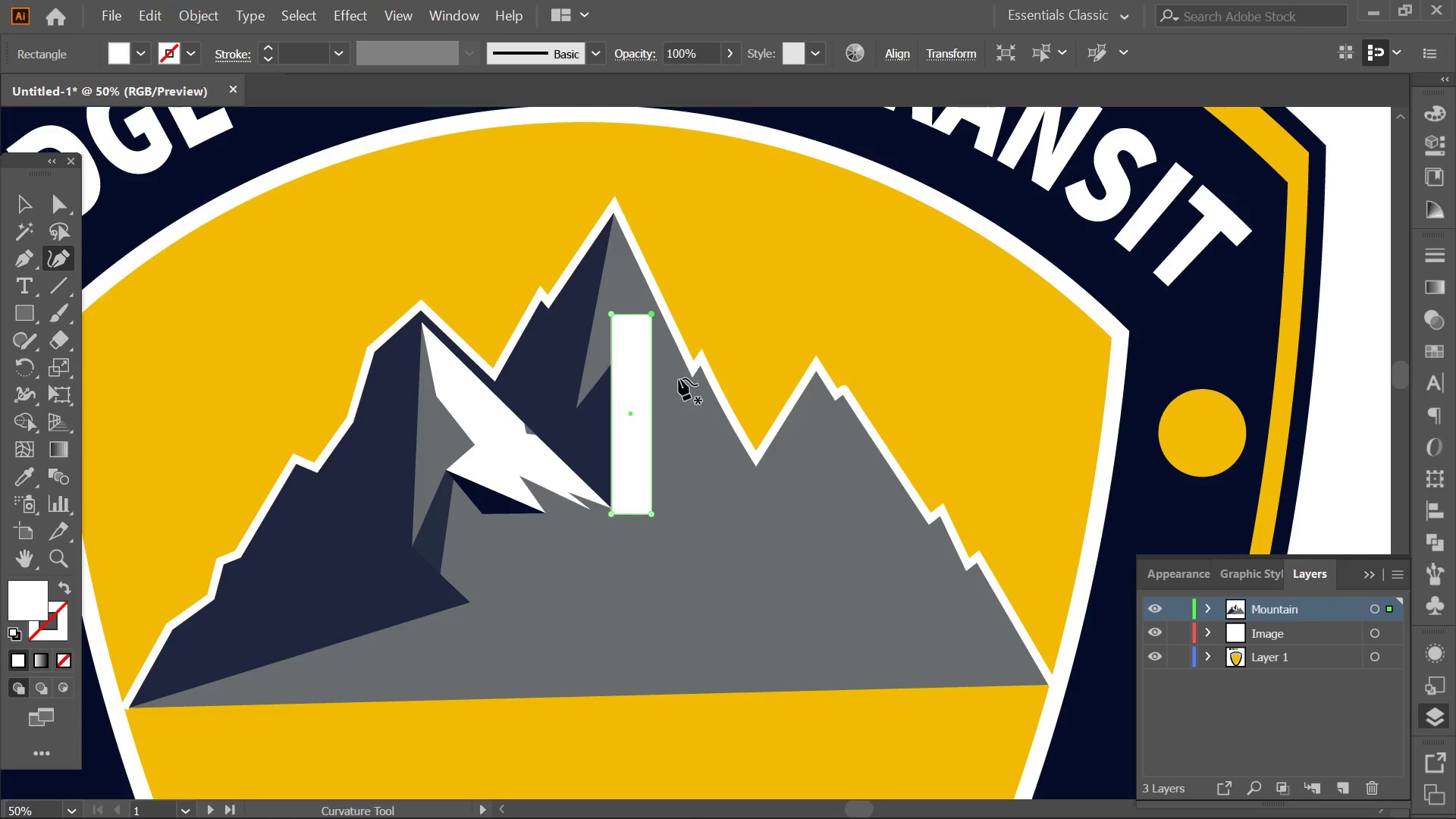 
hold_key(key=AltLeft, duration=1.08)
scroll: coordinate [656, 334], scroll_direction: up, amount: 1.0
 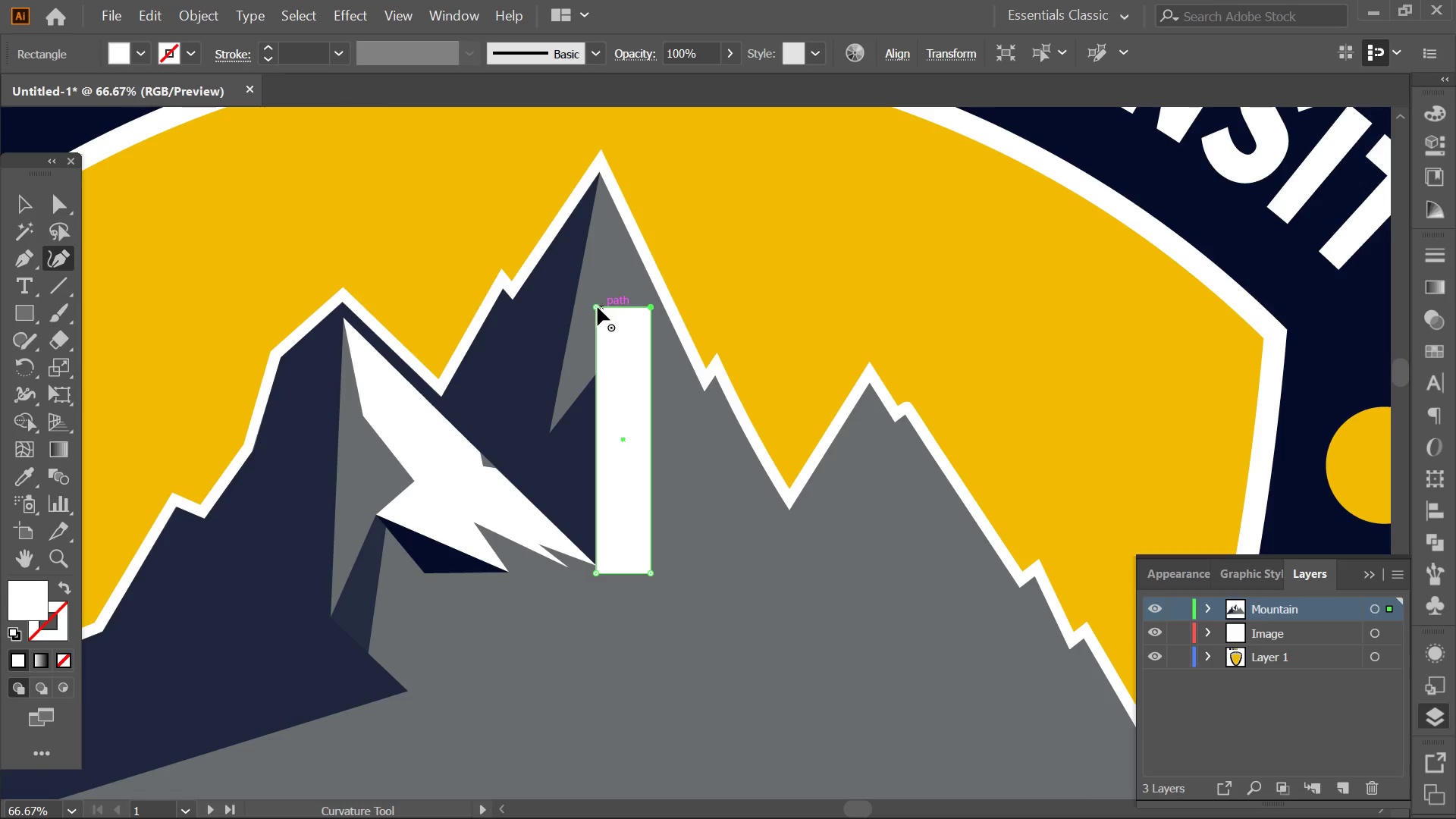 
left_click_drag(start_coordinate=[595, 306], to_coordinate=[601, 209])
 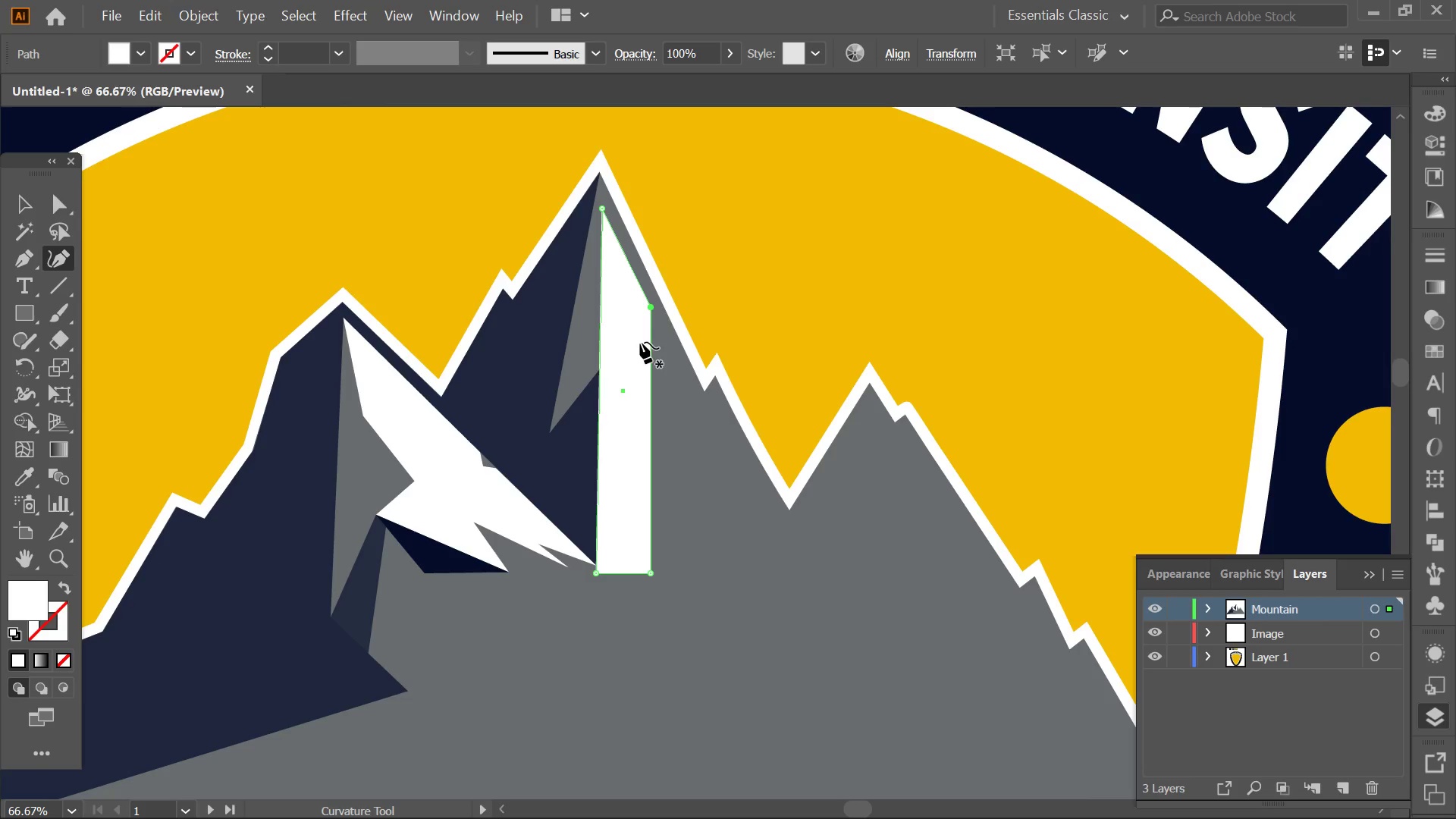 
wait(5.3)
 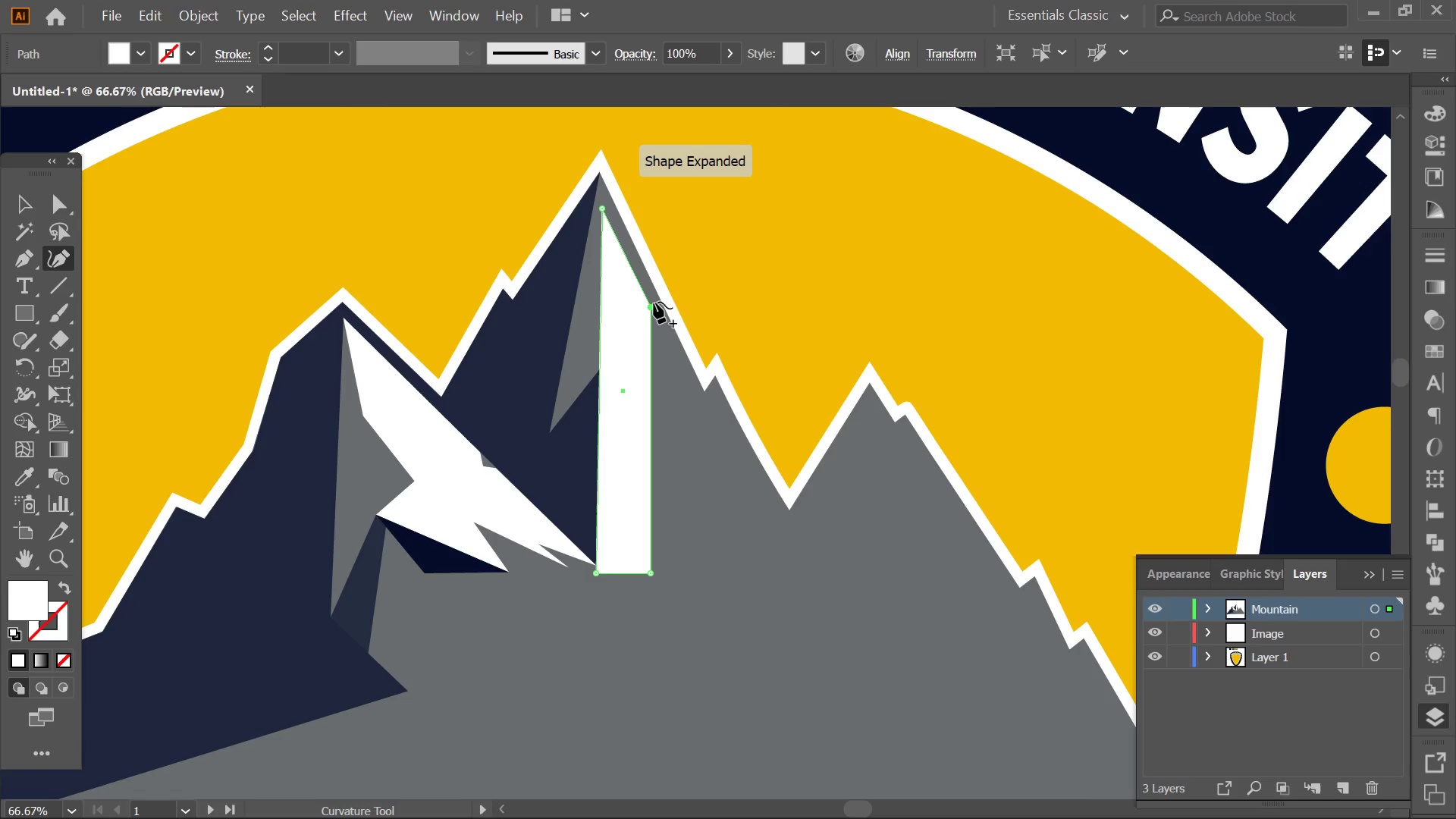 
left_click_drag(start_coordinate=[653, 310], to_coordinate=[692, 396])
 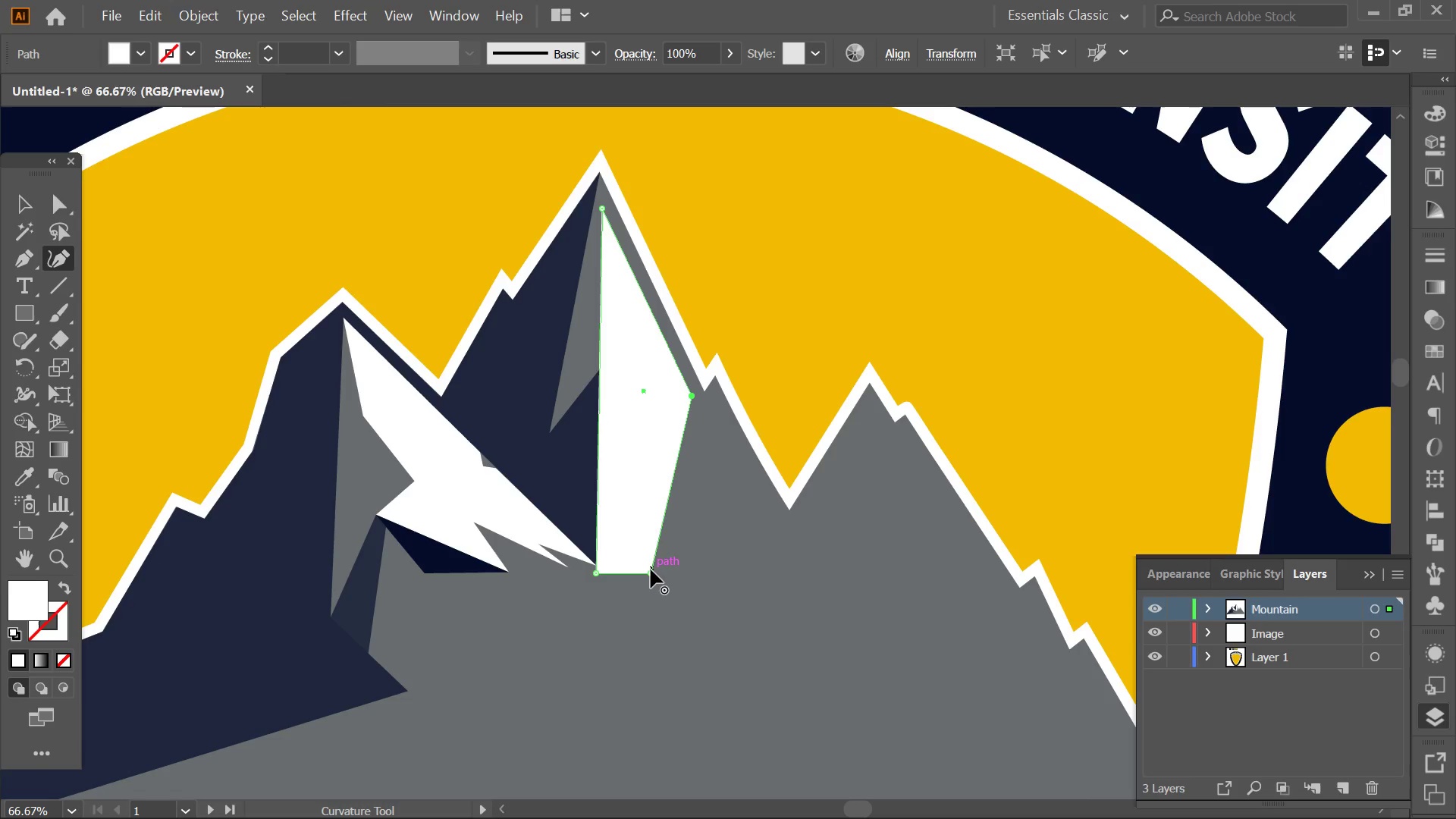 
wait(8.48)
 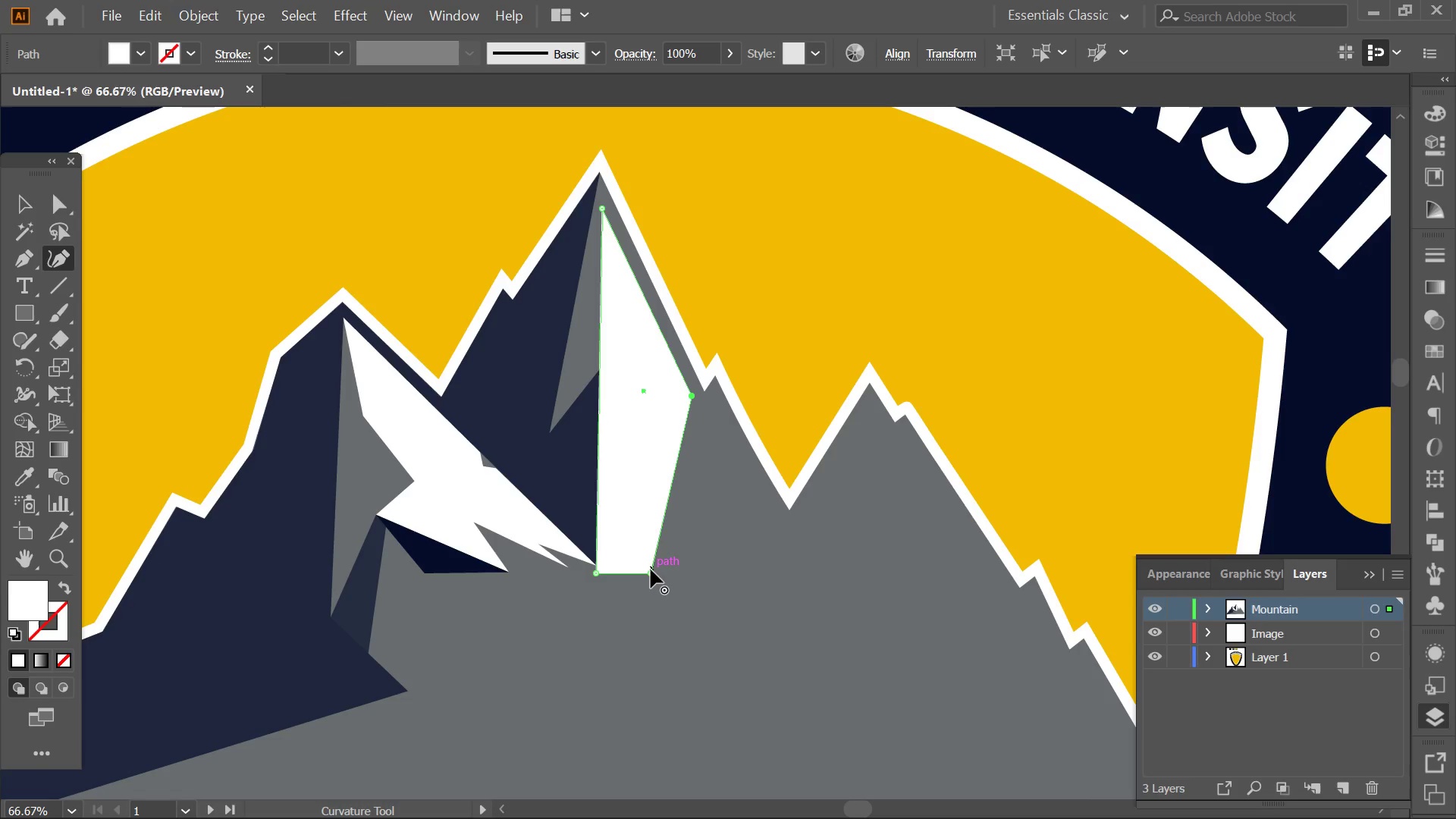 
left_click([24, 202])
 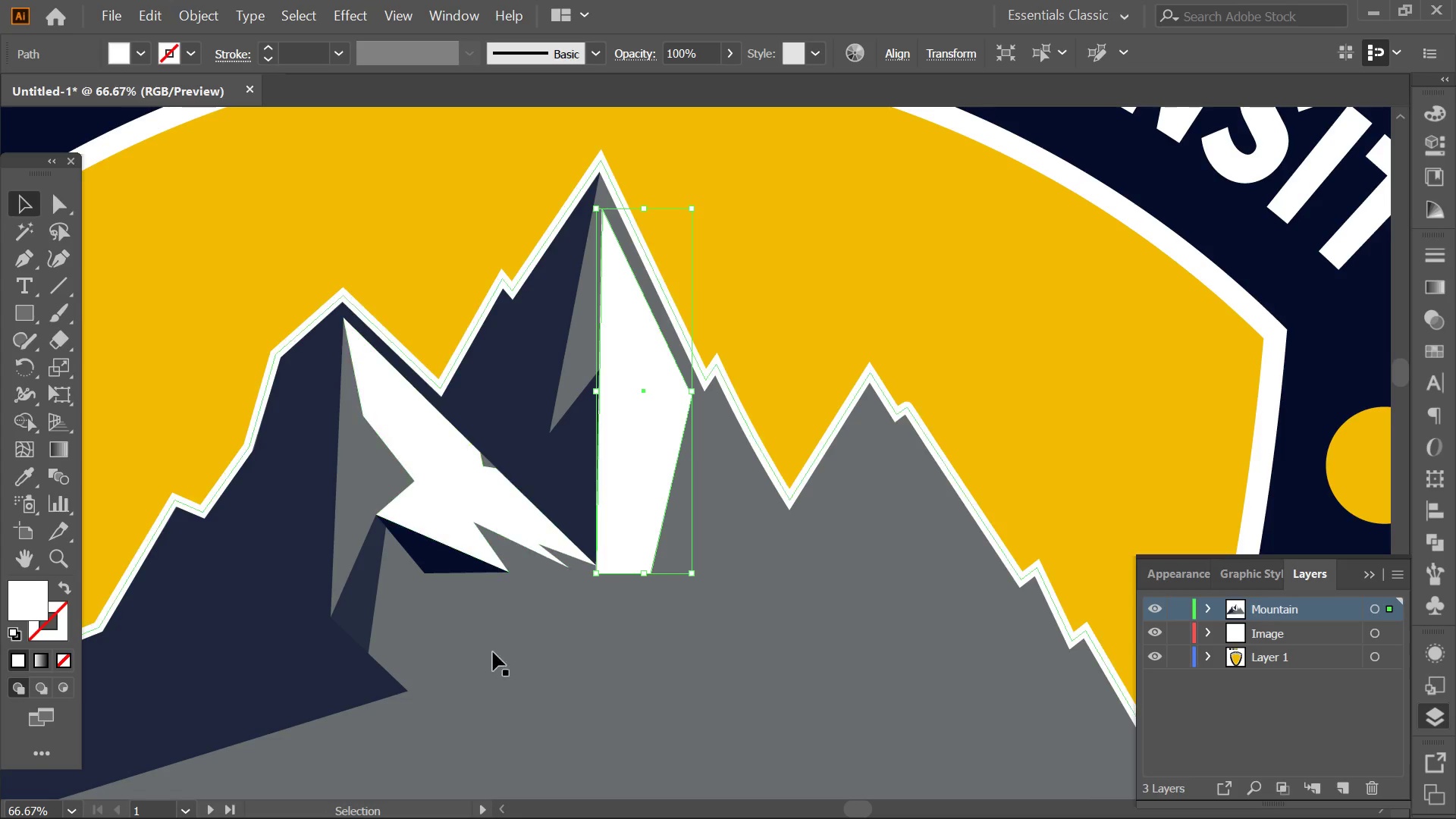 
left_click([493, 661])
 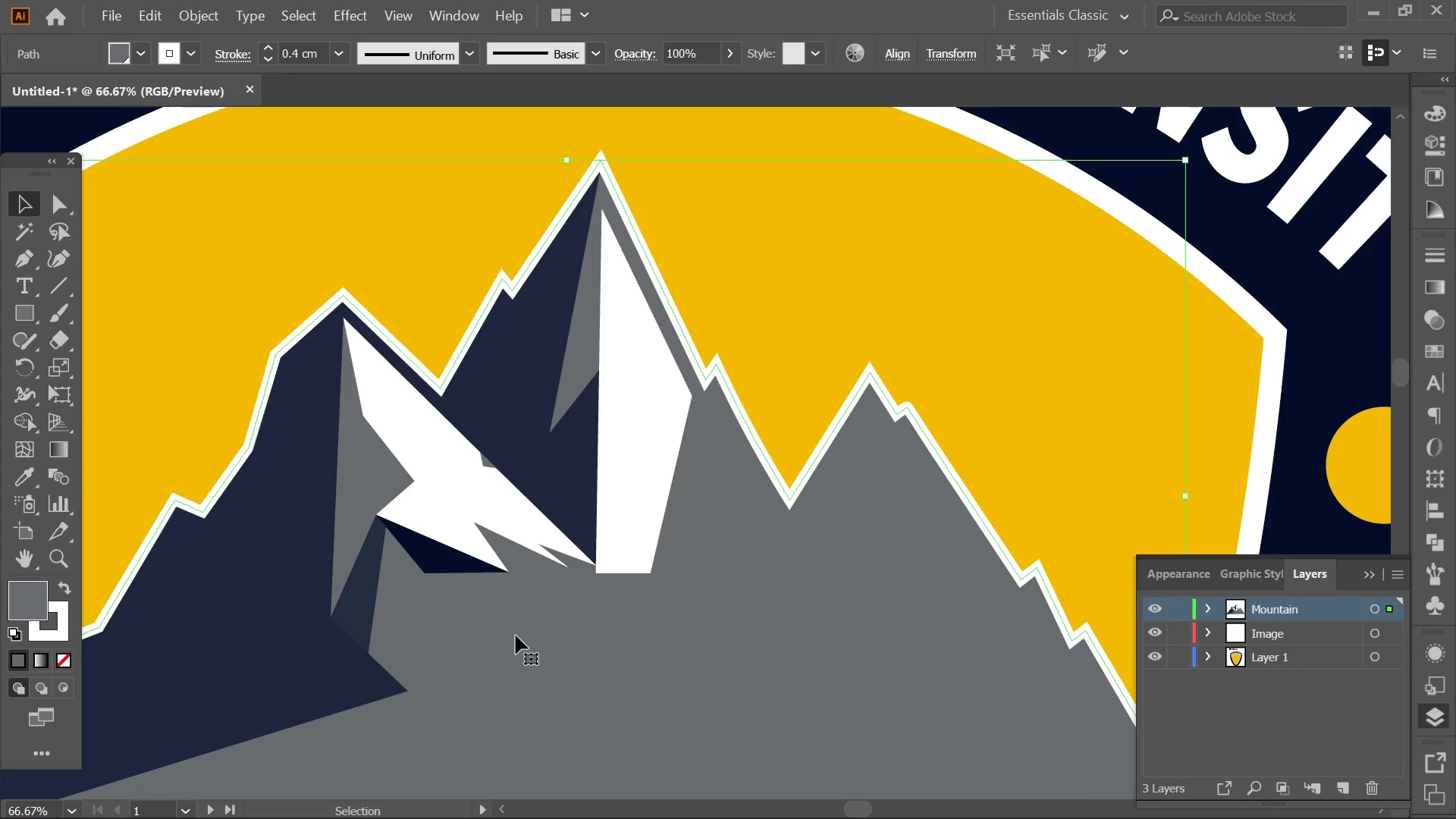 
key(Alt+AltLeft)
 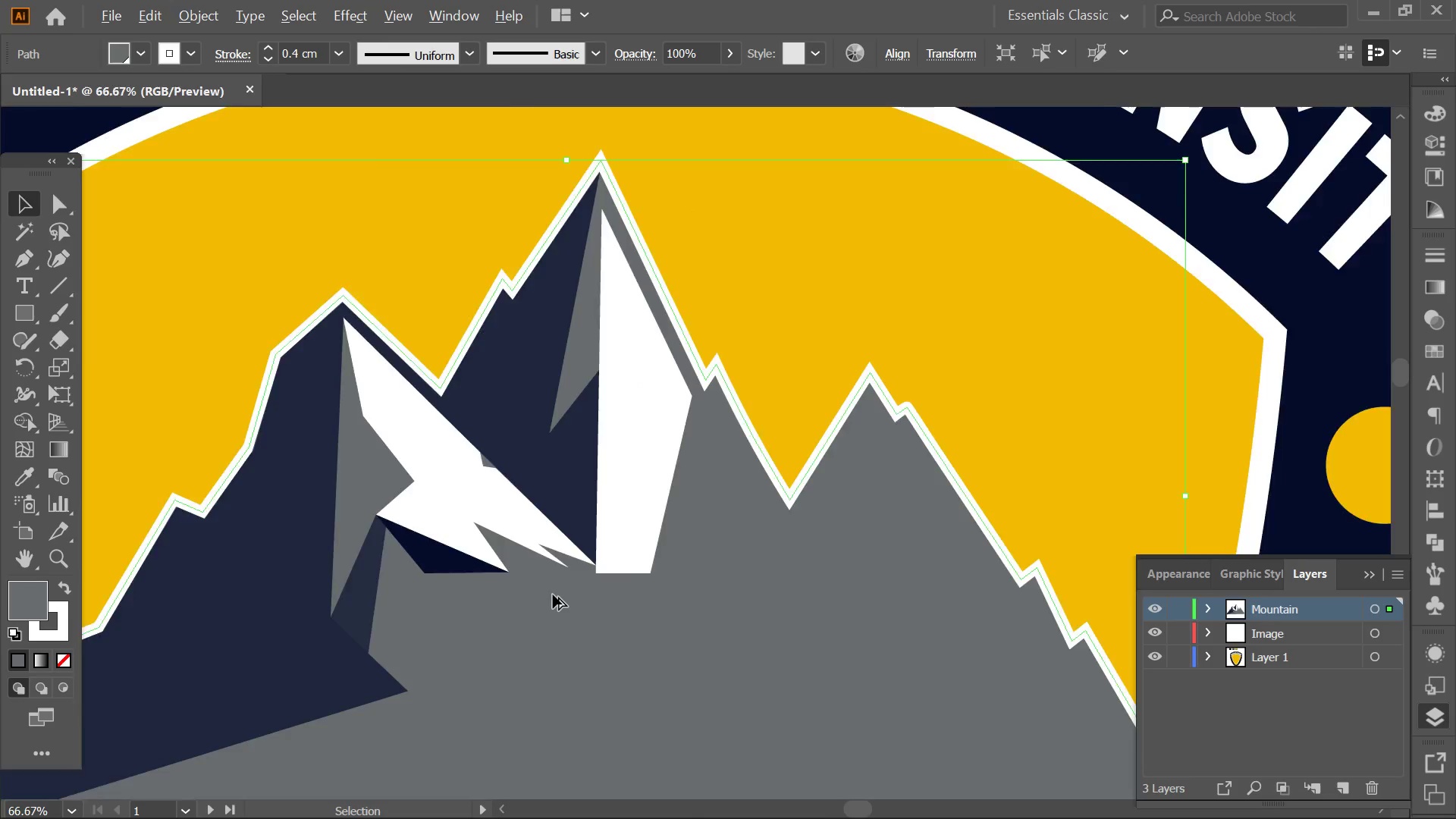 
scroll: coordinate [553, 595], scroll_direction: down, amount: 2.0
 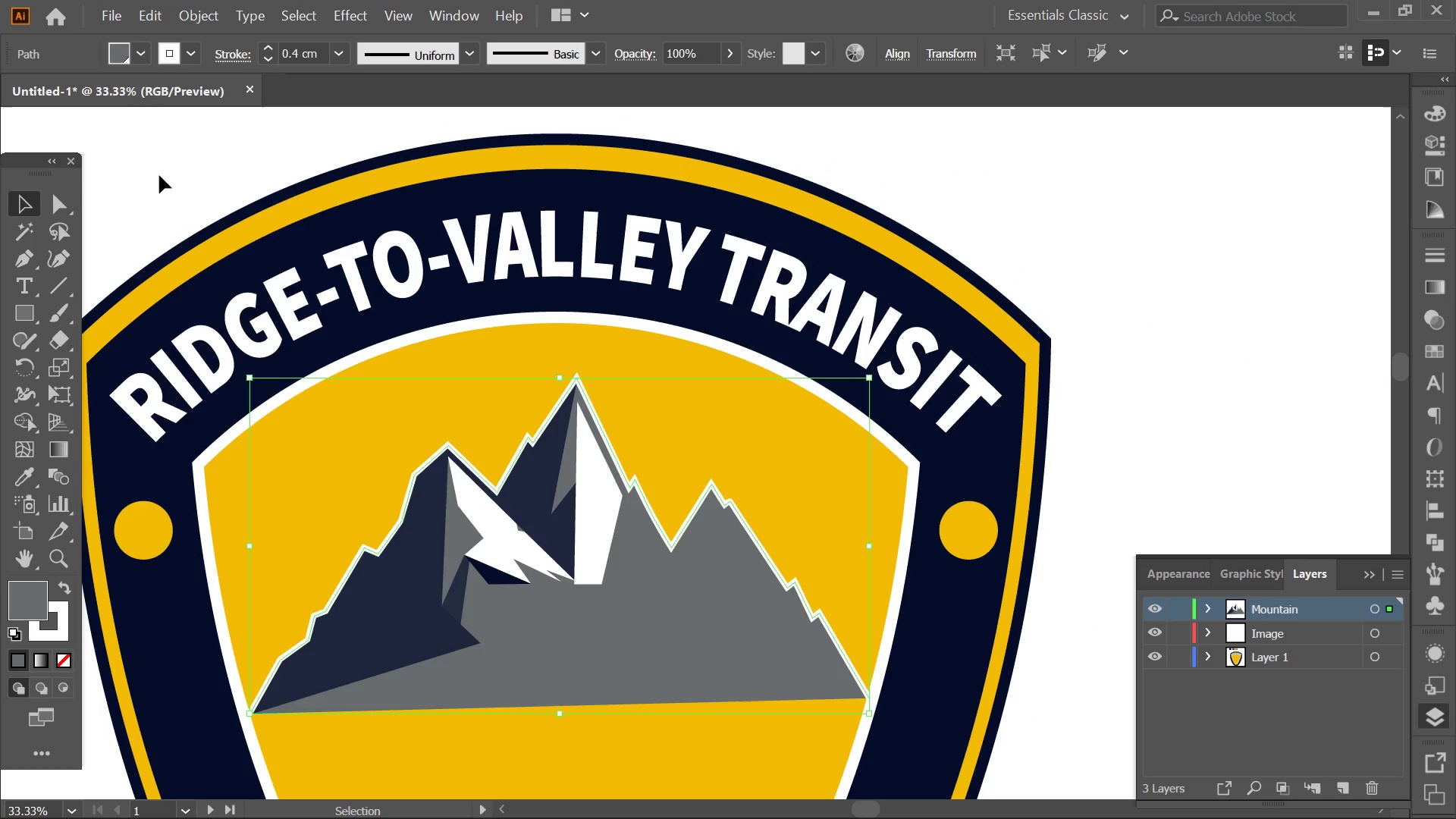 
left_click([136, 58])
 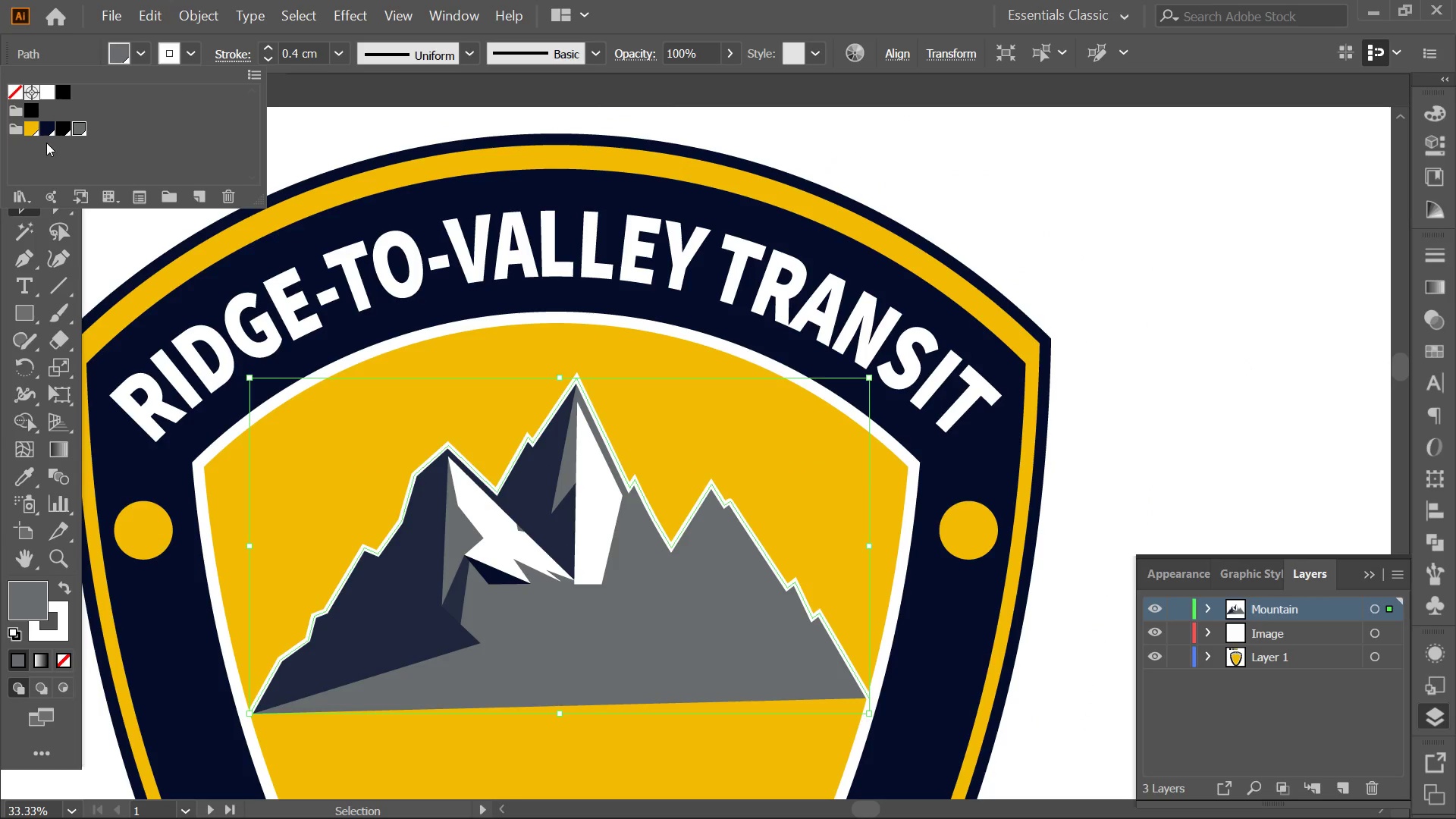 
left_click([46, 128])
 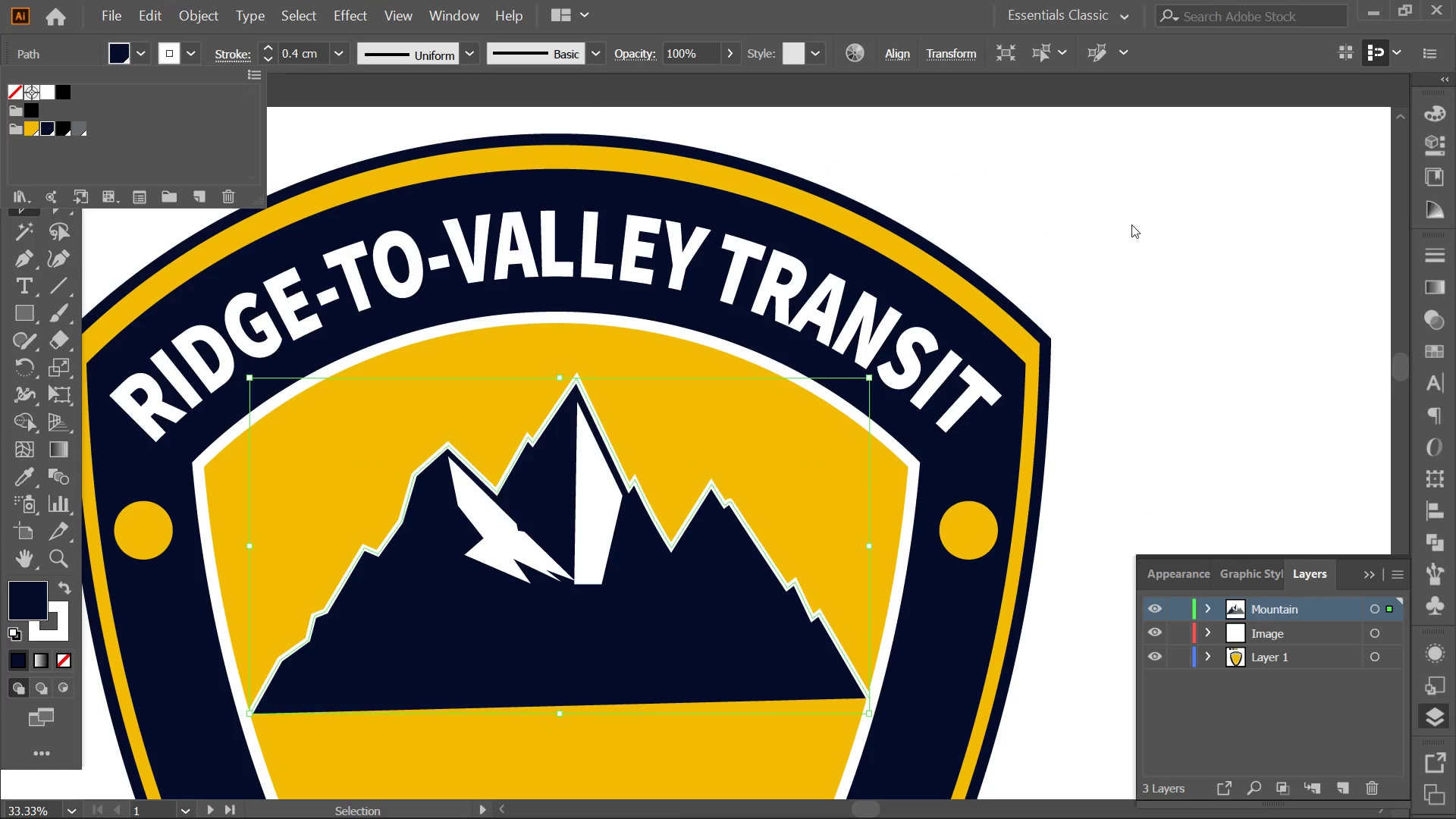 
left_click([1146, 213])
 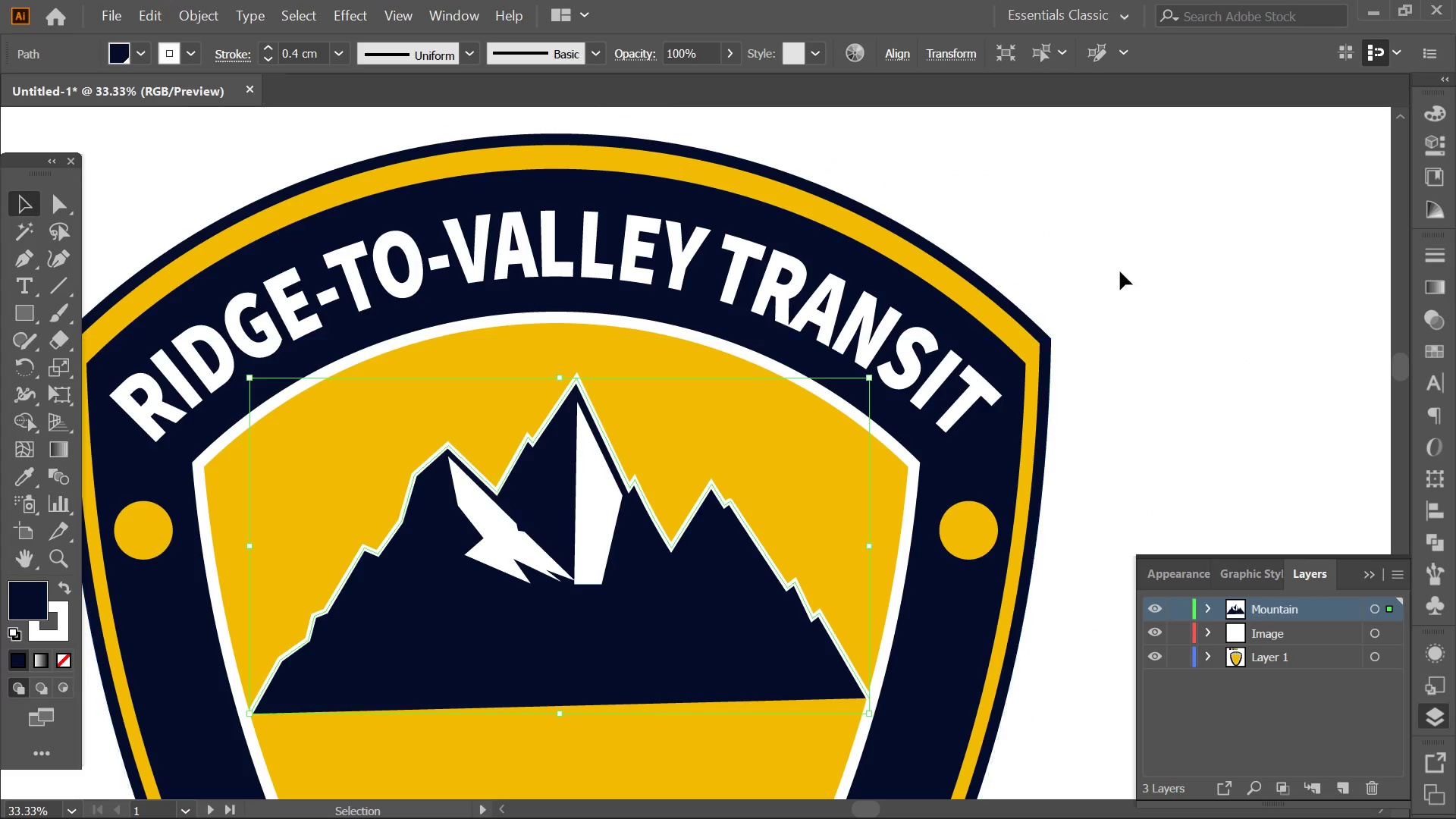 
left_click([1151, 247])
 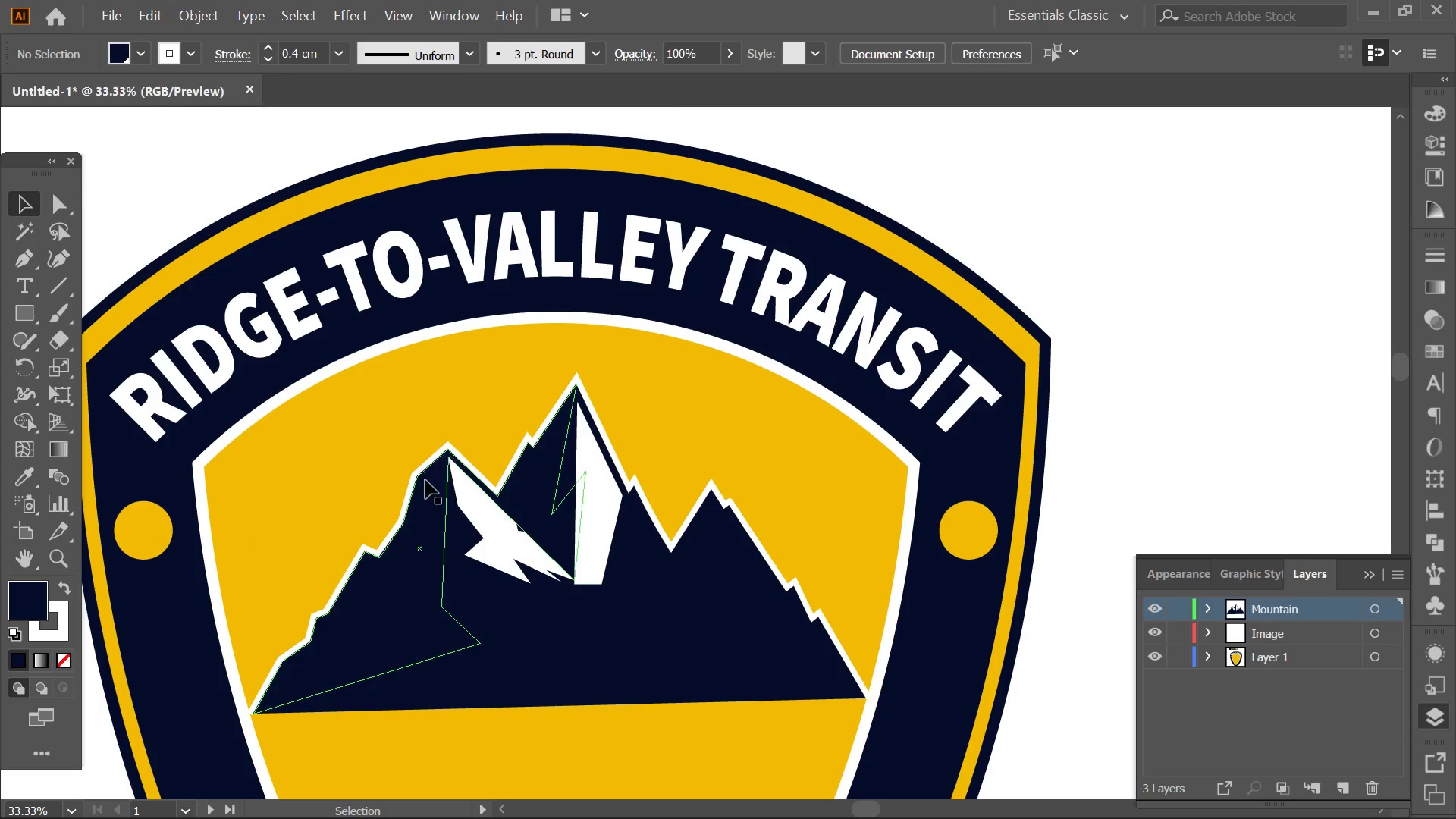 
hold_key(key=AltLeft, duration=0.41)
 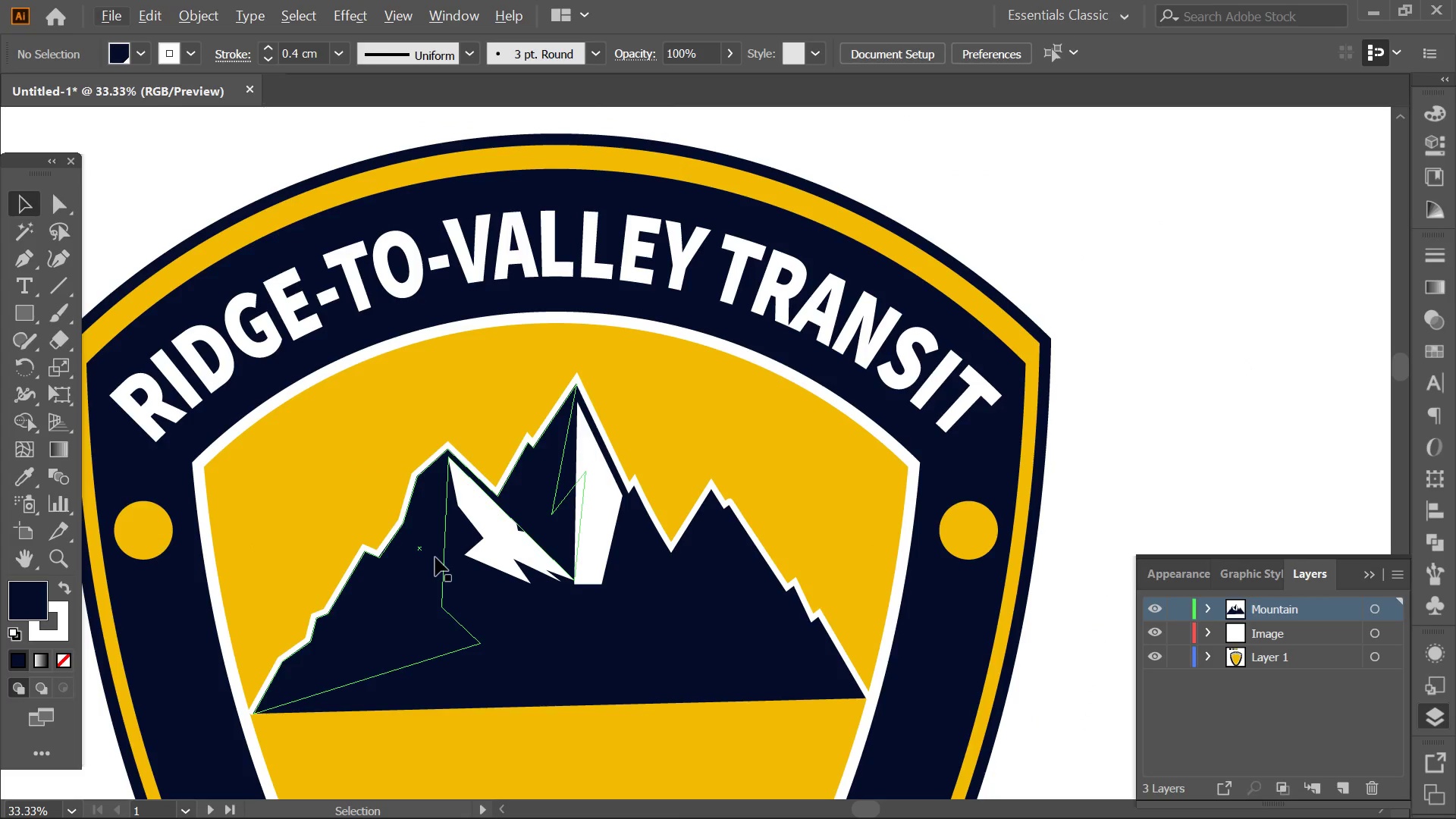 
left_click([435, 557])
 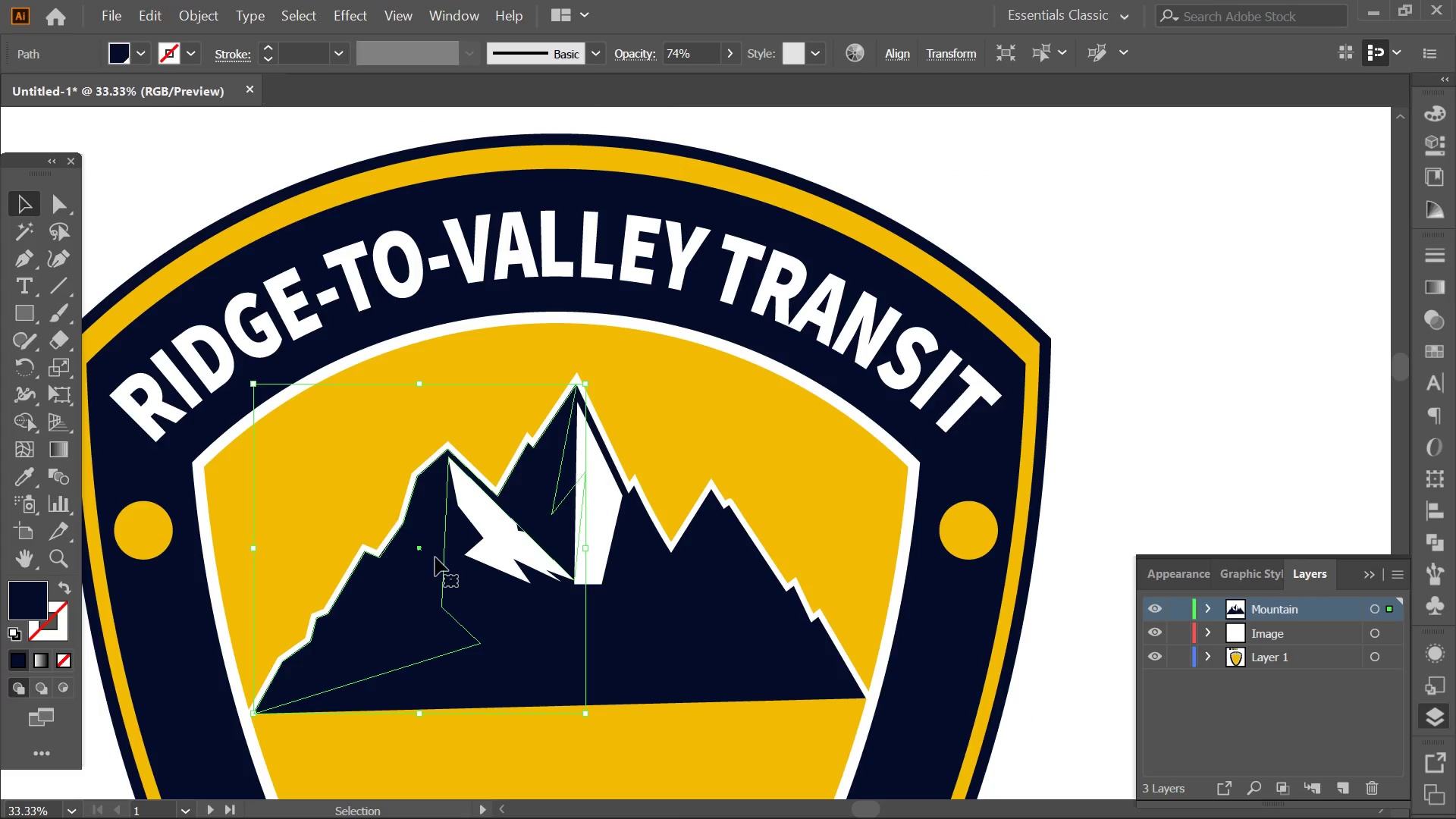 
hold_key(key=AltLeft, duration=0.48)
scroll: coordinate [435, 557], scroll_direction: up, amount: 2.0
 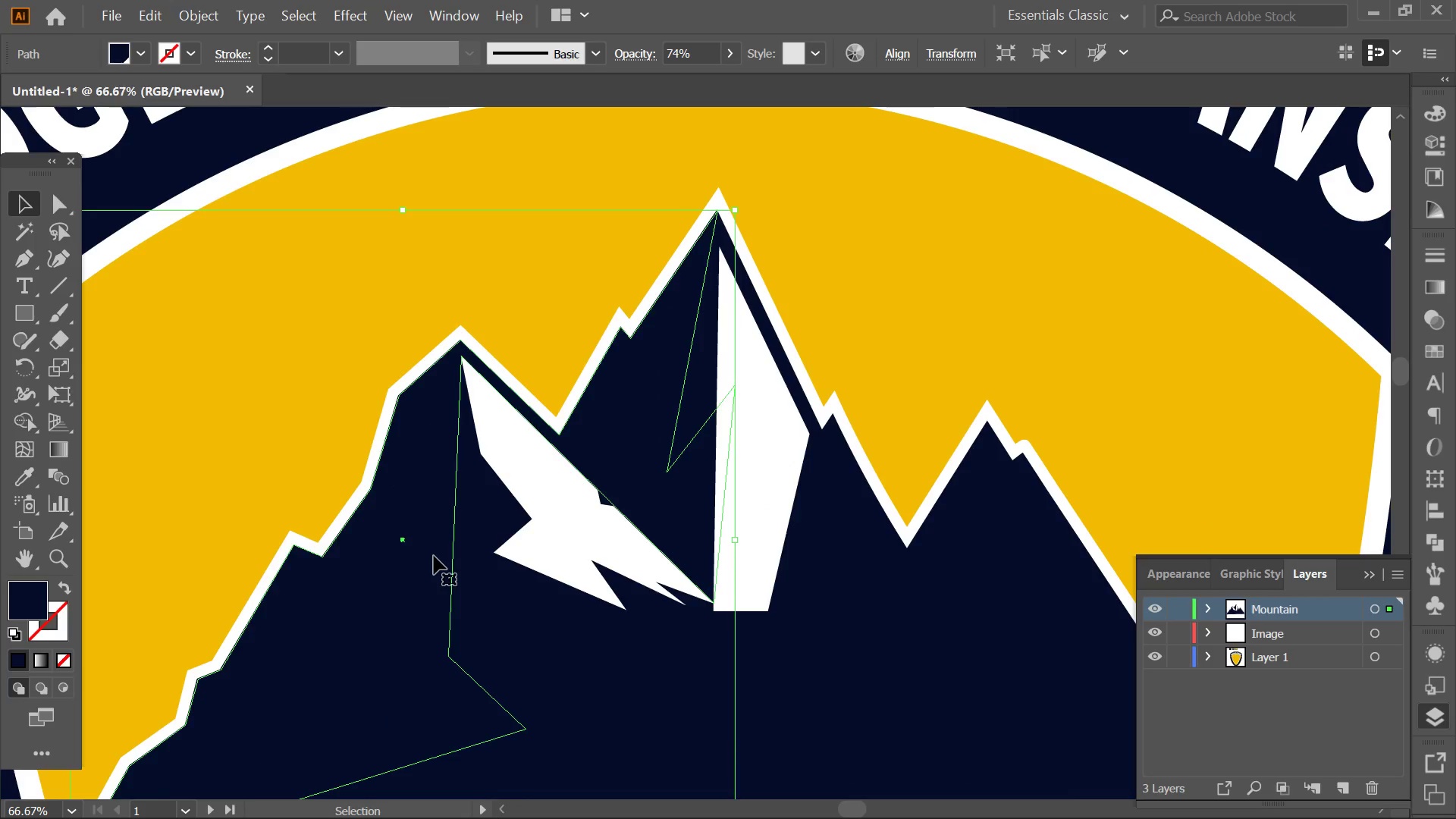 
hold_key(key=AltLeft, duration=0.41)
 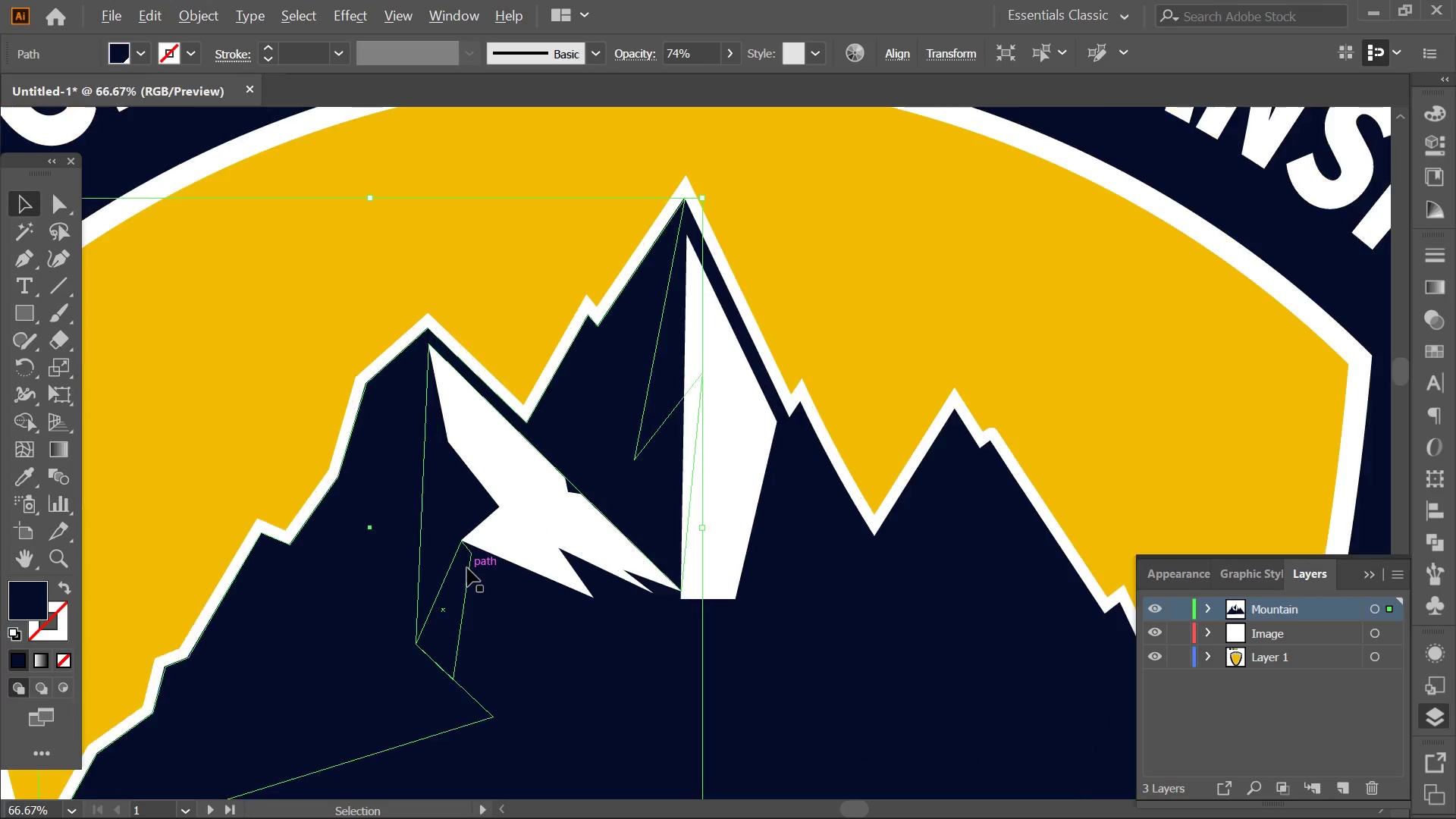 
hold_key(key=AltLeft, duration=0.39)
 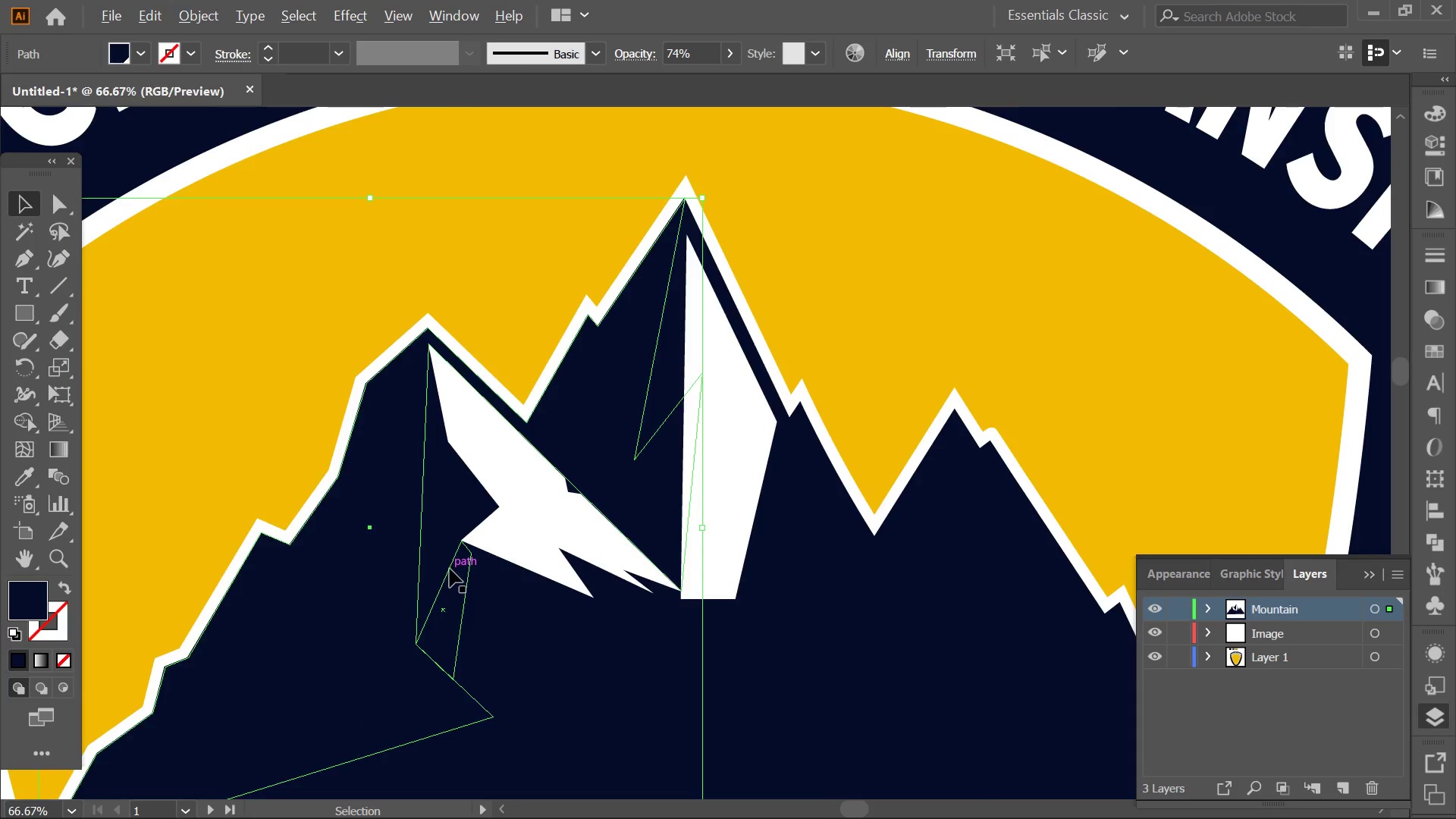 
scroll: coordinate [434, 556], scroll_direction: down, amount: 2.0
 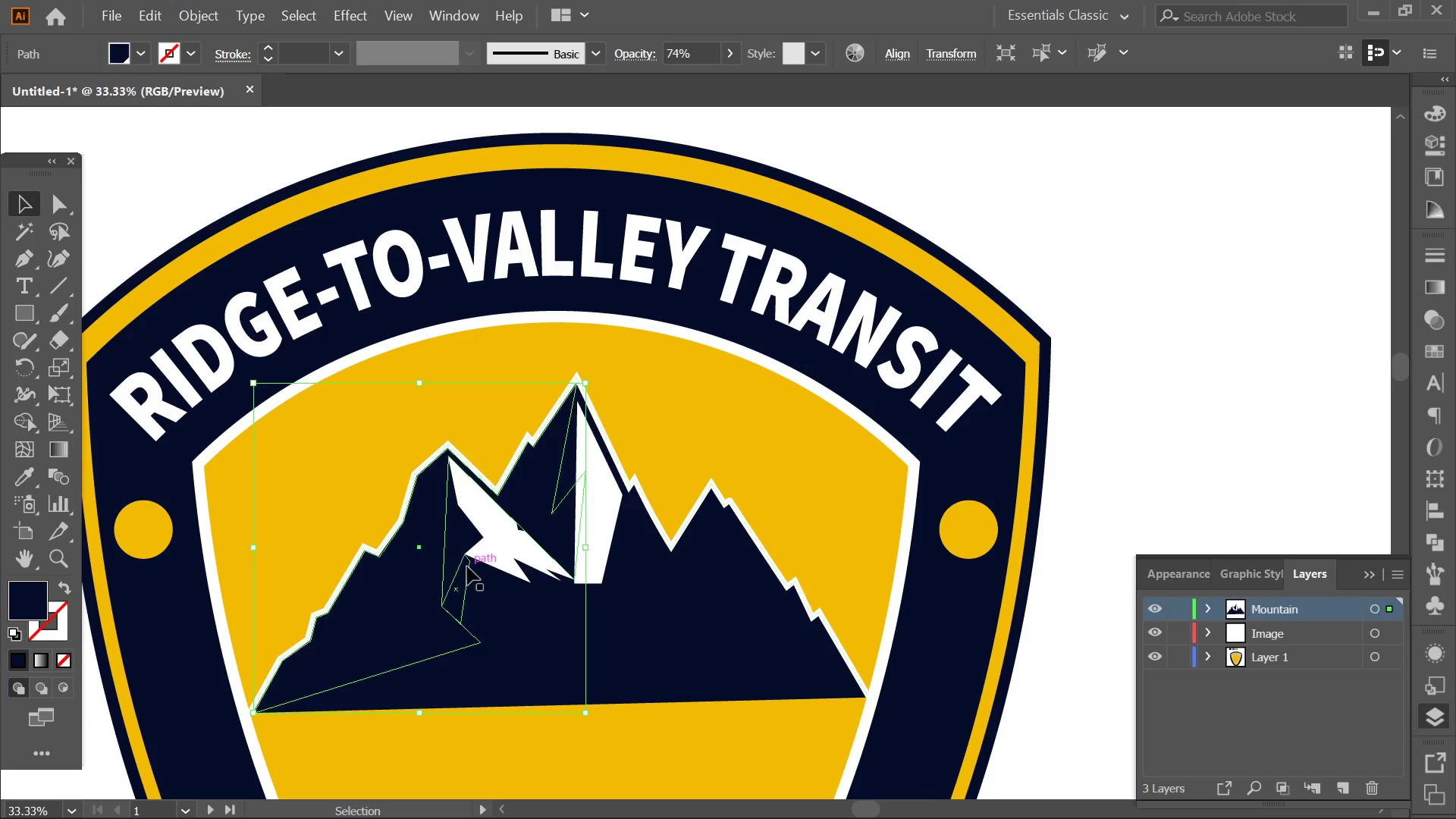 
hold_key(key=AltLeft, duration=0.38)
 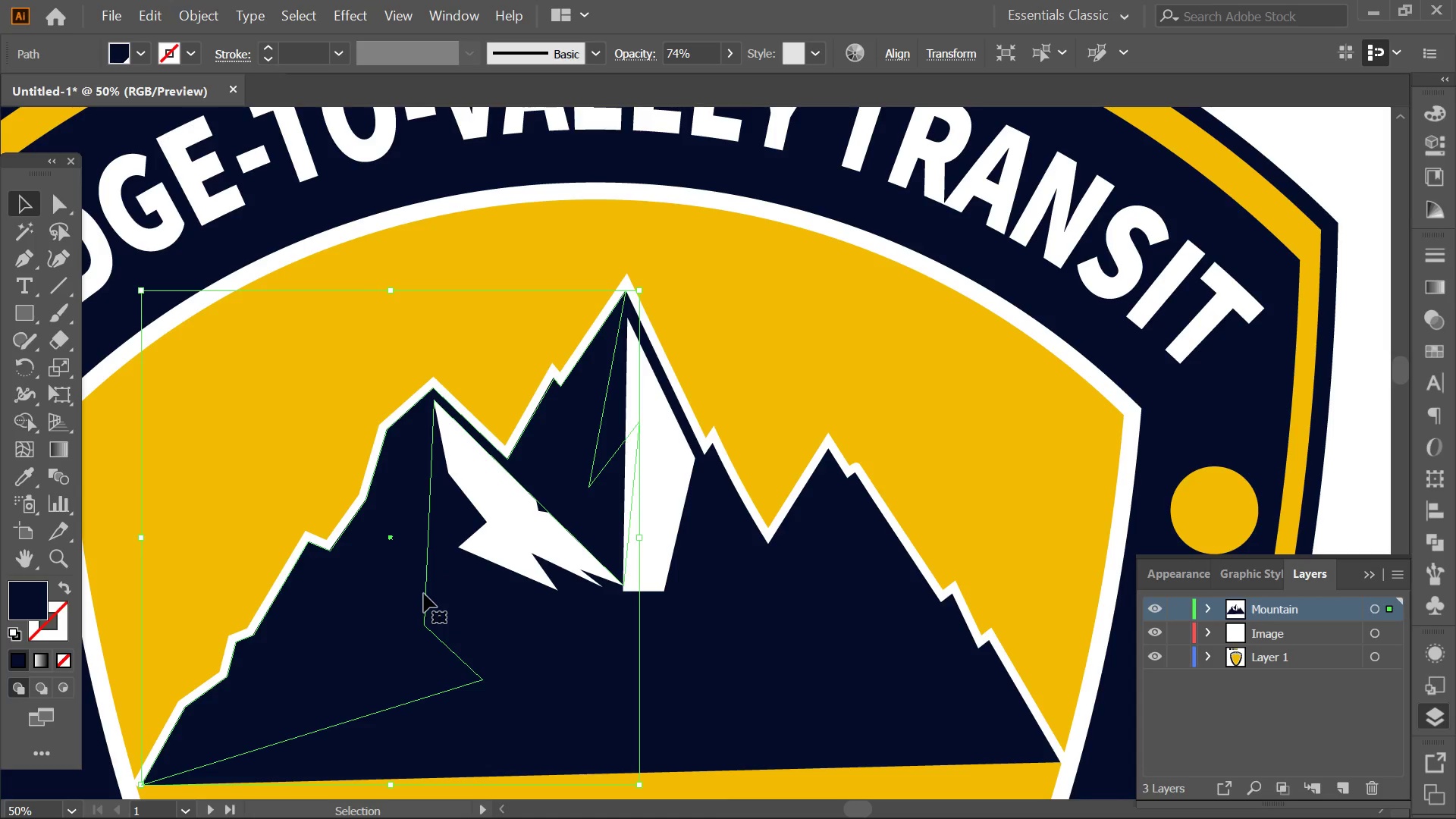 
scroll: coordinate [467, 568], scroll_direction: up, amount: 2.0
 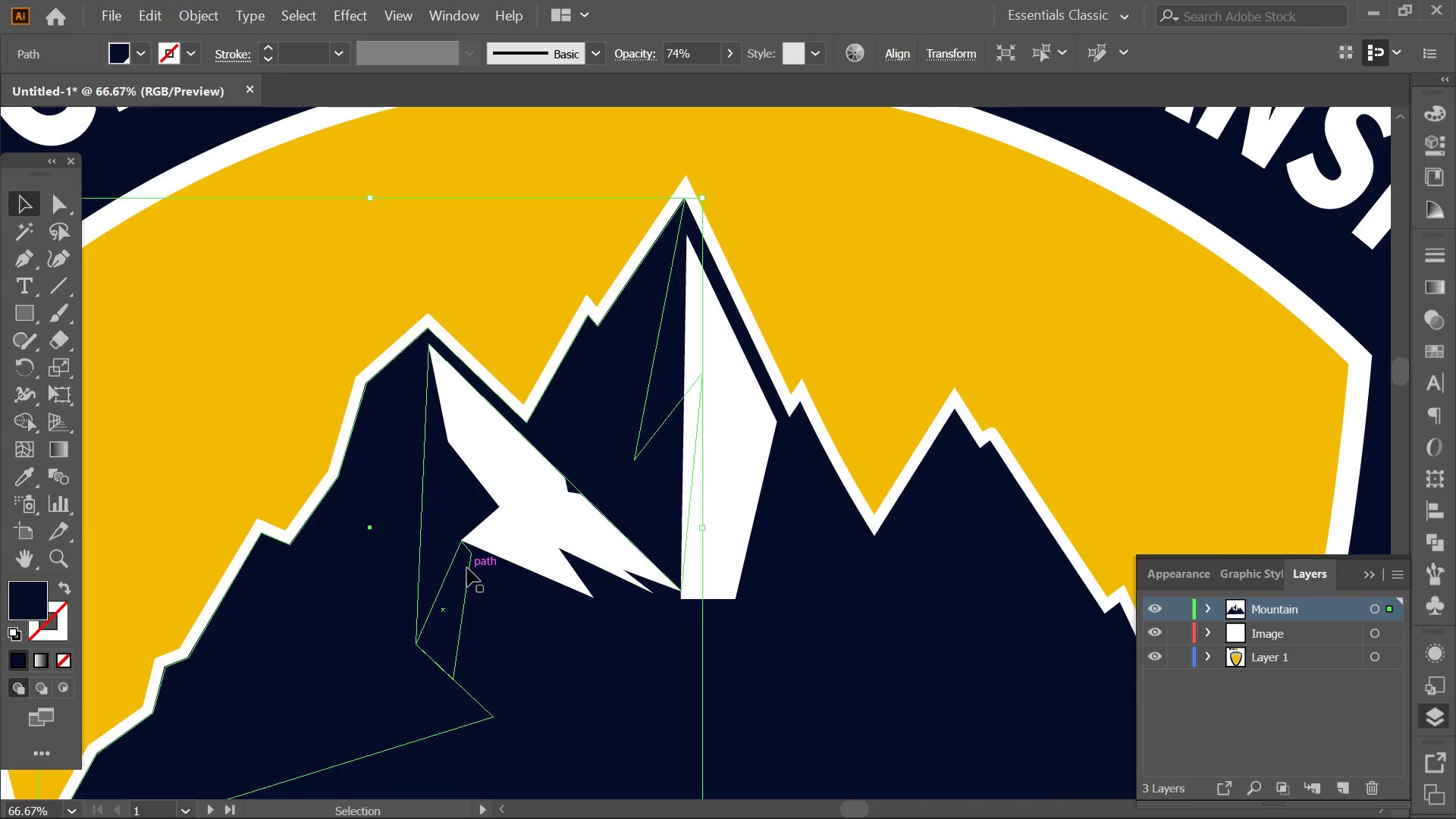 
scroll: coordinate [448, 569], scroll_direction: down, amount: 1.0
 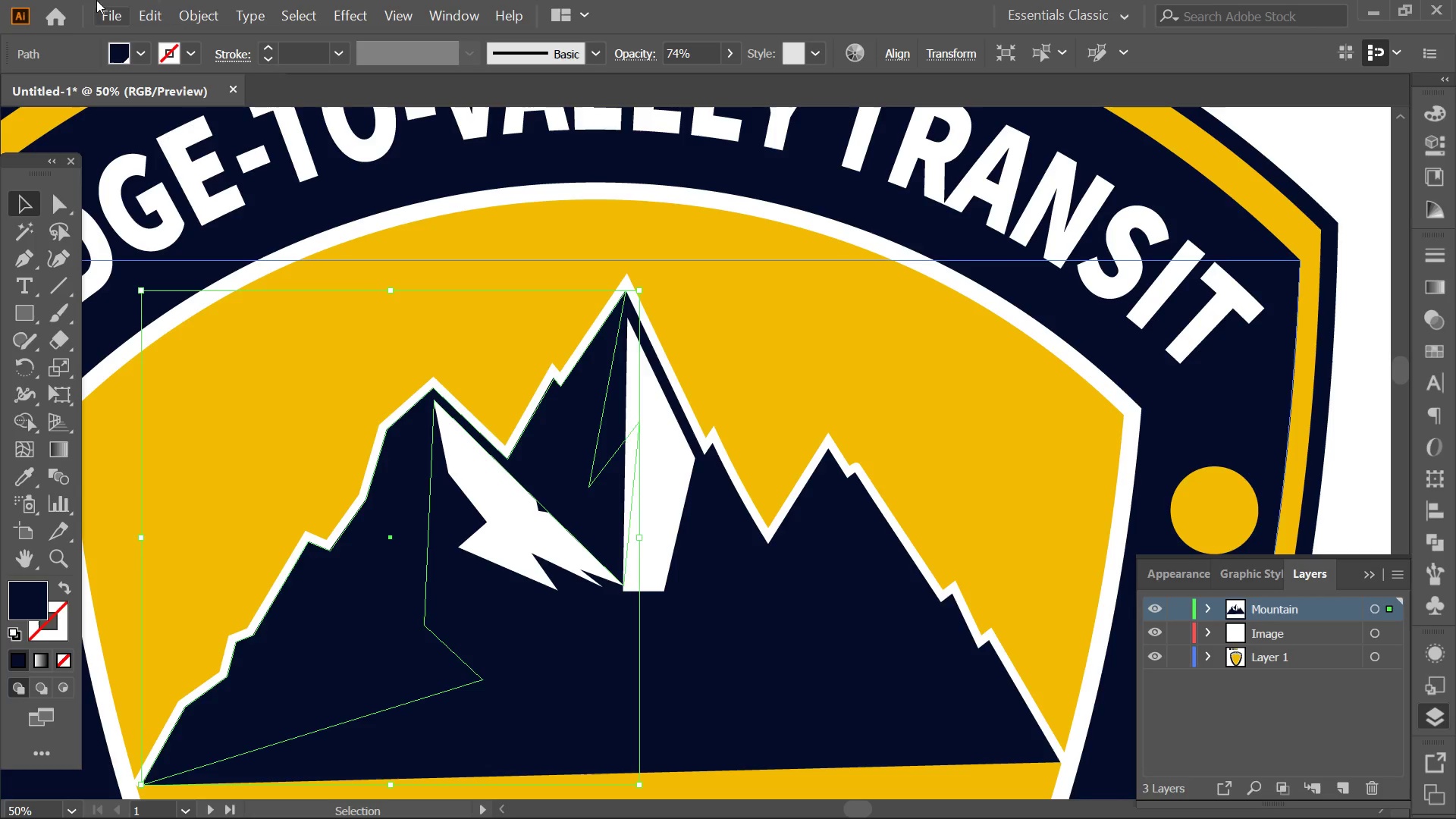 
left_click([135, 58])
 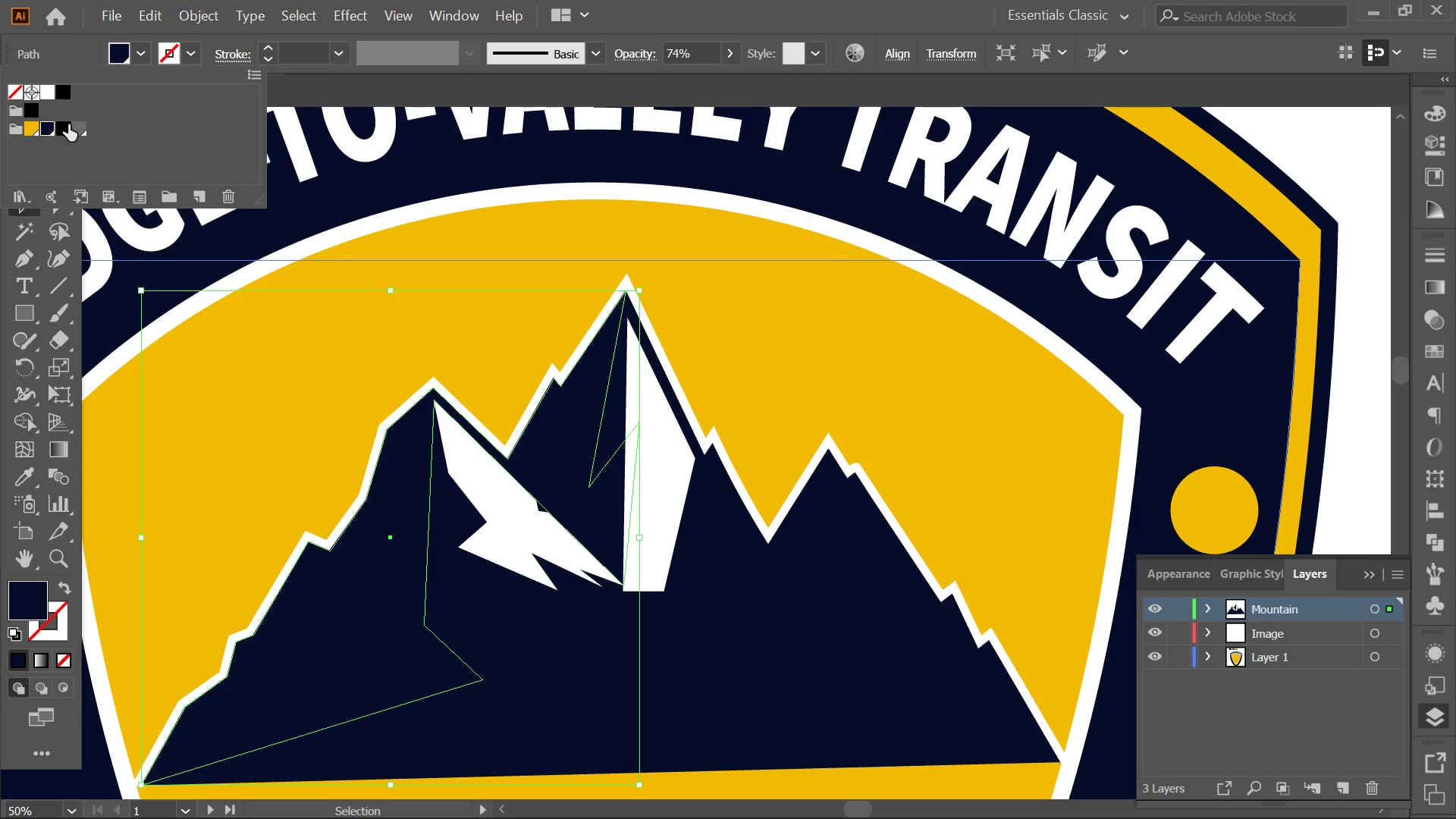 
left_click([80, 127])
 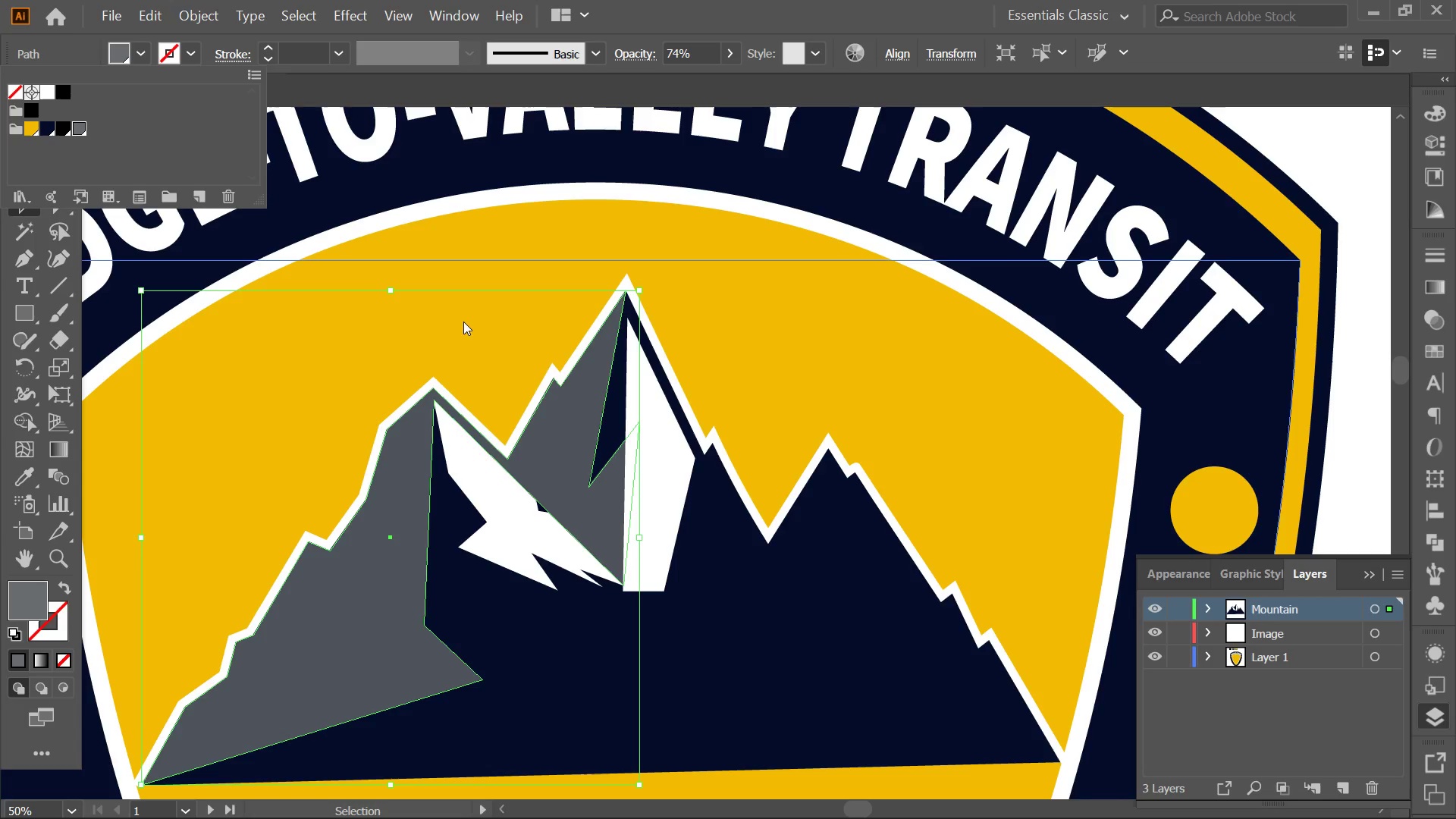 
key(Alt+AltLeft)
 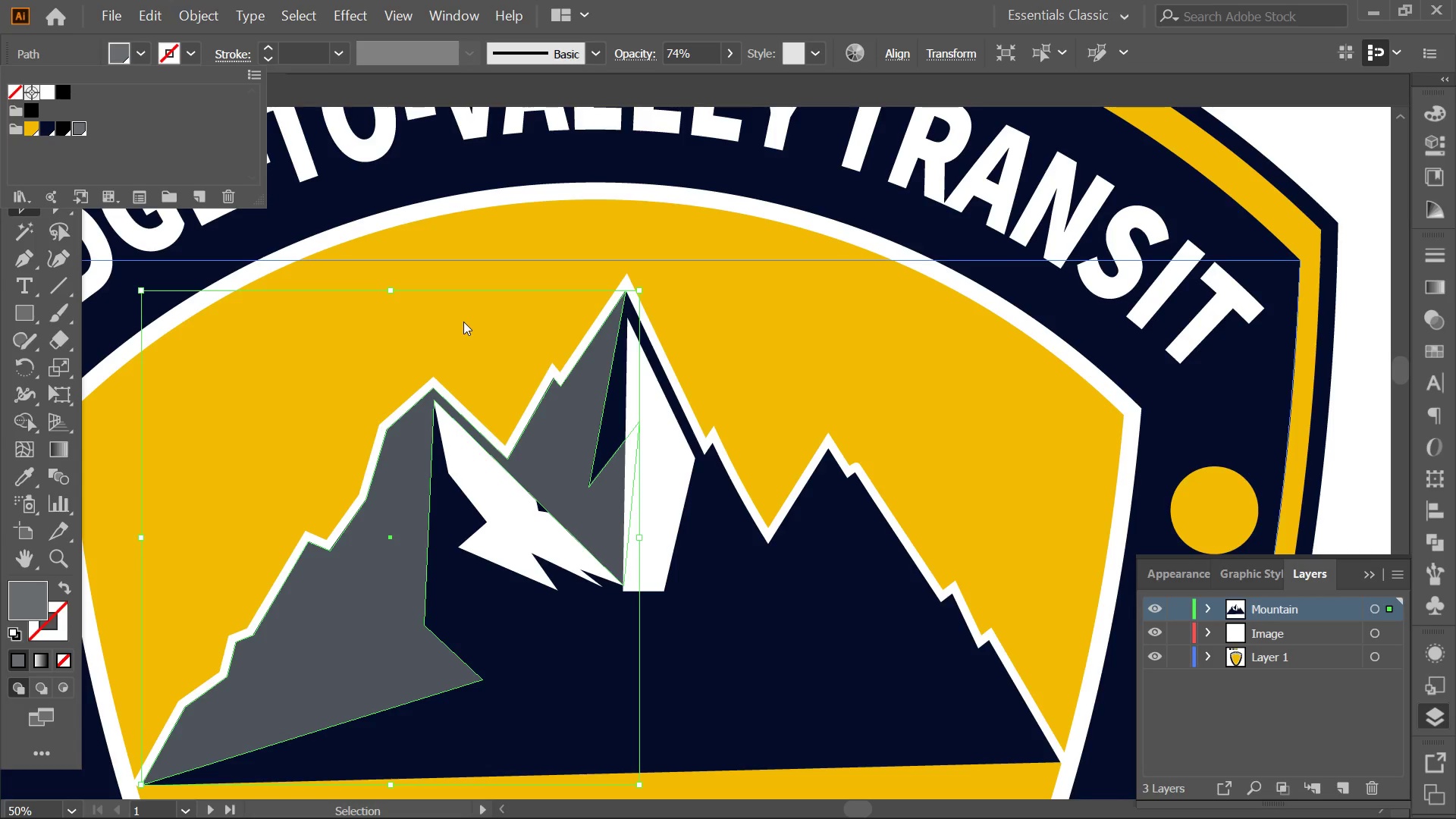 
hold_key(key=AltLeft, duration=0.38)
 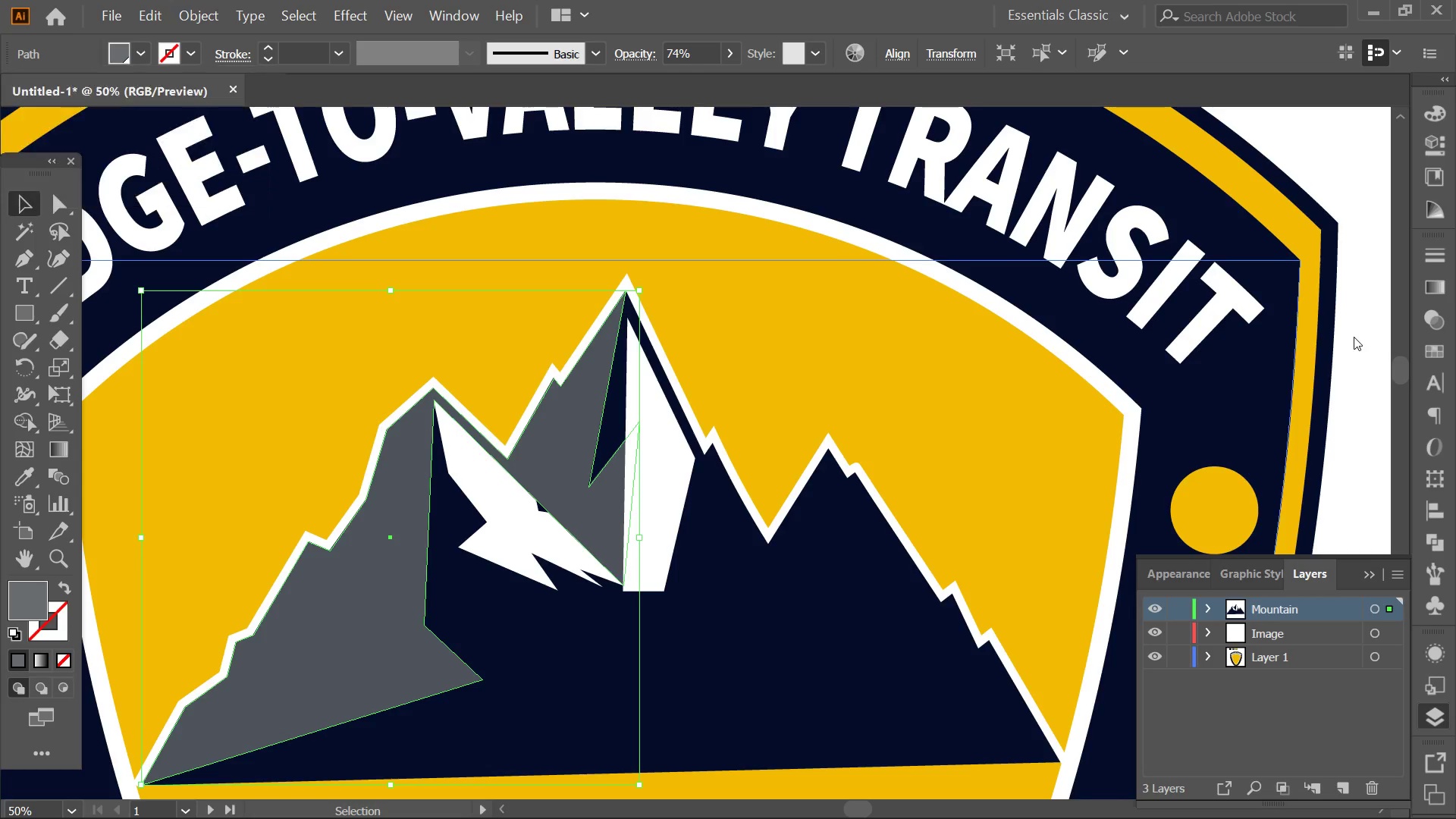 
scroll: coordinate [818, 389], scroll_direction: down, amount: 5.0
 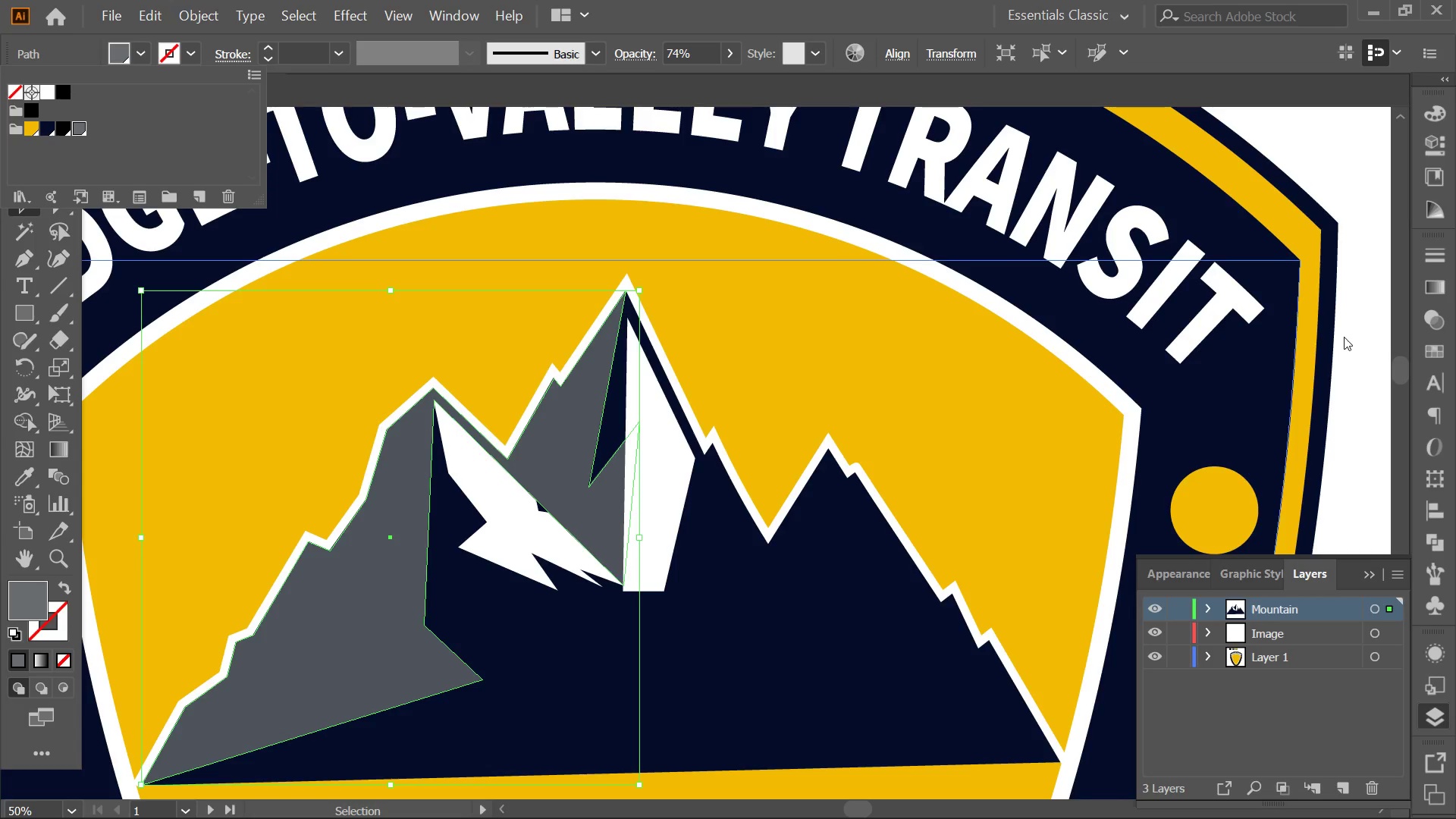 
left_click([1354, 337])
 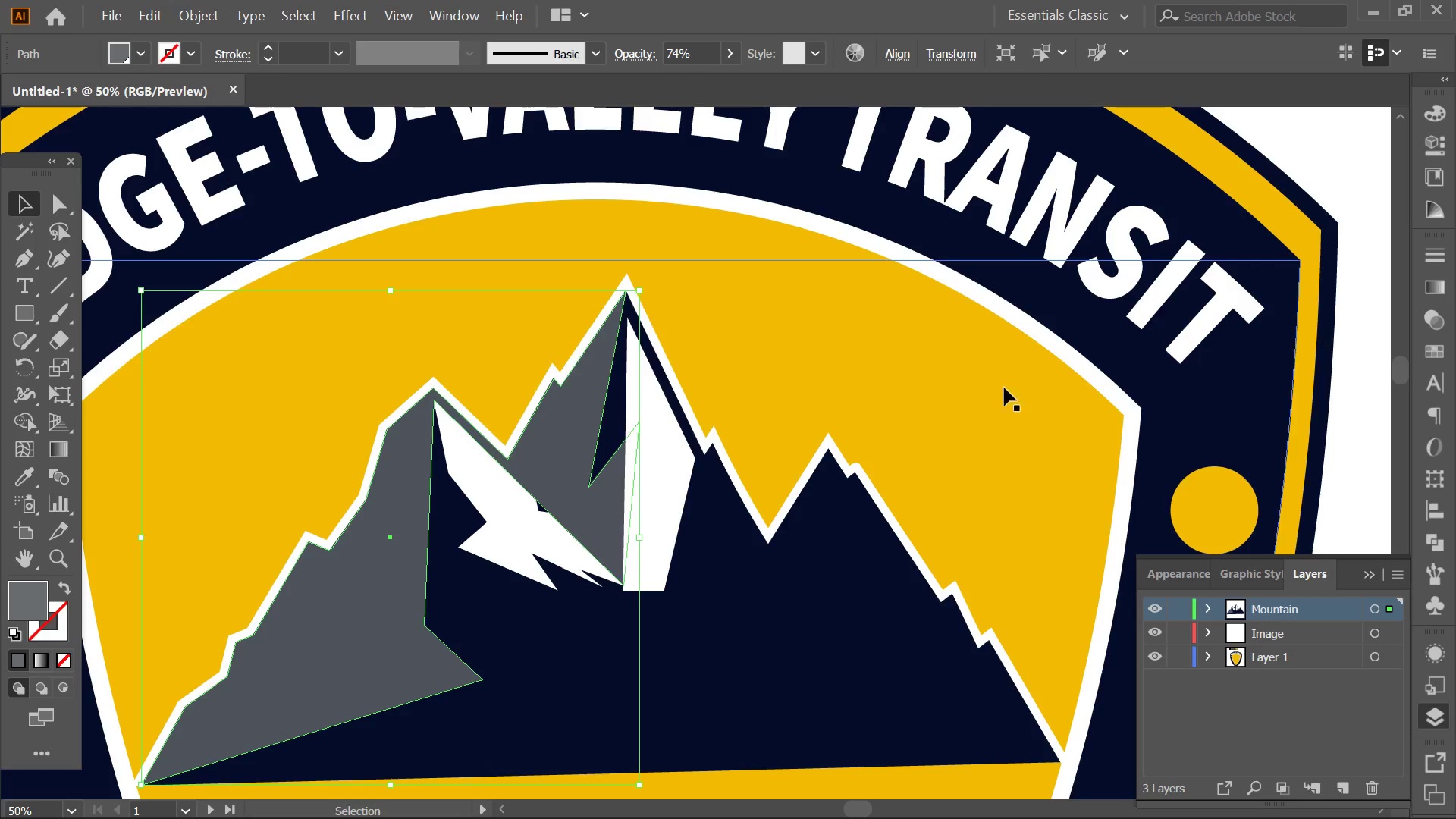 
hold_key(key=AltLeft, duration=0.34)
scroll: coordinate [705, 389], scroll_direction: down, amount: 3.0
 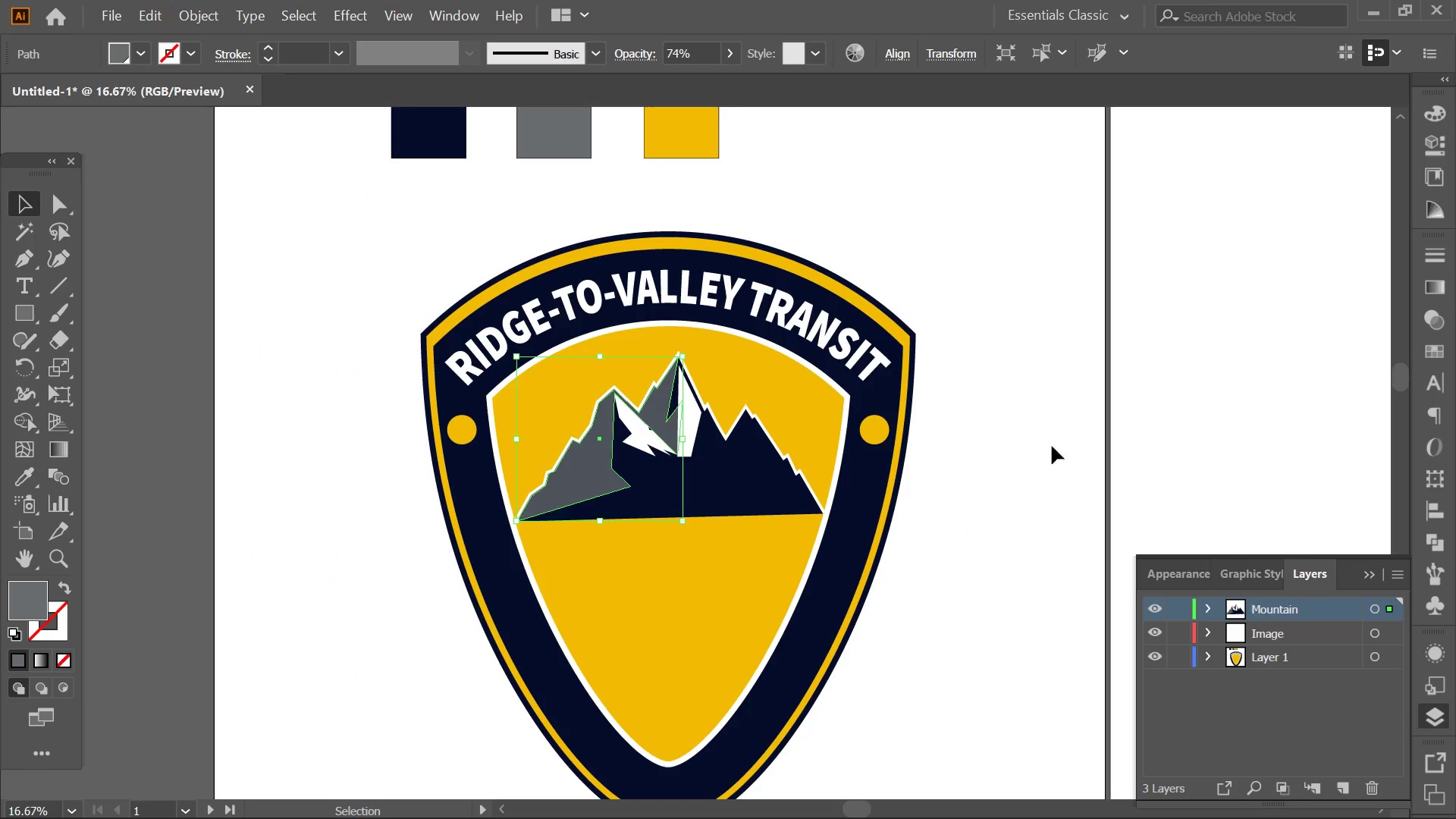 
left_click([1040, 418])
 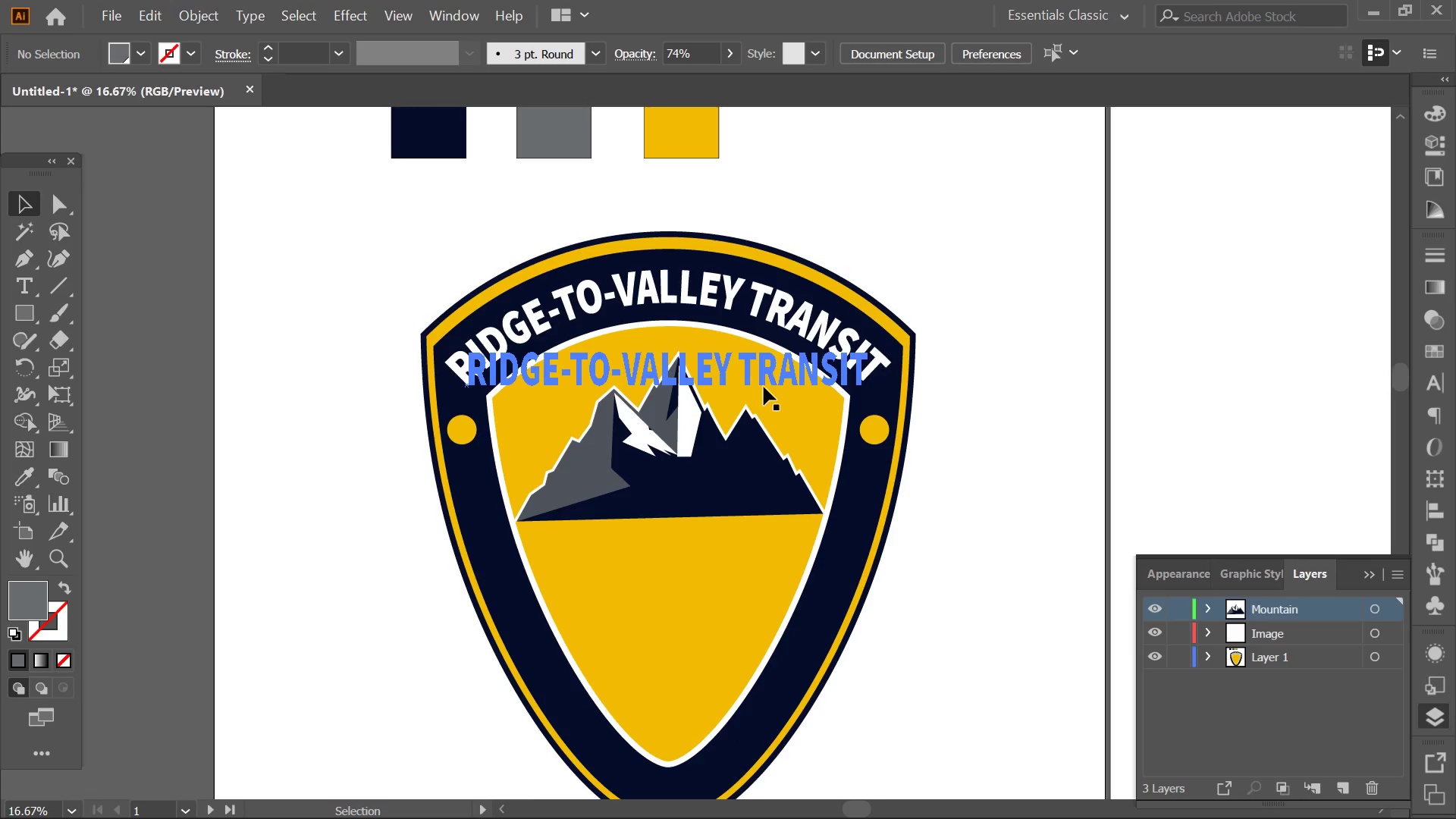 
hold_key(key=AltLeft, duration=0.83)
 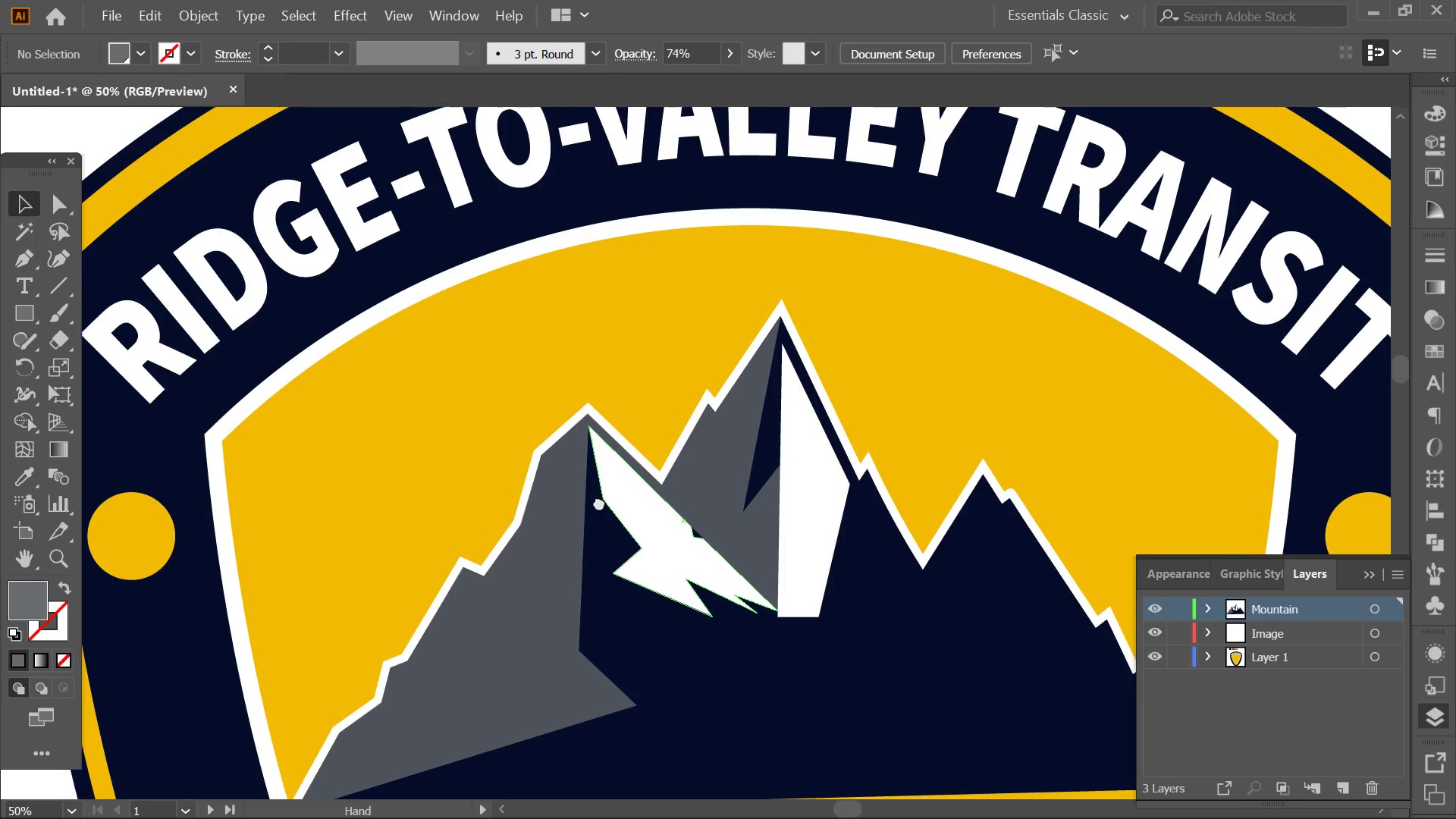 
hold_key(key=Space, duration=1.34)
 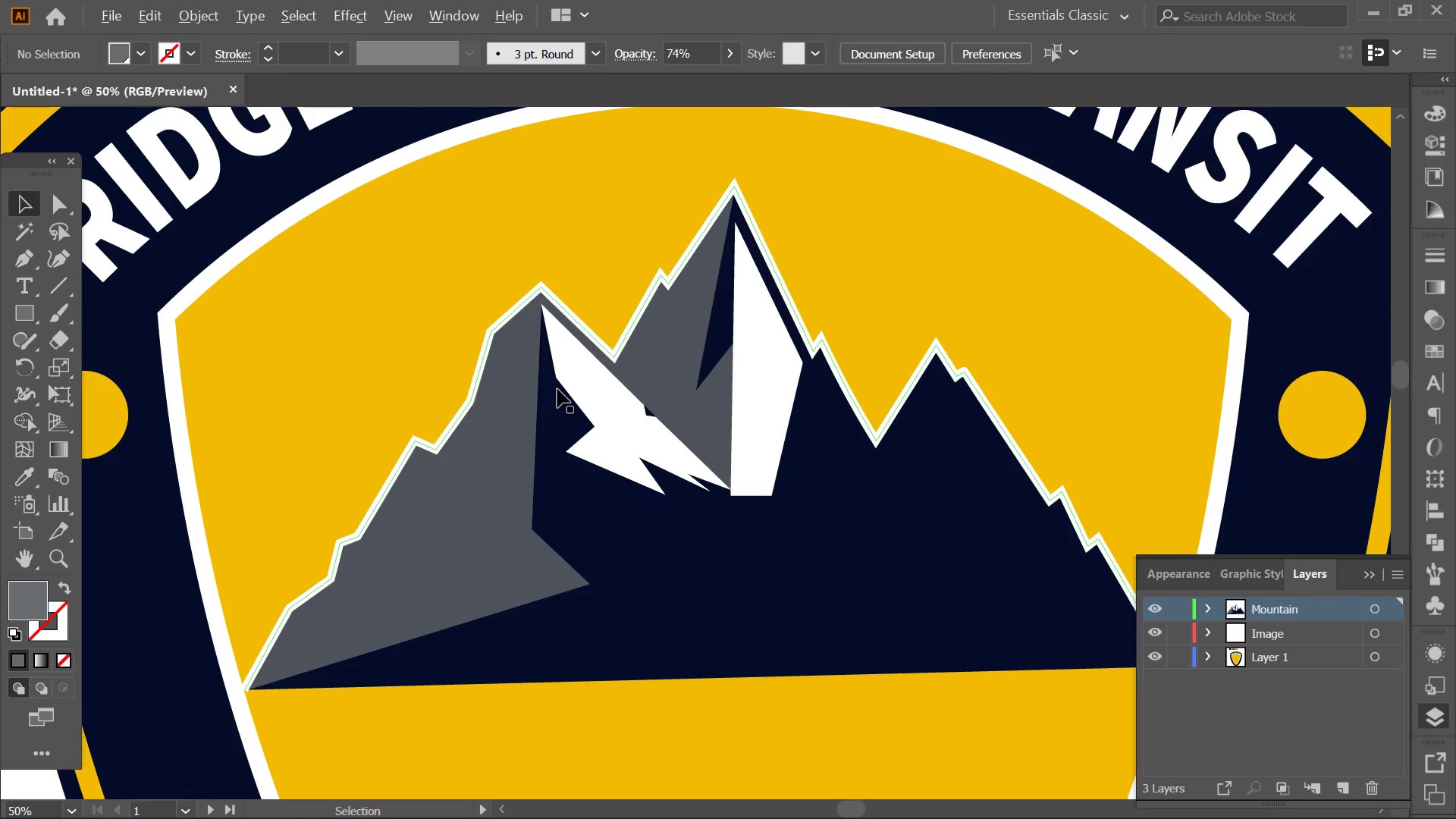 
scroll: coordinate [631, 381], scroll_direction: up, amount: 3.0
 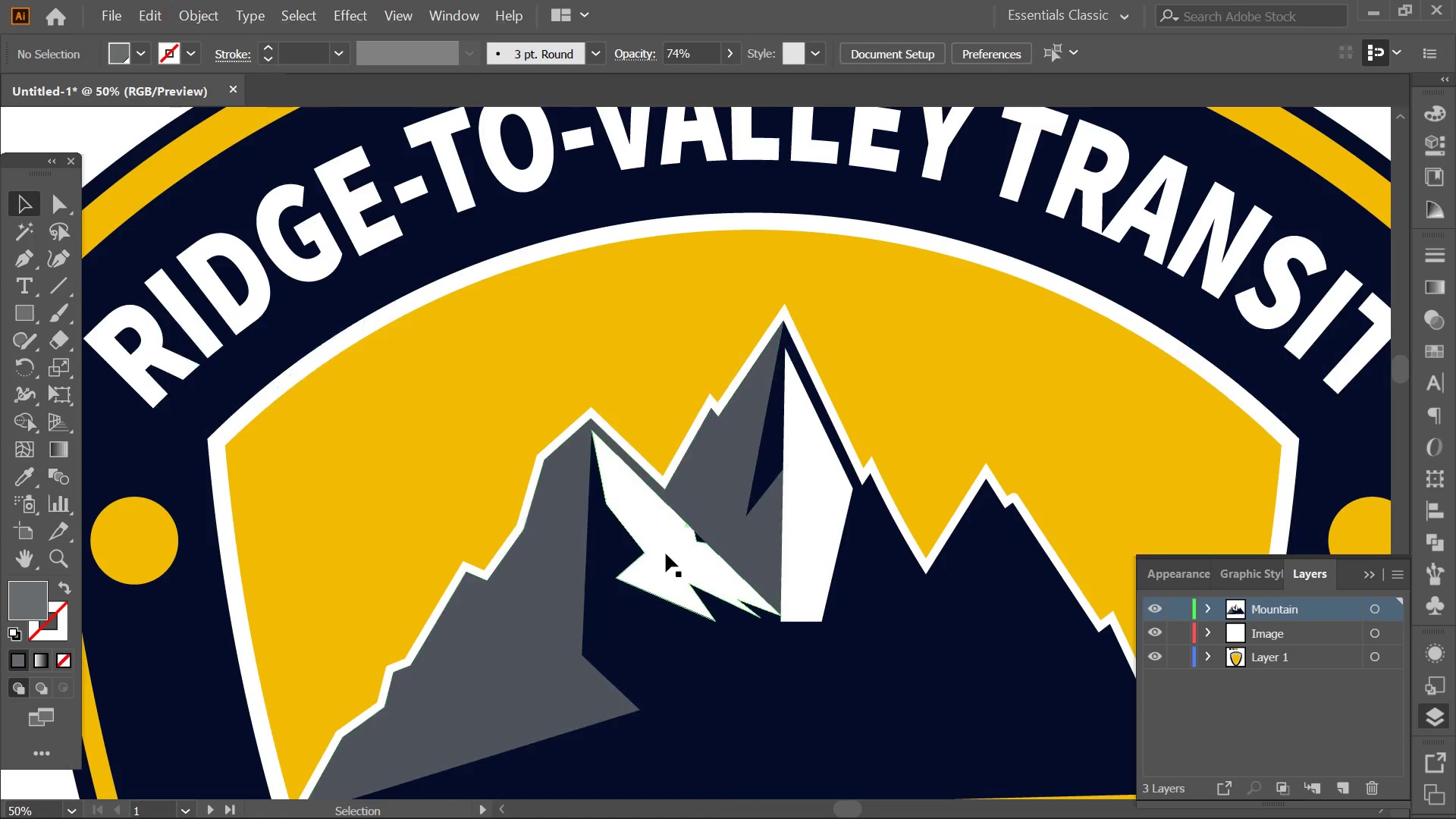 
left_click_drag(start_coordinate=[606, 513], to_coordinate=[559, 395])
 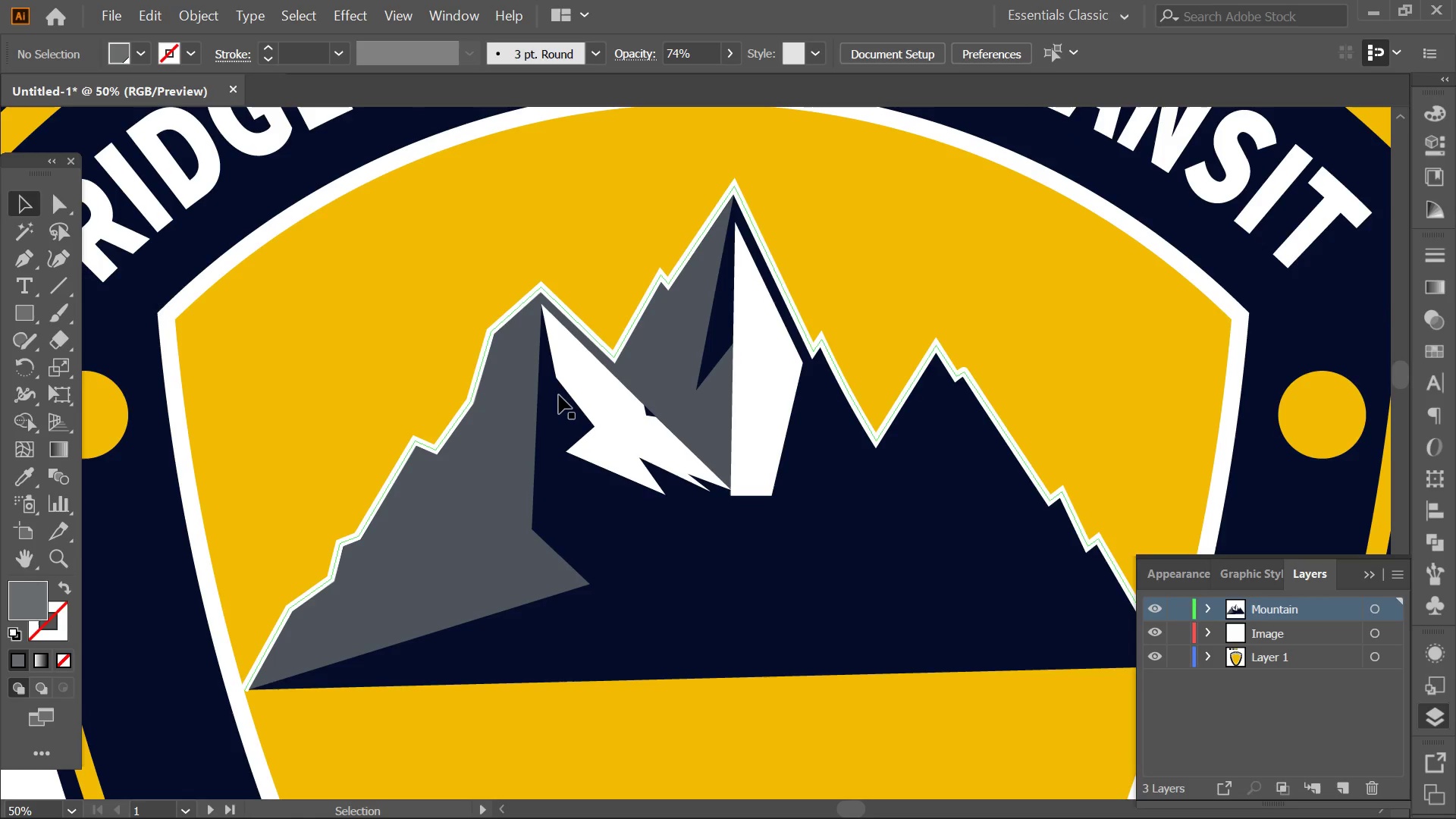 
hold_key(key=Space, duration=16.83)
 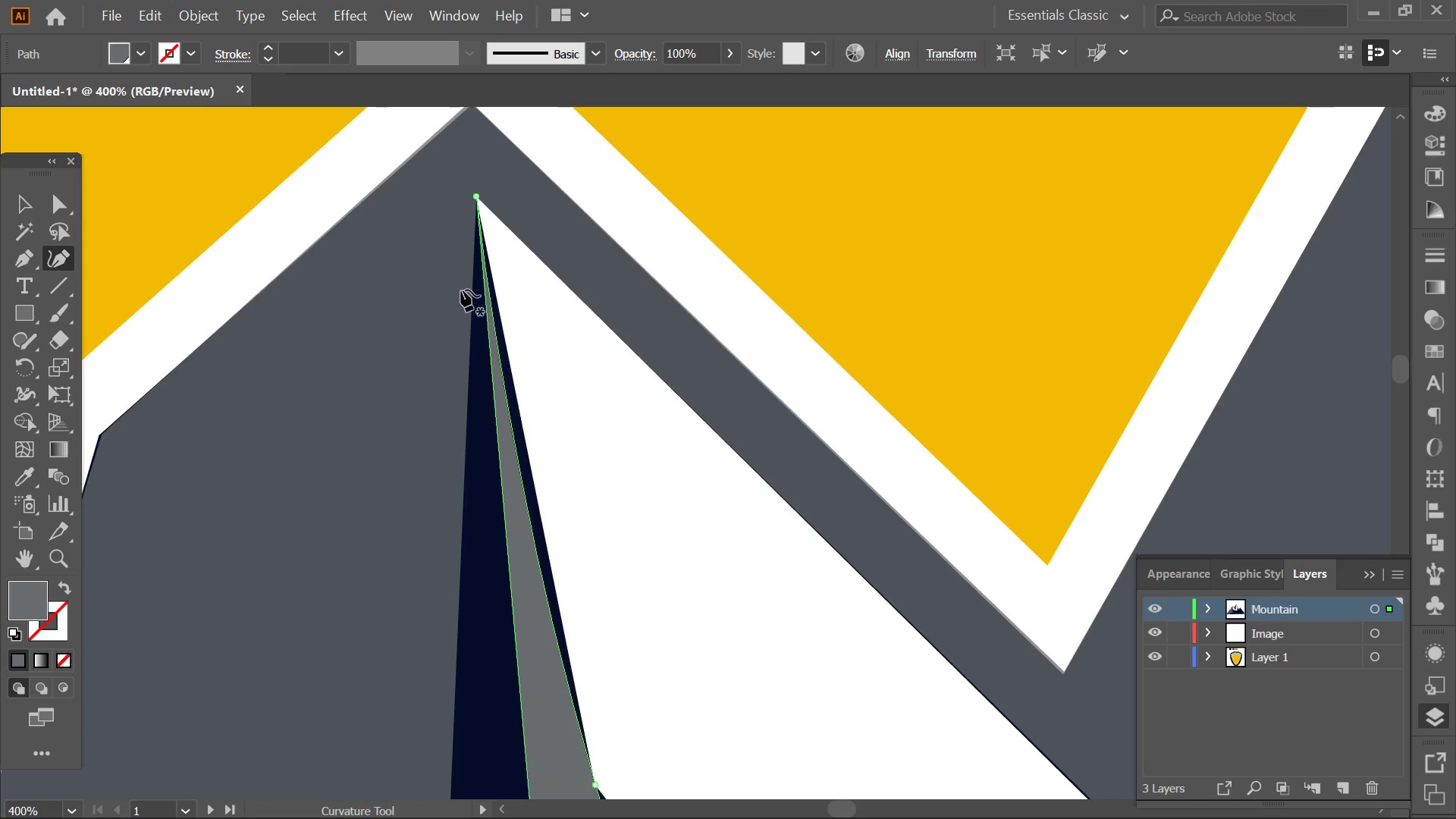 
hold_key(key=AltLeft, duration=0.42)
 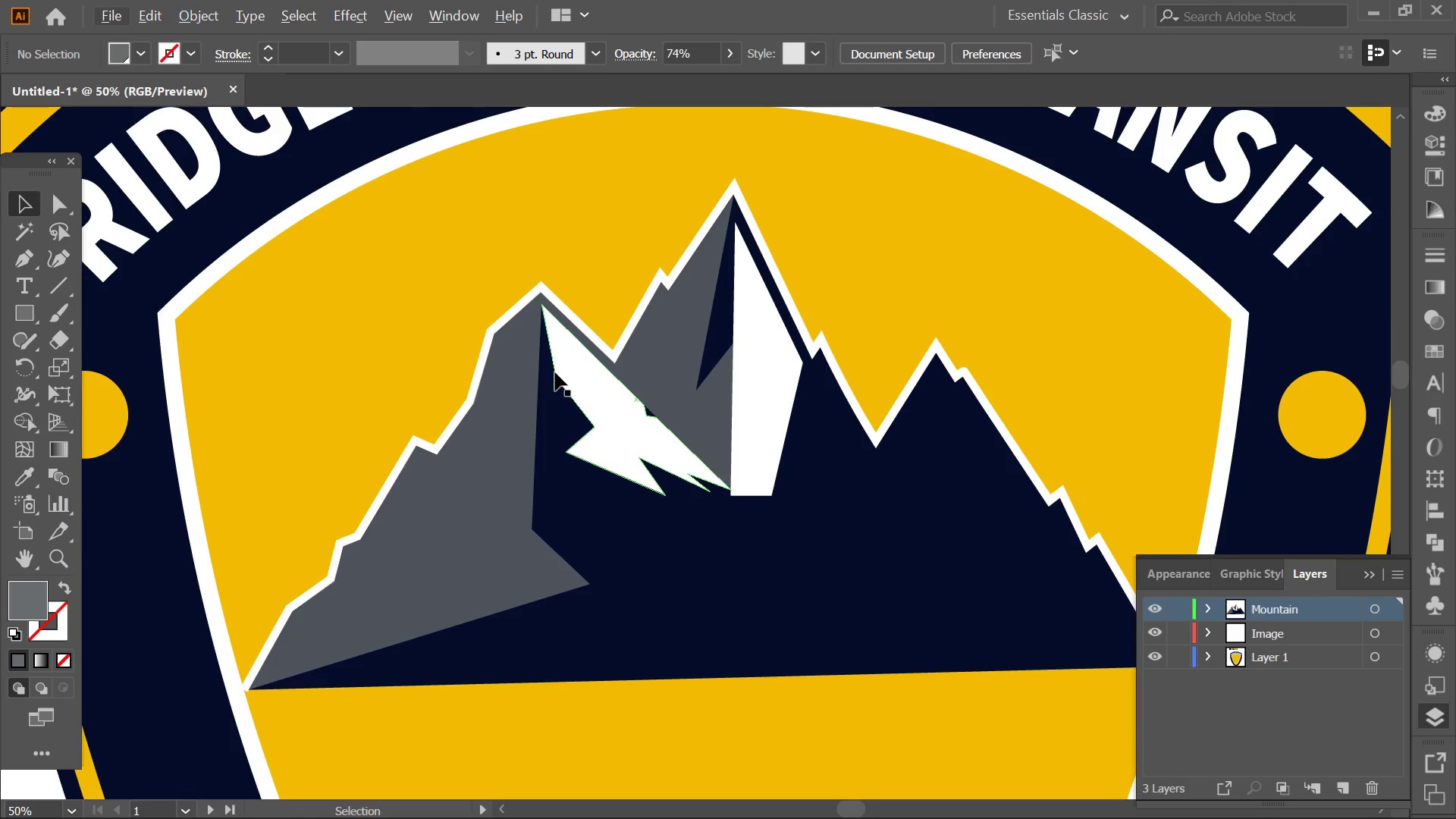 
key(Alt+AltLeft)
 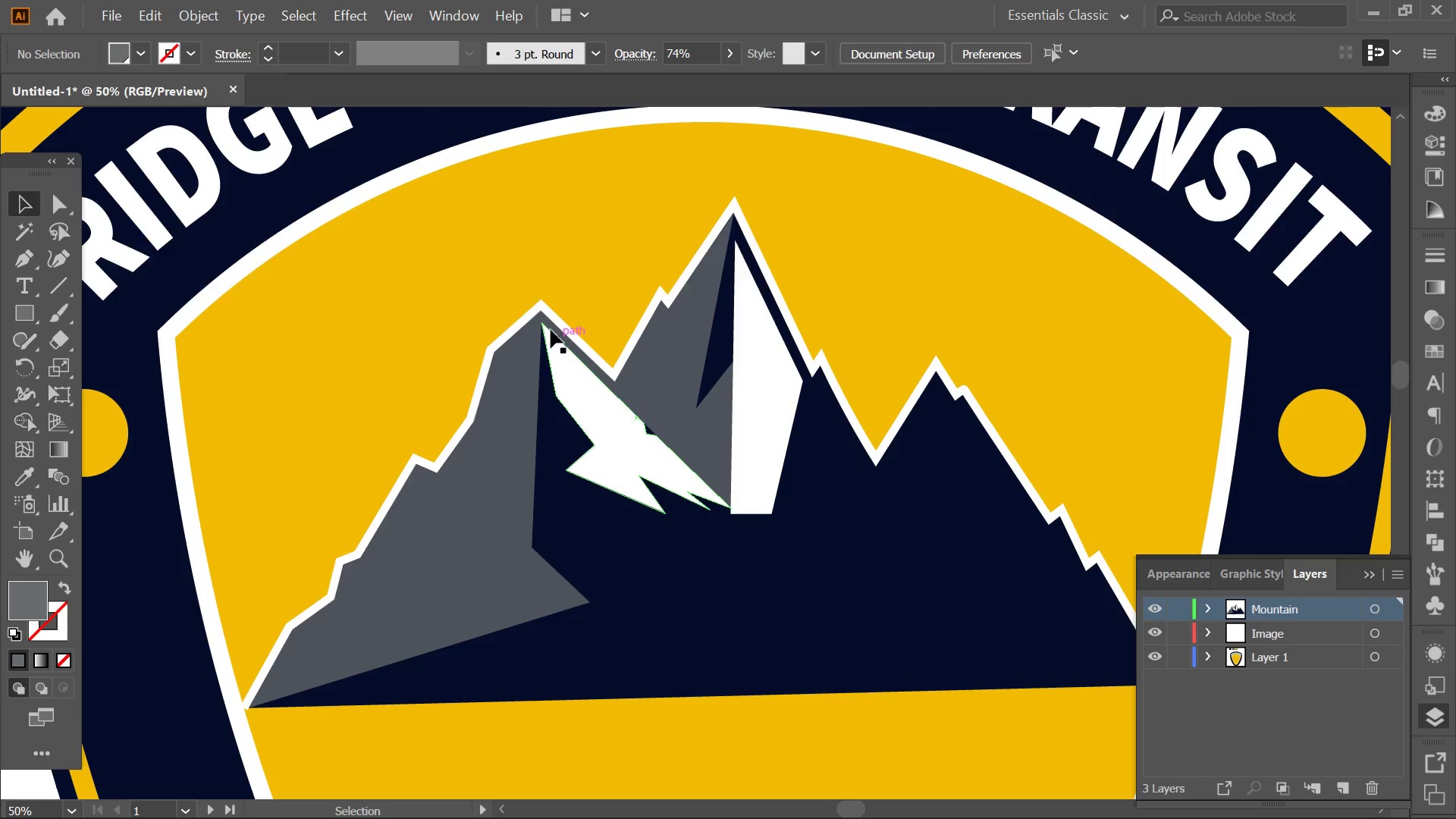 
scroll: coordinate [555, 344], scroll_direction: up, amount: 1.0
 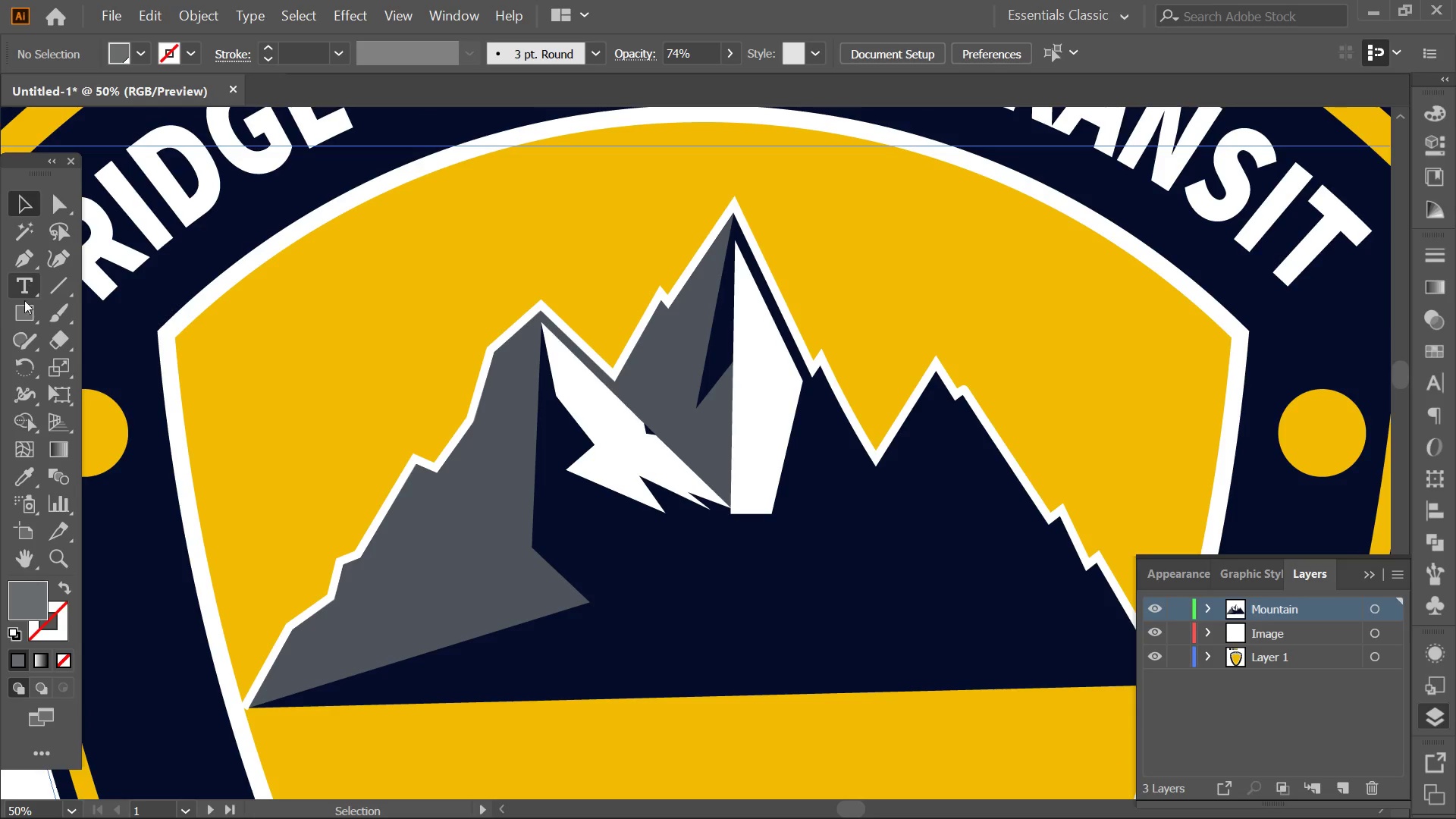 
left_click([19, 306])
 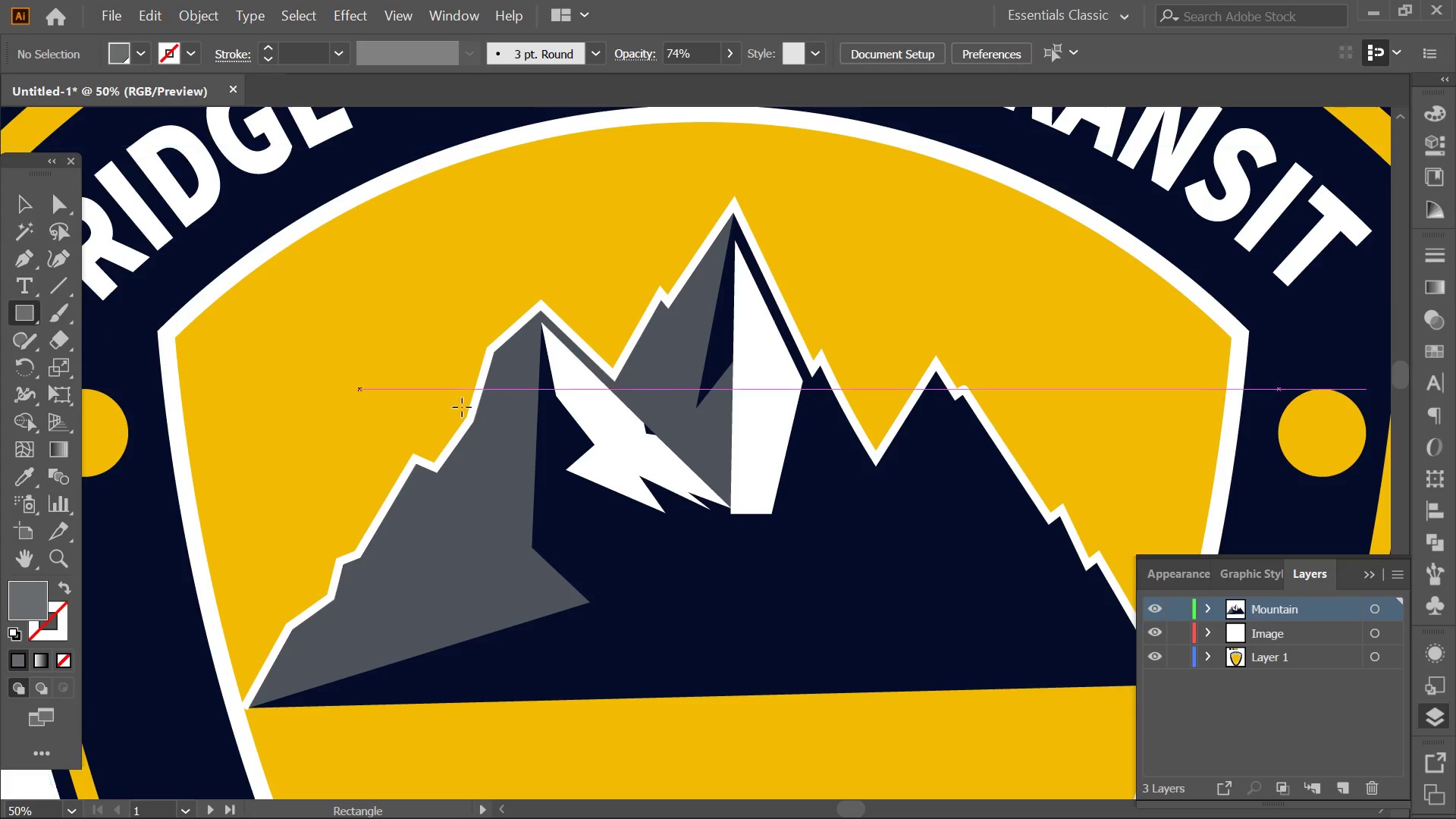 
key(Alt+AltLeft)
 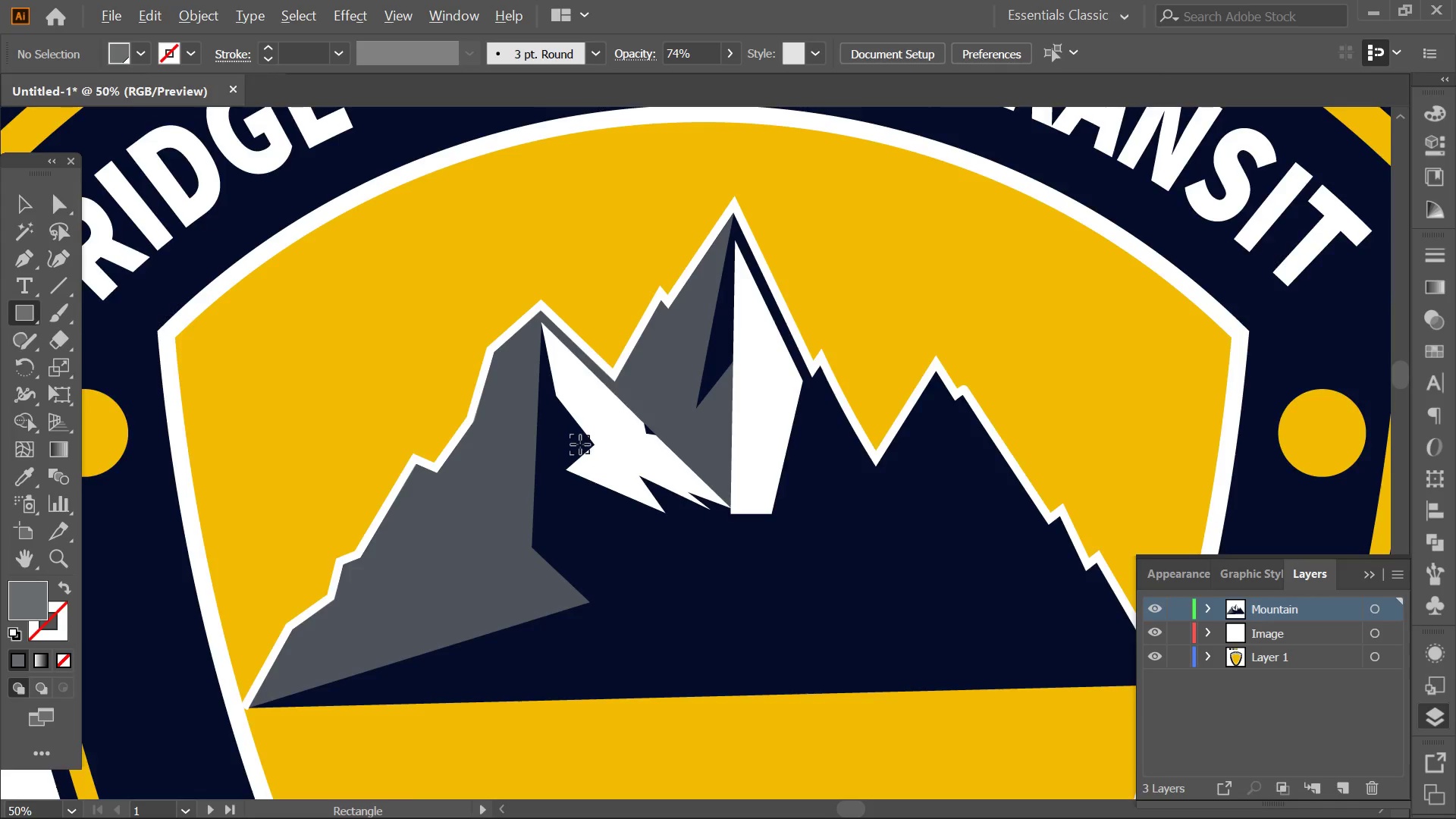 
left_click_drag(start_coordinate=[532, 406], to_coordinate=[549, 541])
 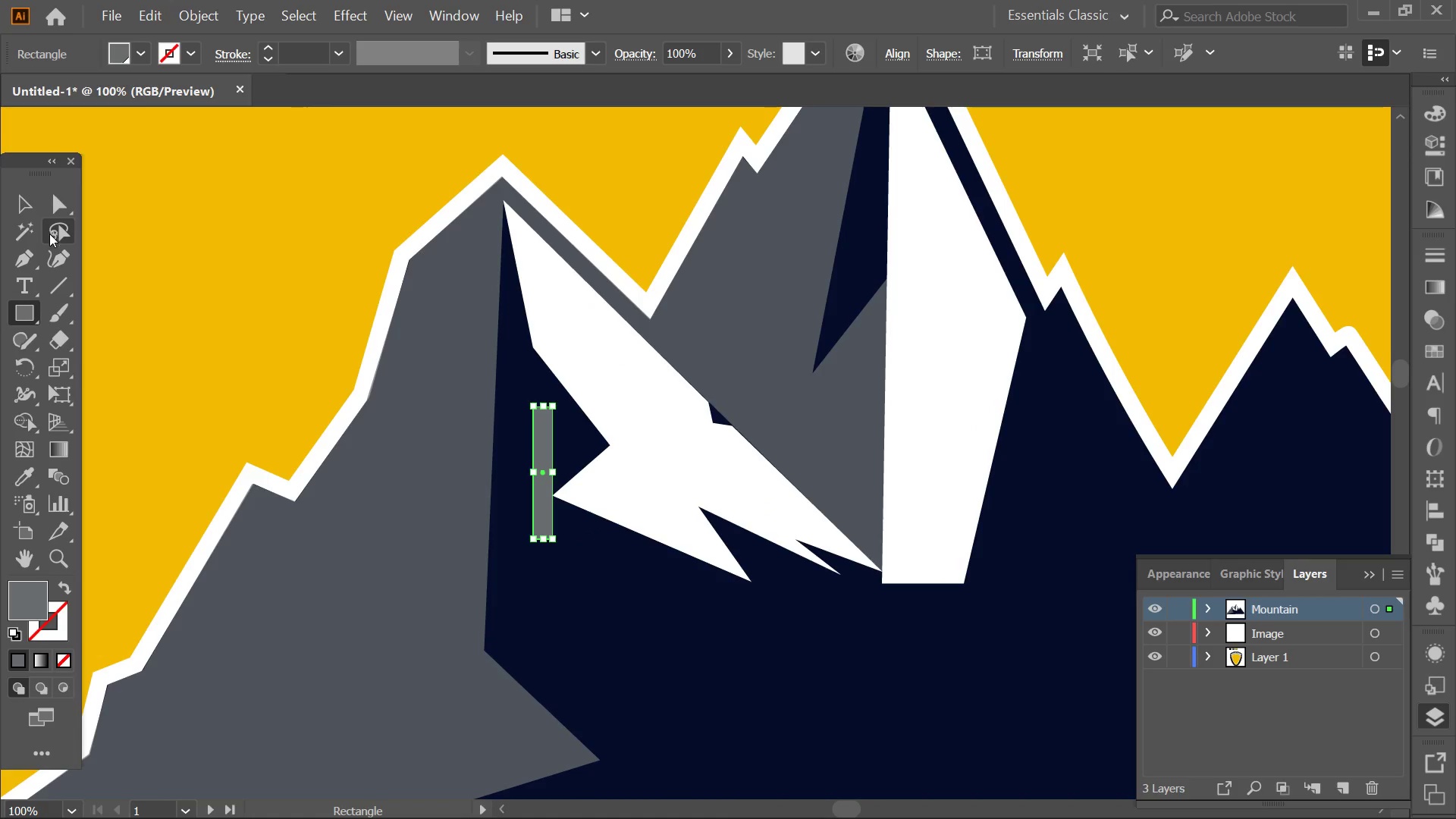 
scroll: coordinate [581, 444], scroll_direction: up, amount: 2.0
 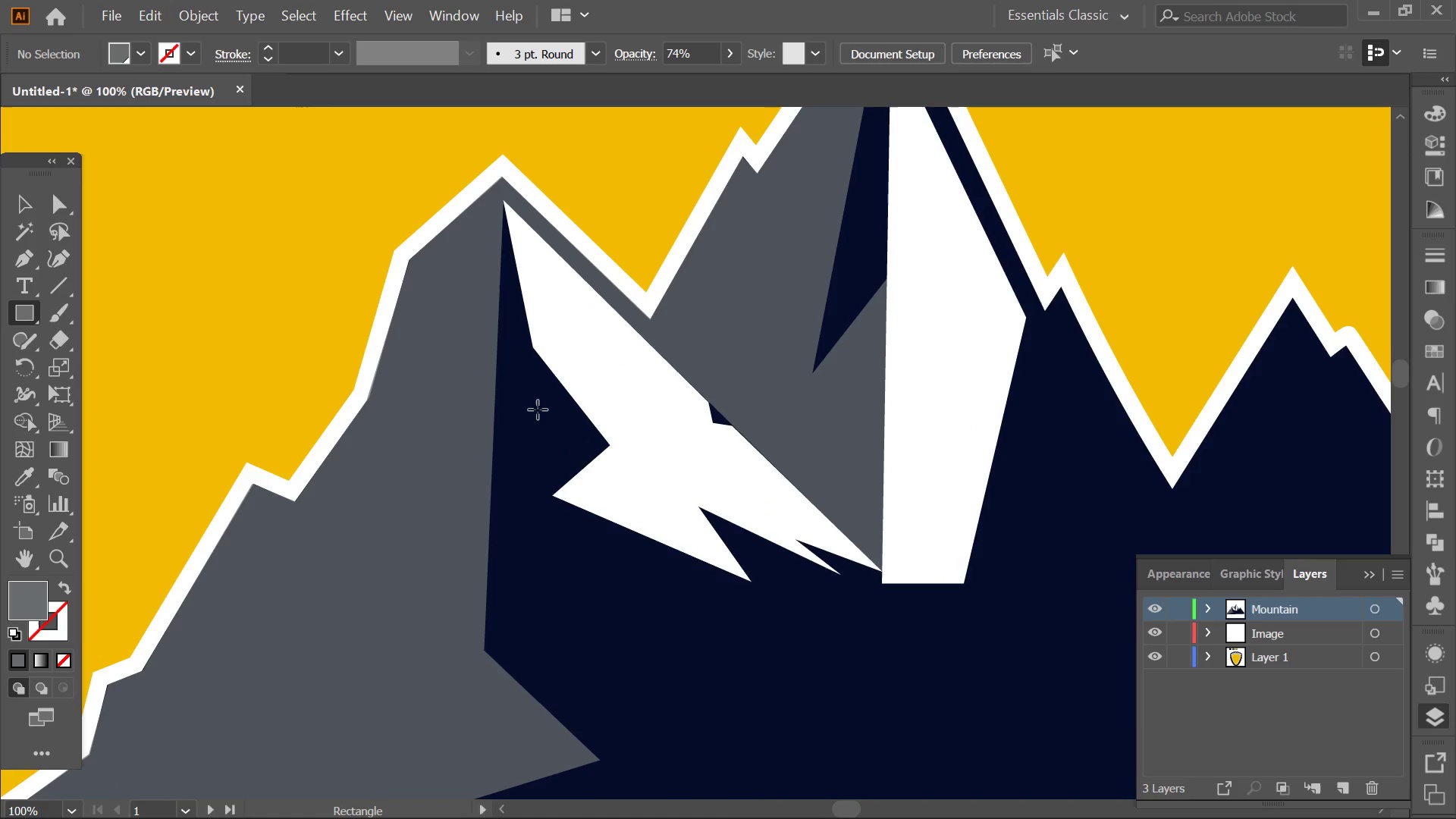 
left_click([65, 255])
 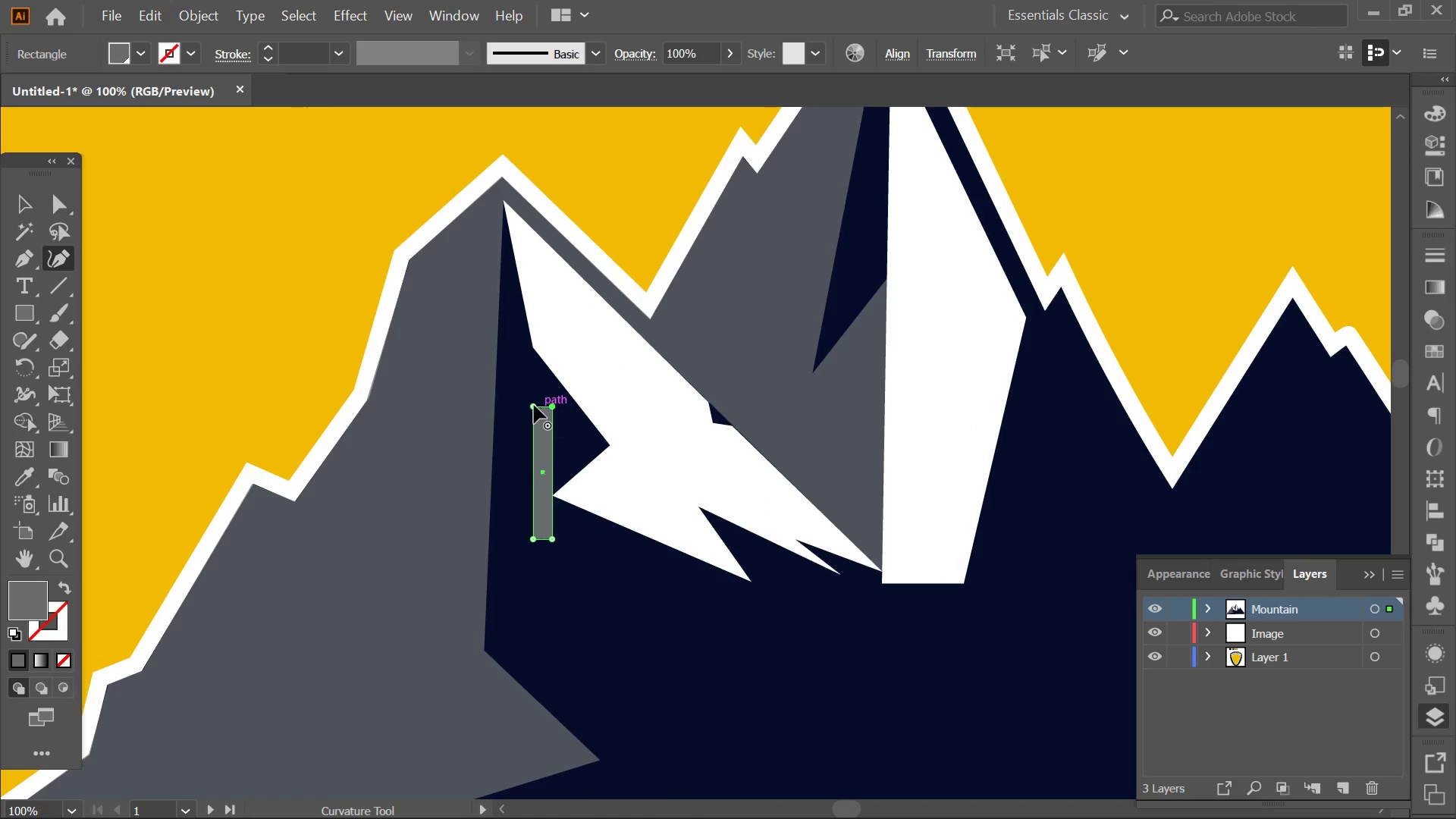 
left_click_drag(start_coordinate=[534, 405], to_coordinate=[504, 202])
 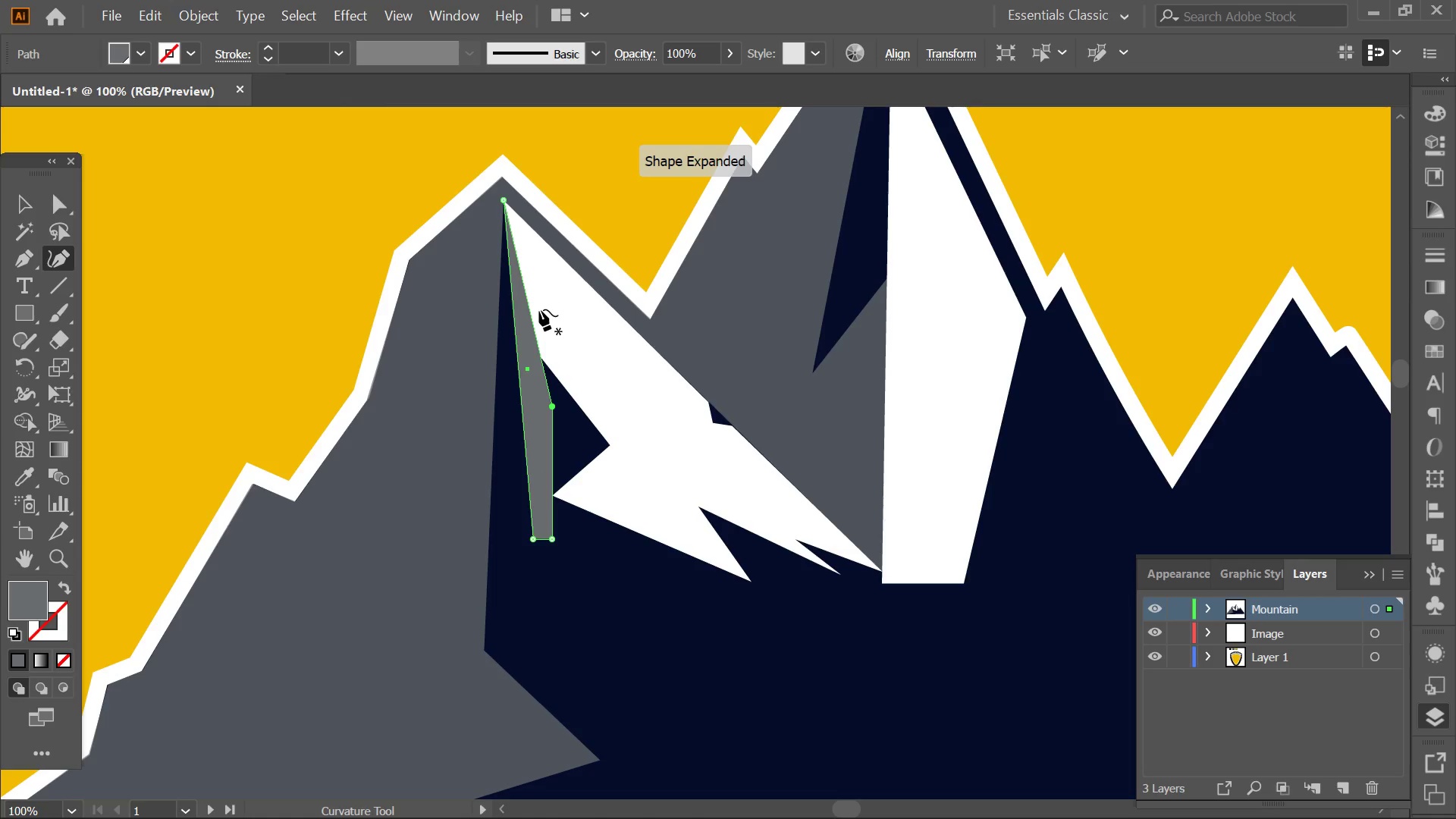 
key(Alt+AltLeft)
 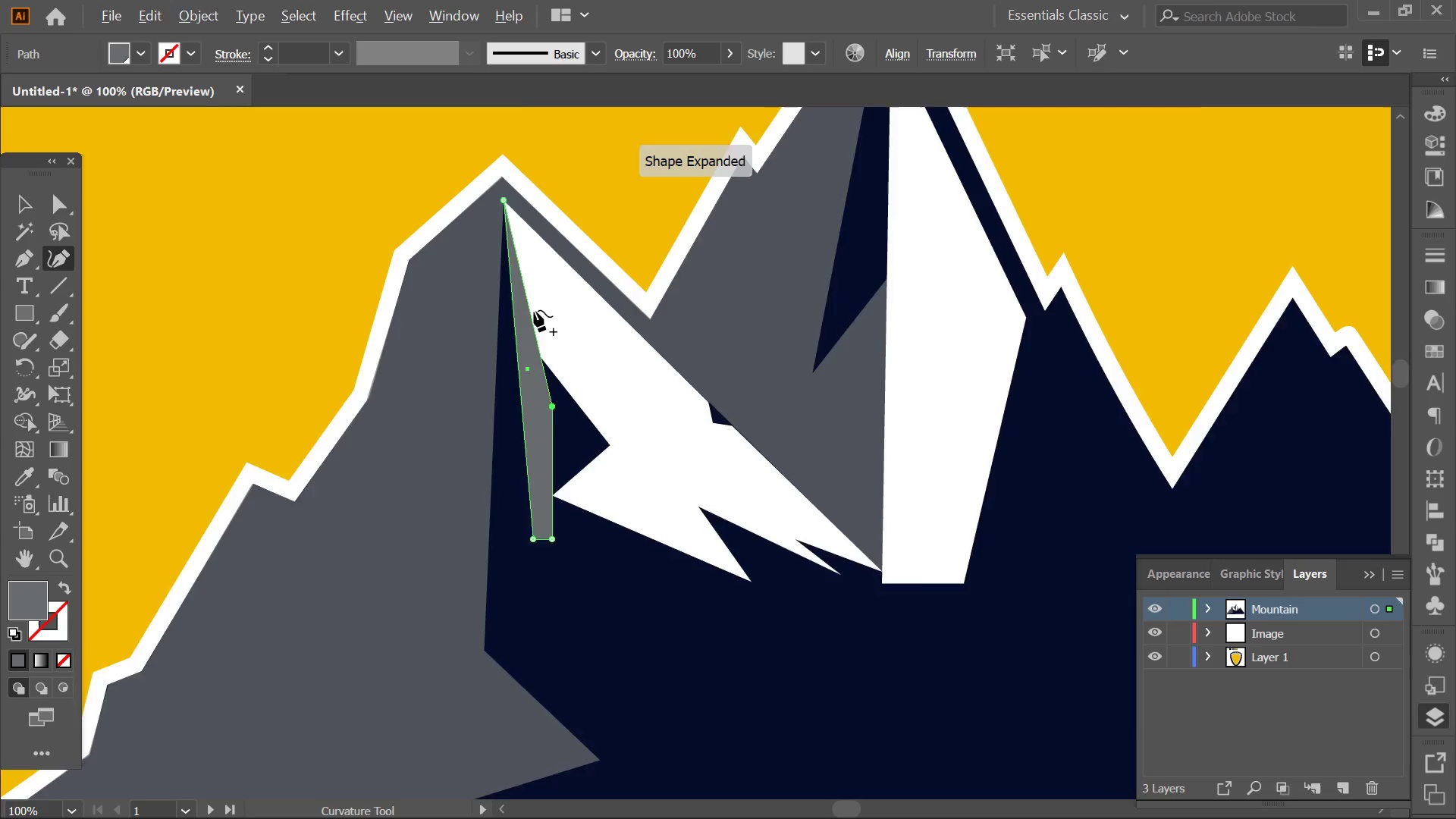 
scroll: coordinate [534, 310], scroll_direction: up, amount: 3.0
 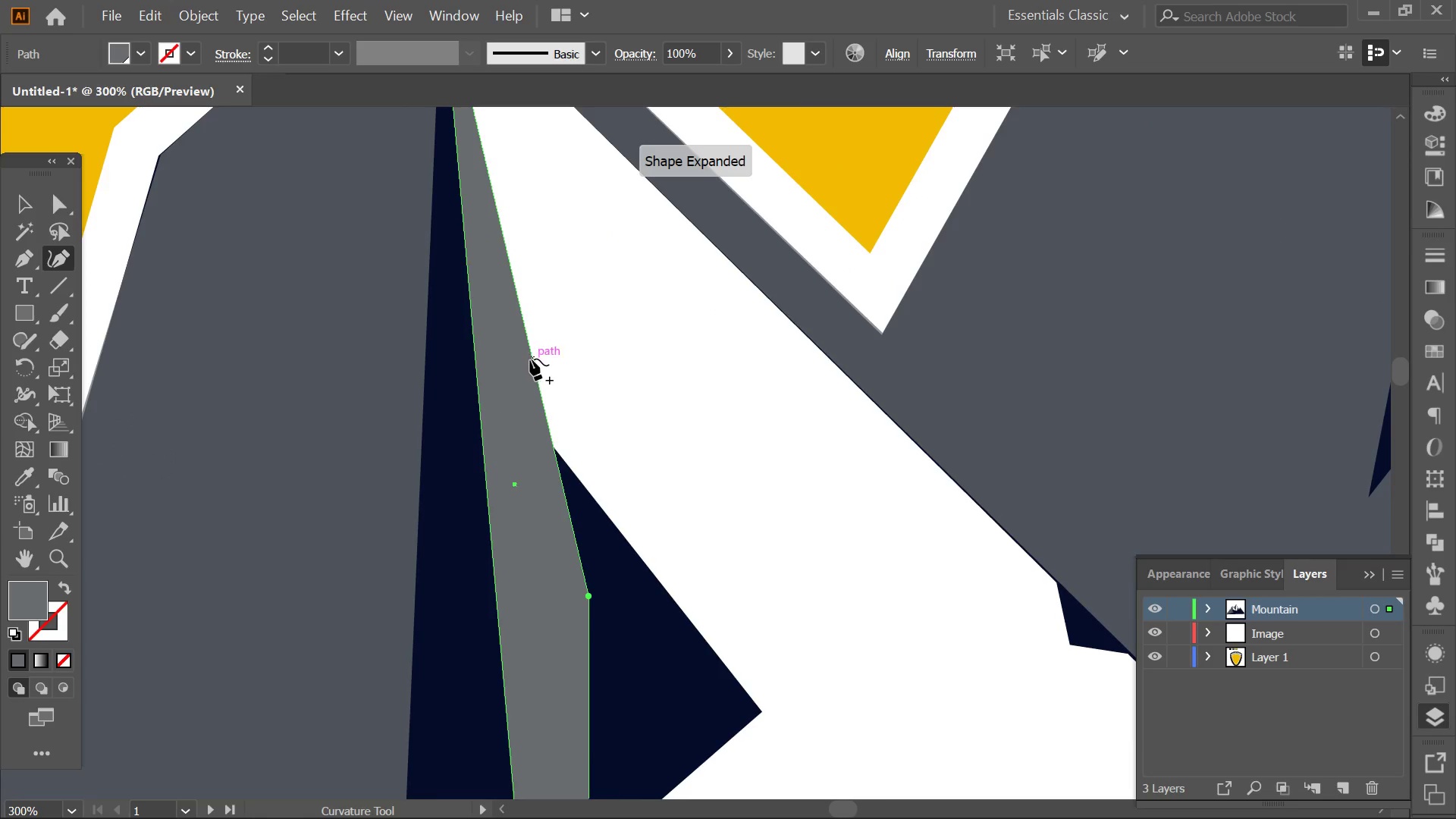 
left_click_drag(start_coordinate=[541, 359], to_coordinate=[522, 401])
 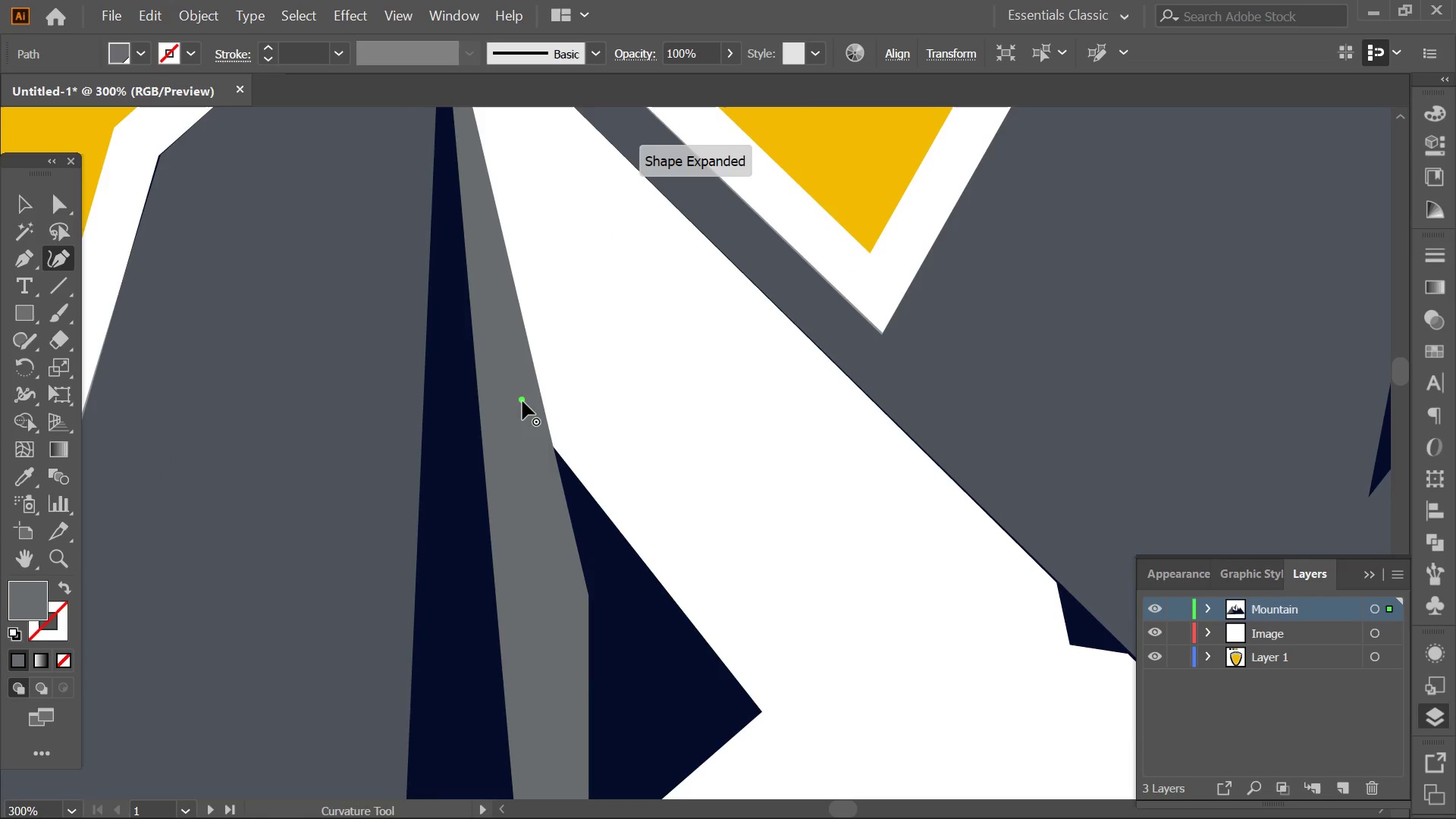 
key(Control+ControlLeft)
 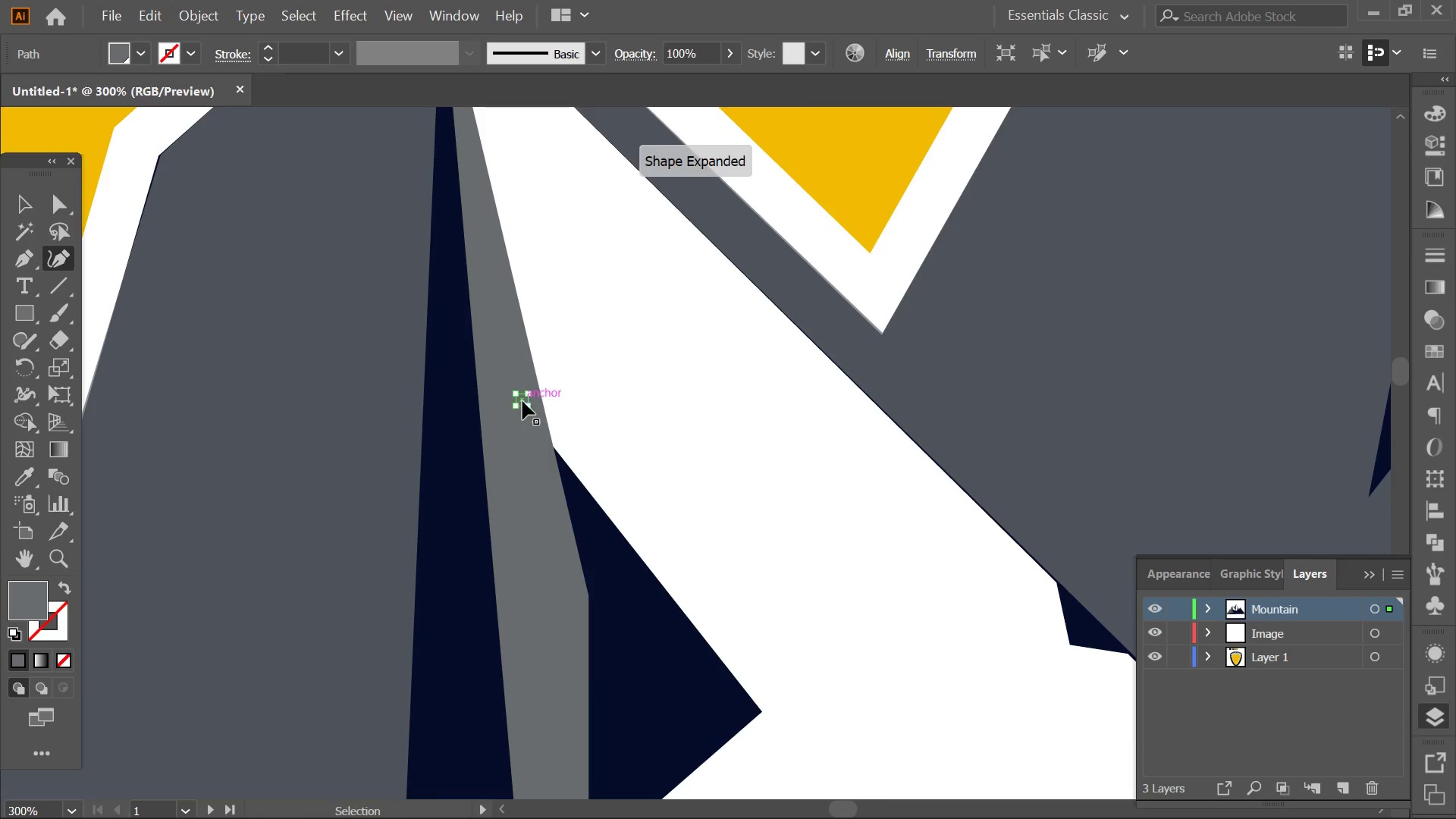 
key(Control+Z)
 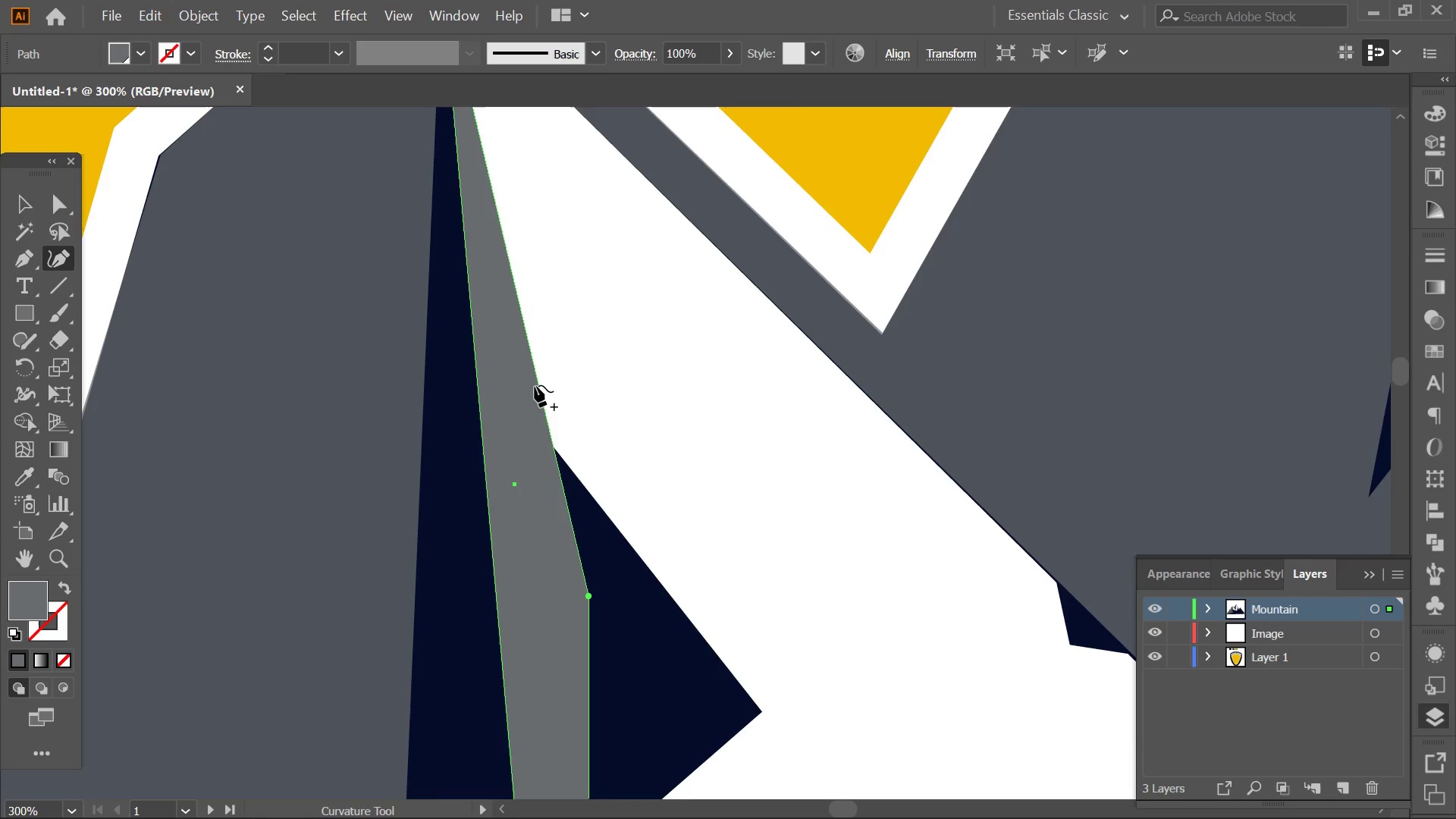 
left_click_drag(start_coordinate=[535, 385], to_coordinate=[495, 419])
 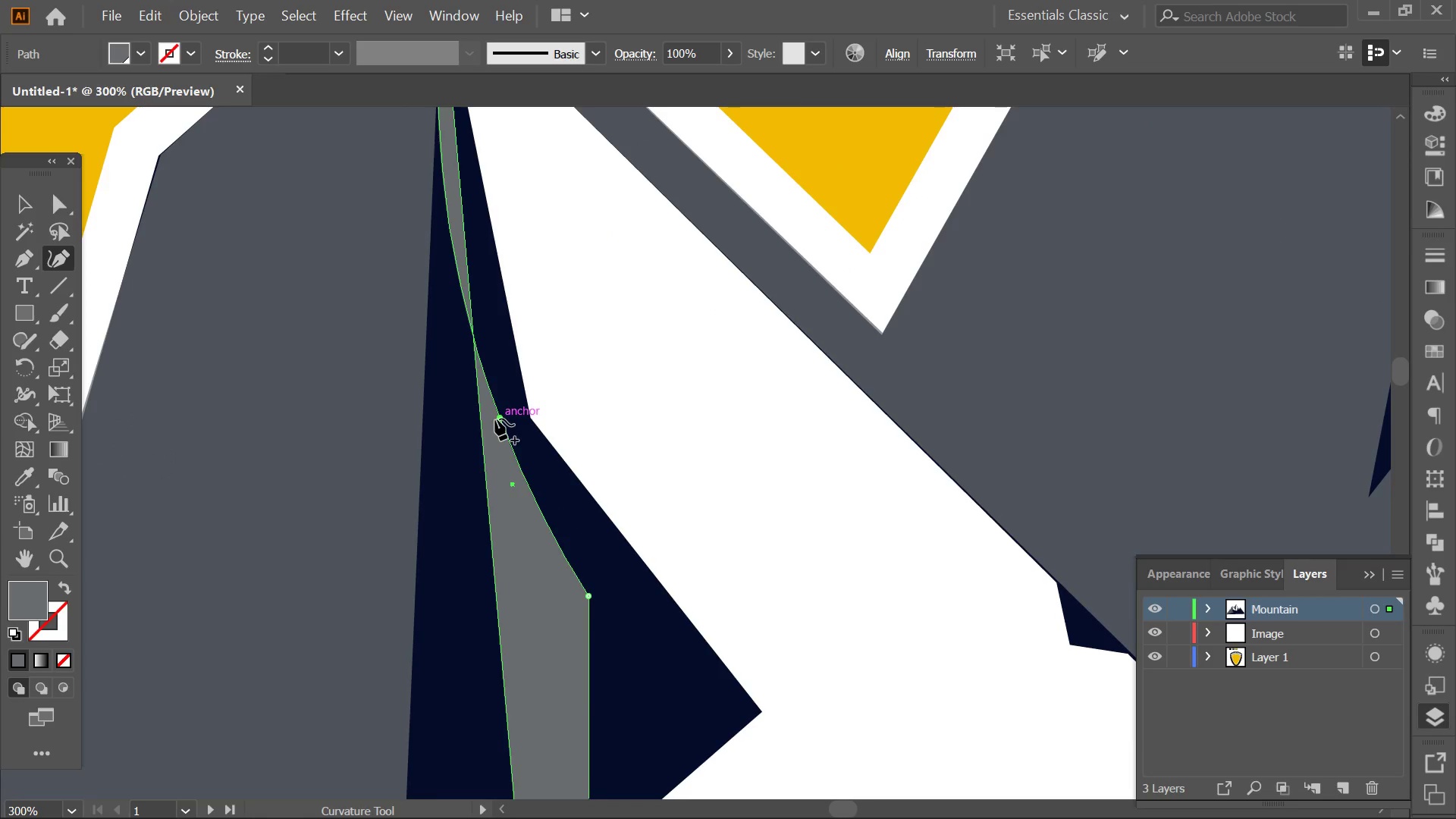 
left_click_drag(start_coordinate=[495, 419], to_coordinate=[530, 418])
 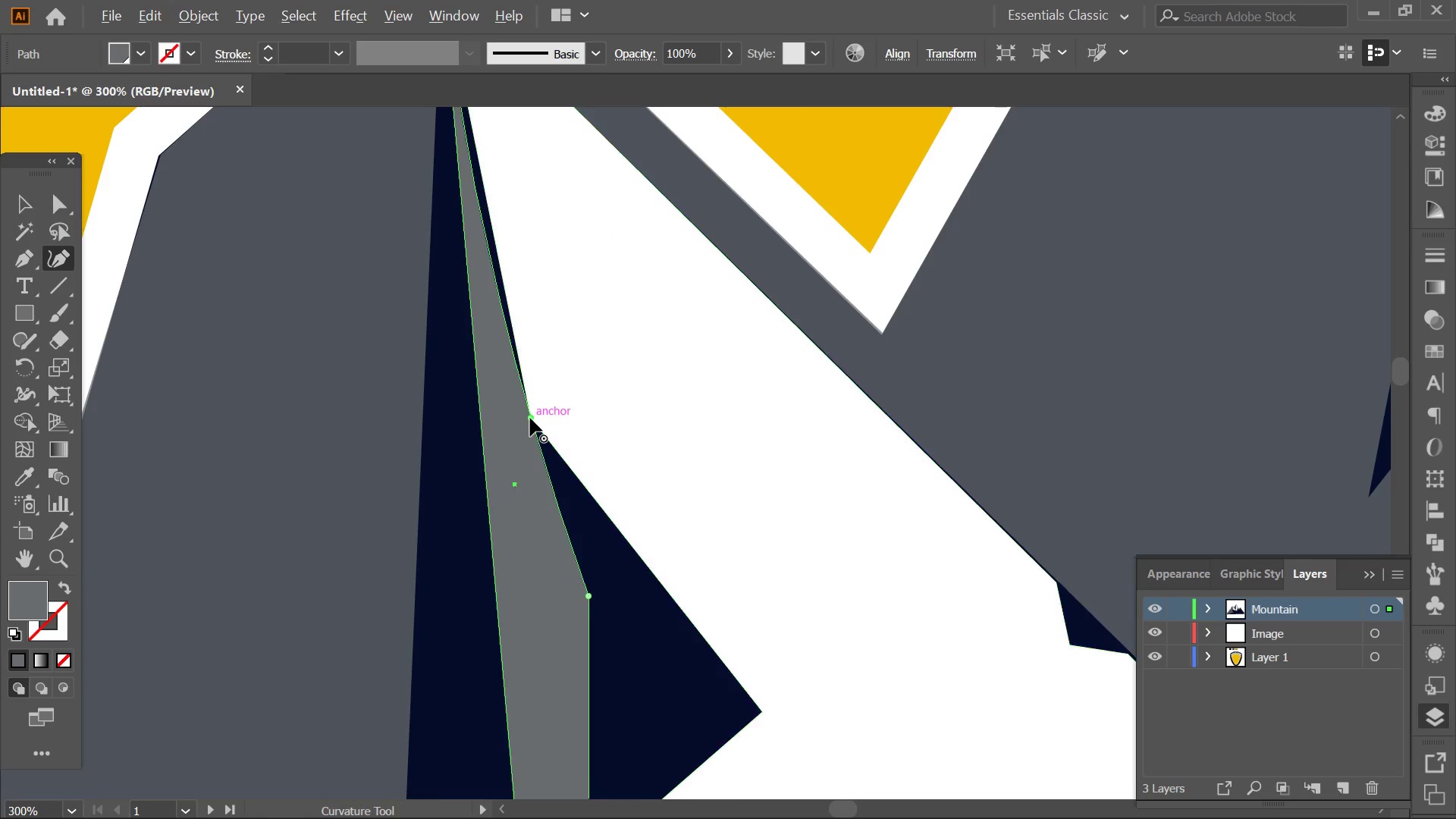 
hold_key(key=AltLeft, duration=0.33)
 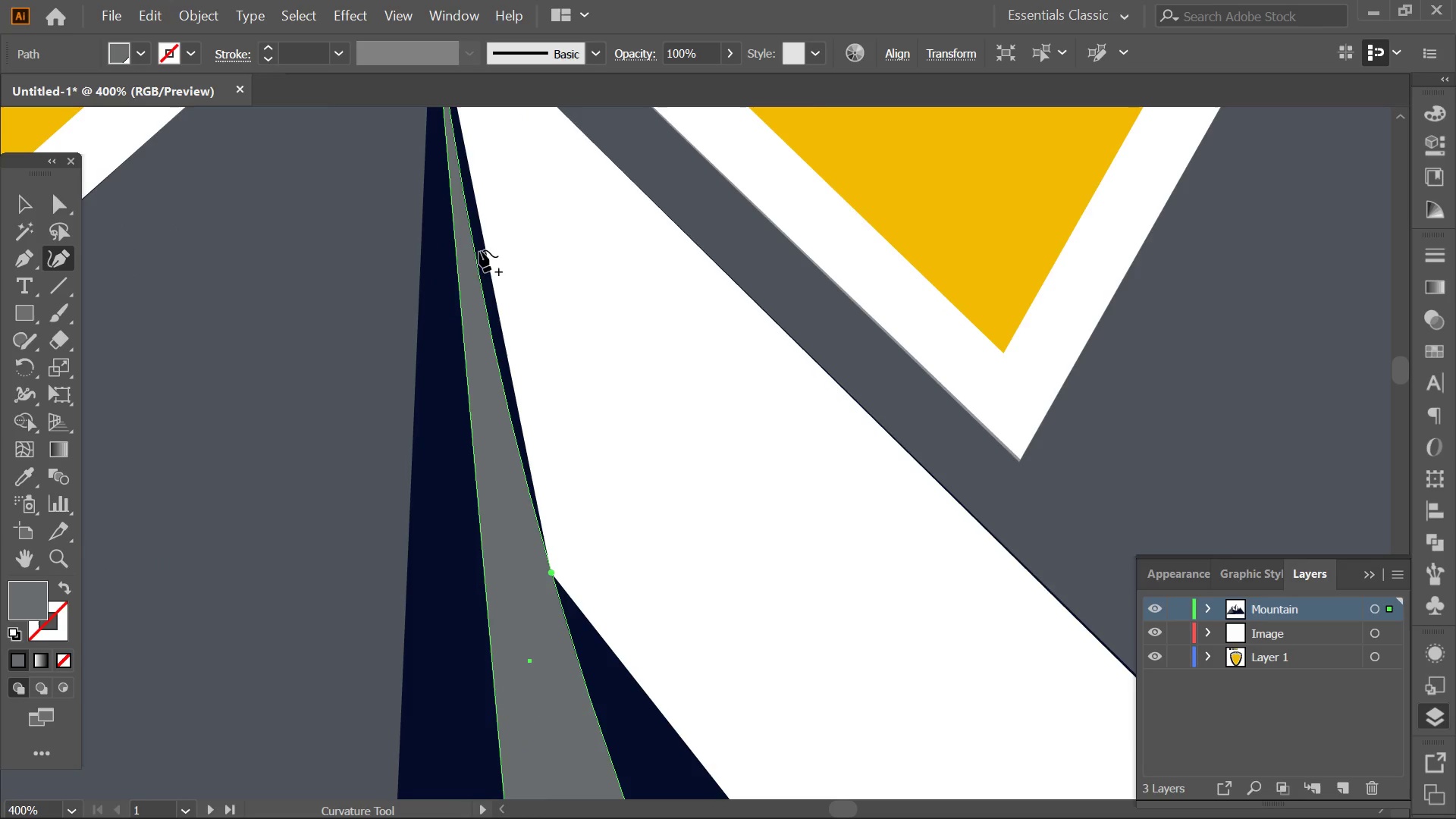 
key(Alt+AltLeft)
 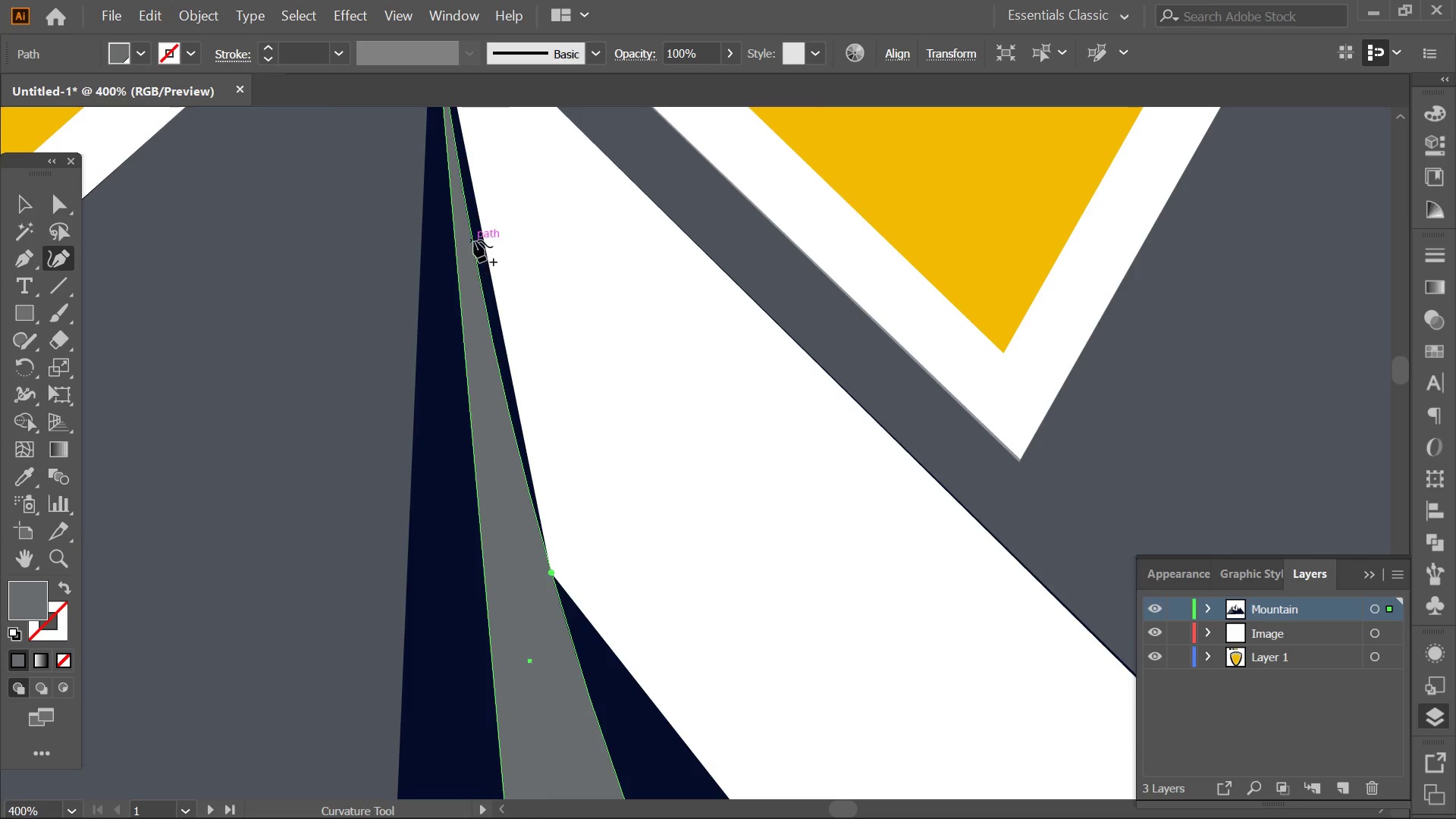 
hold_key(key=Space, duration=0.39)
 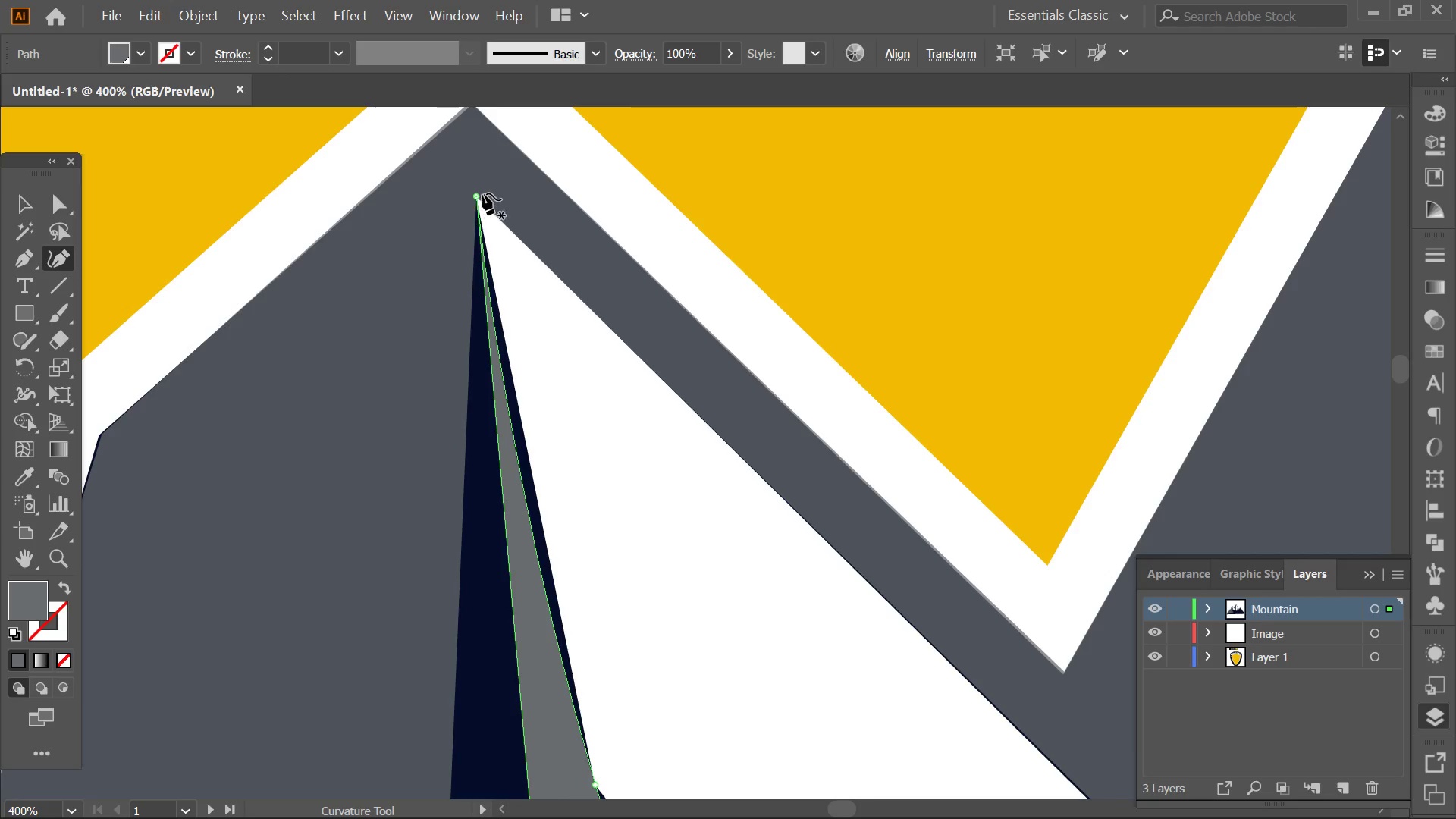 
scroll: coordinate [513, 330], scroll_direction: up, amount: 1.0
 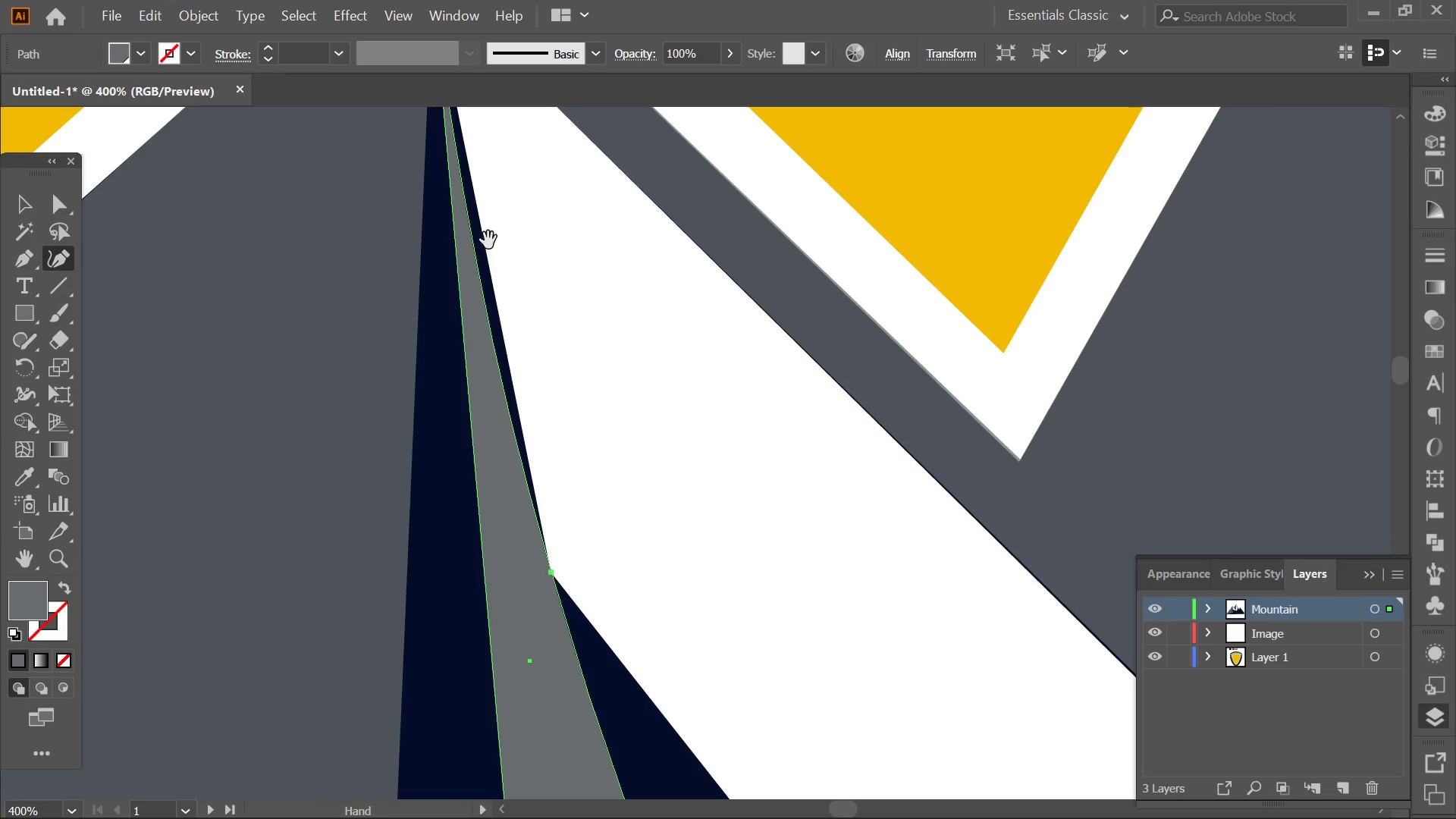 
left_click_drag(start_coordinate=[490, 274], to_coordinate=[532, 482])
 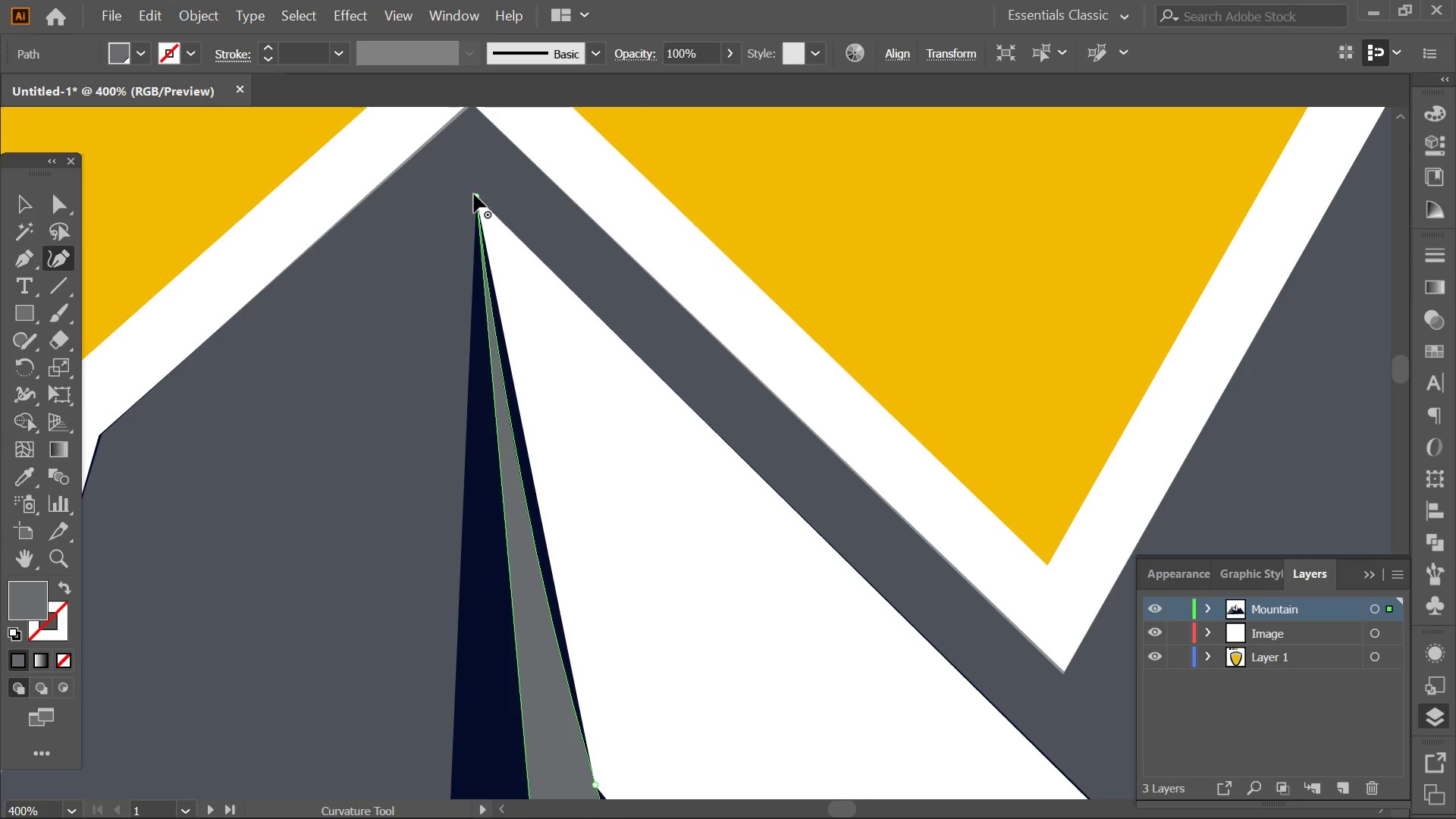 
double_click([474, 194])
 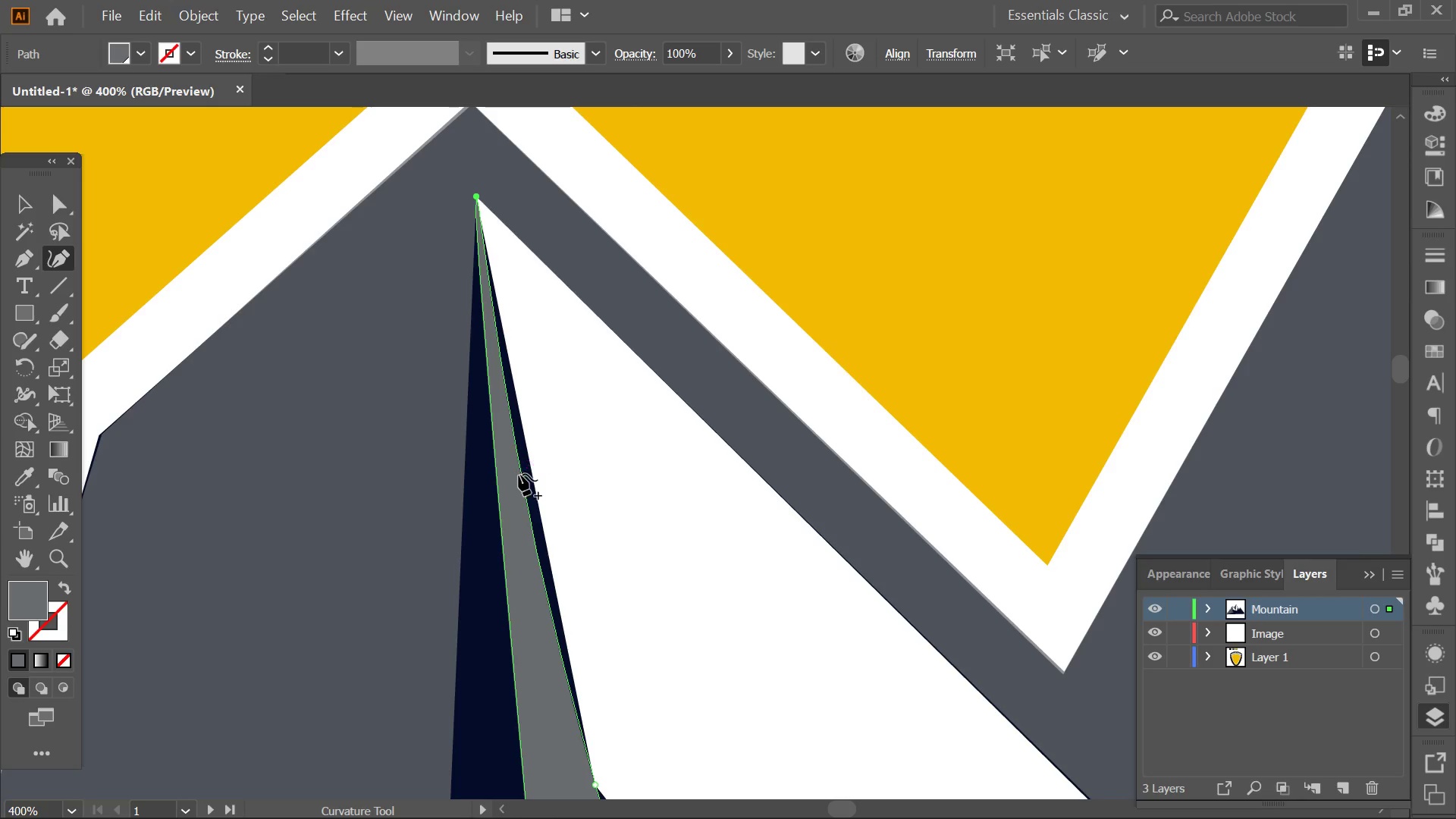 
left_click_drag(start_coordinate=[523, 474], to_coordinate=[534, 487])
 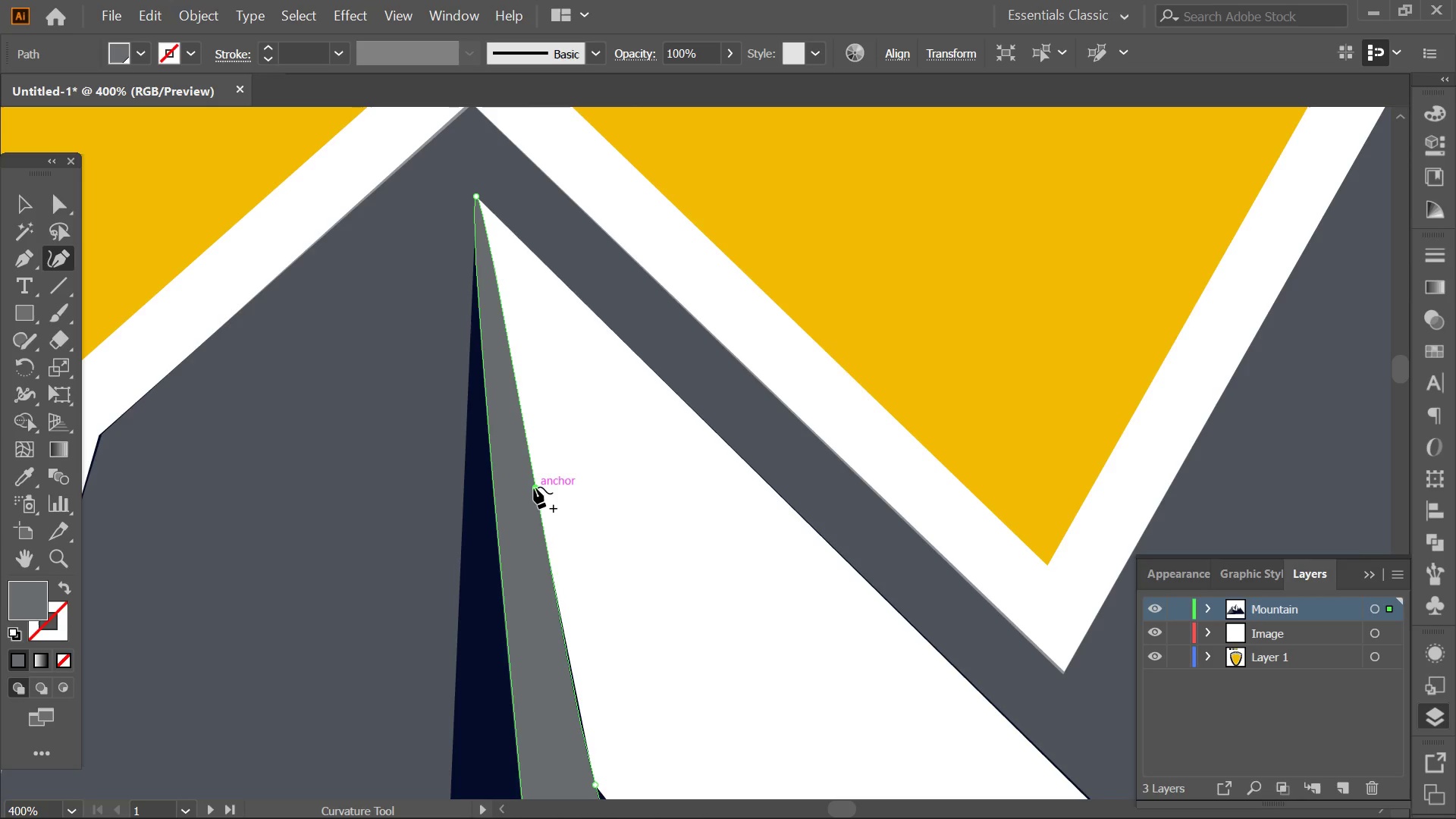 
key(Alt+AltLeft)
 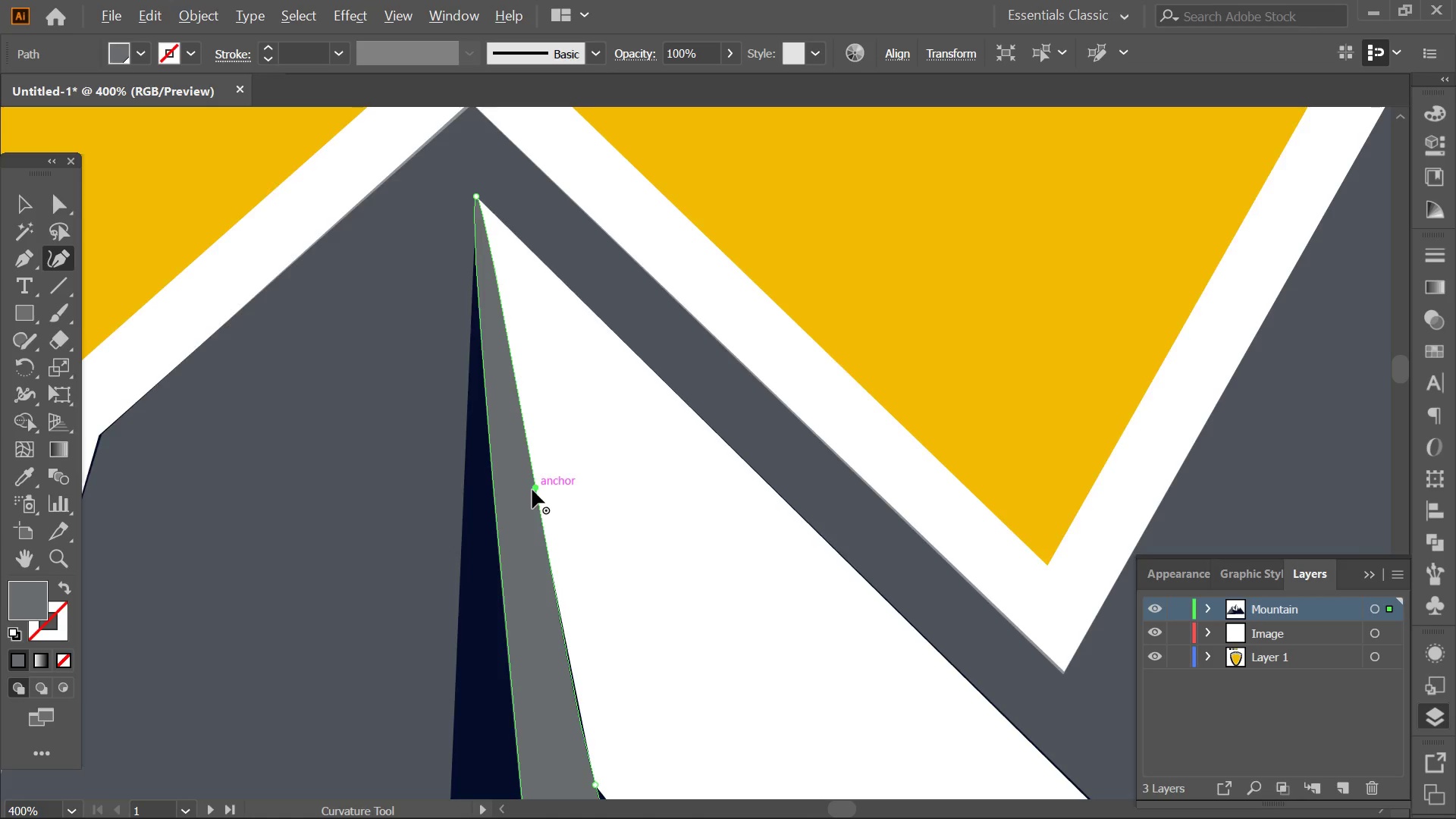 
key(Alt+AltLeft)
 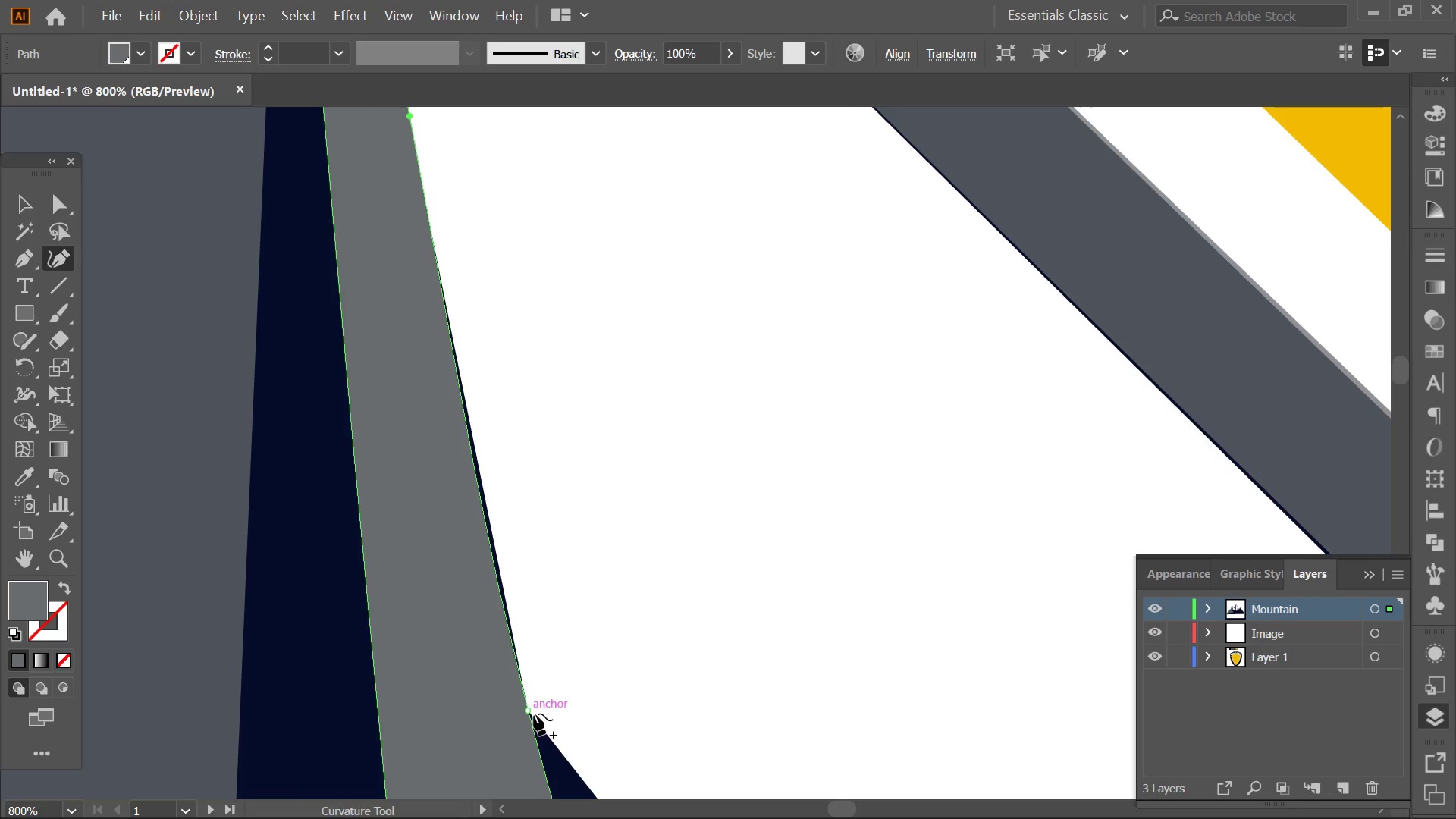 
scroll: coordinate [613, 716], scroll_direction: up, amount: 2.0
 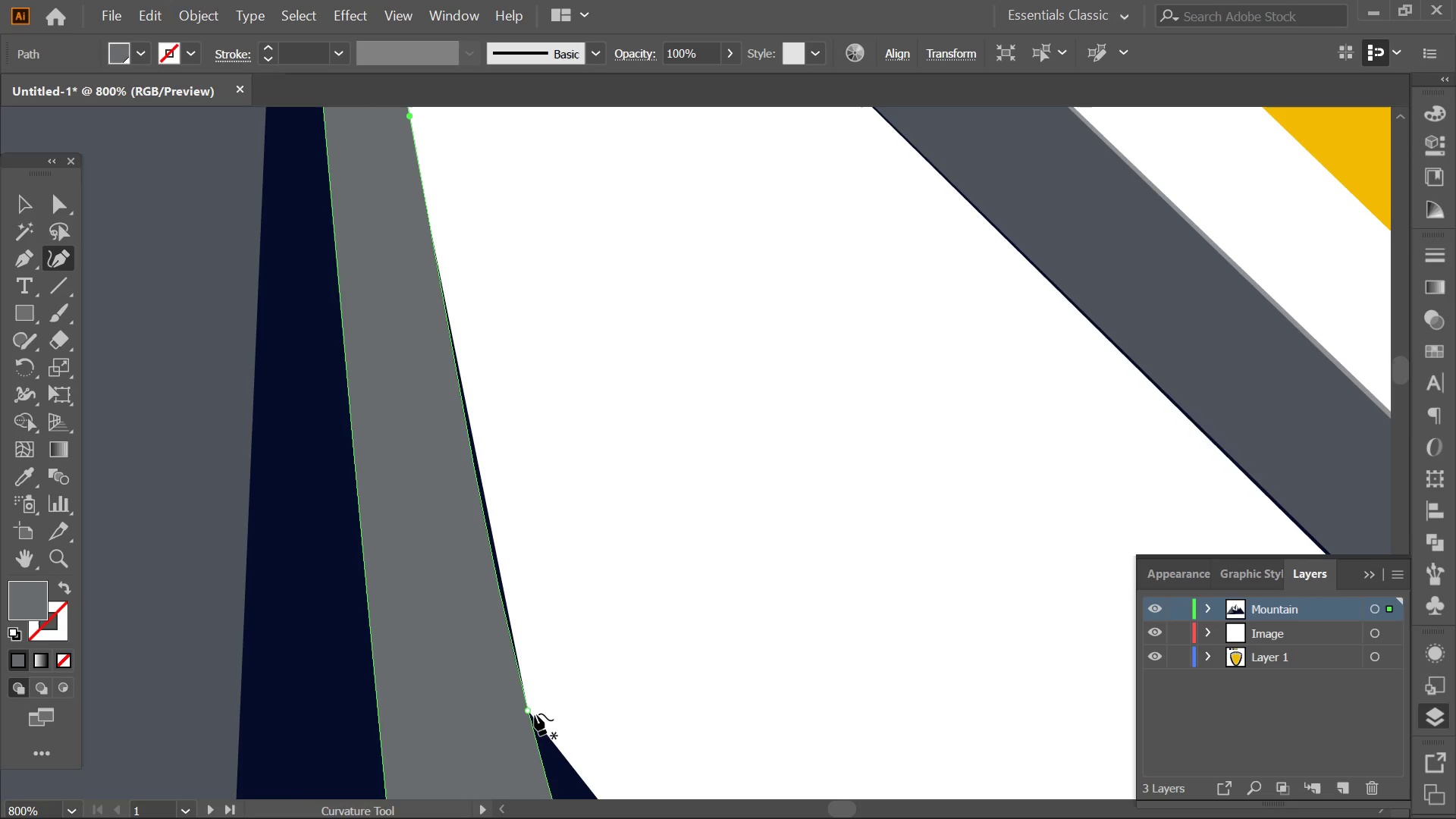 
left_click_drag(start_coordinate=[529, 711], to_coordinate=[495, 720])
 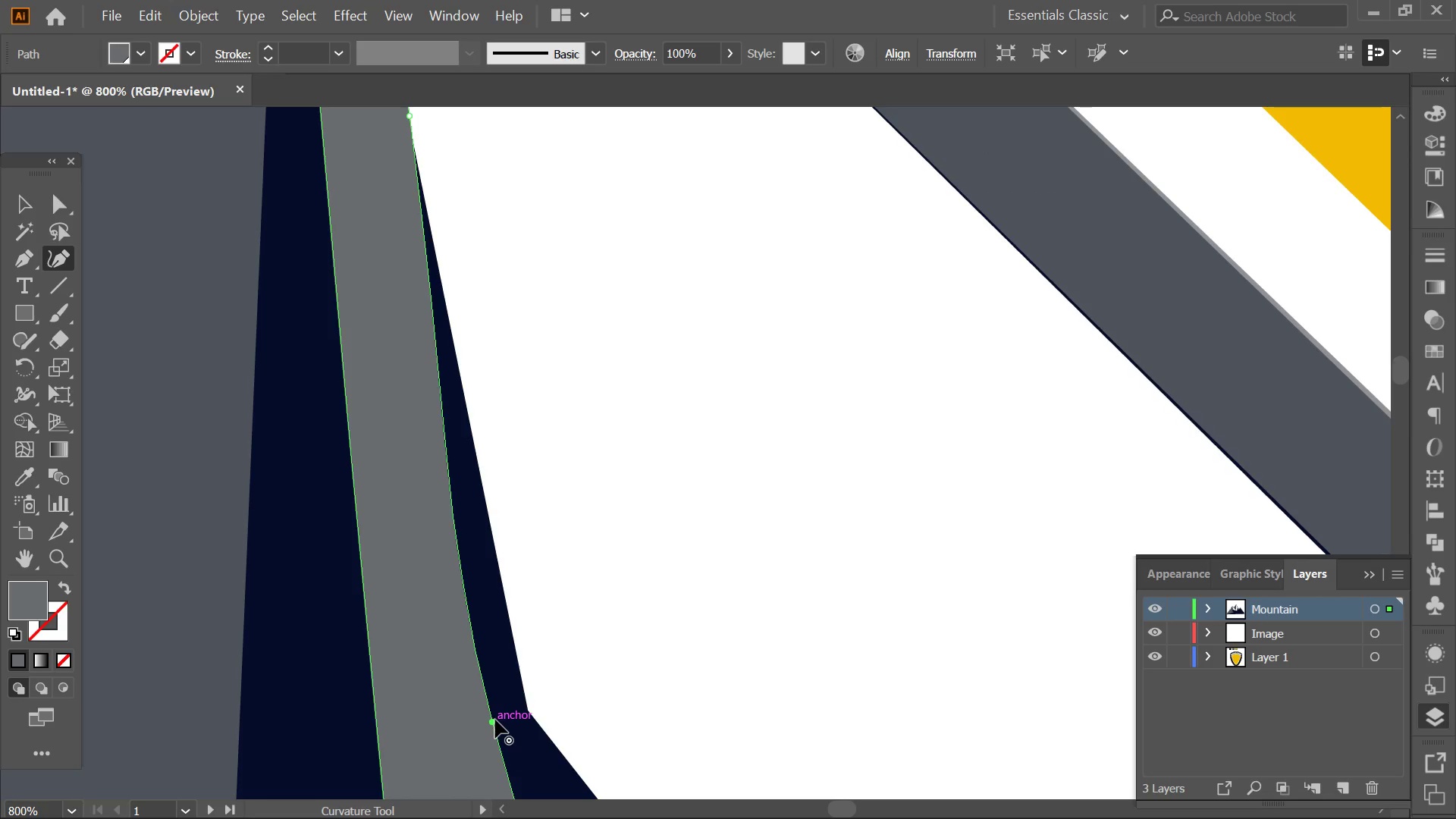 
left_click_drag(start_coordinate=[495, 720], to_coordinate=[527, 707])
 